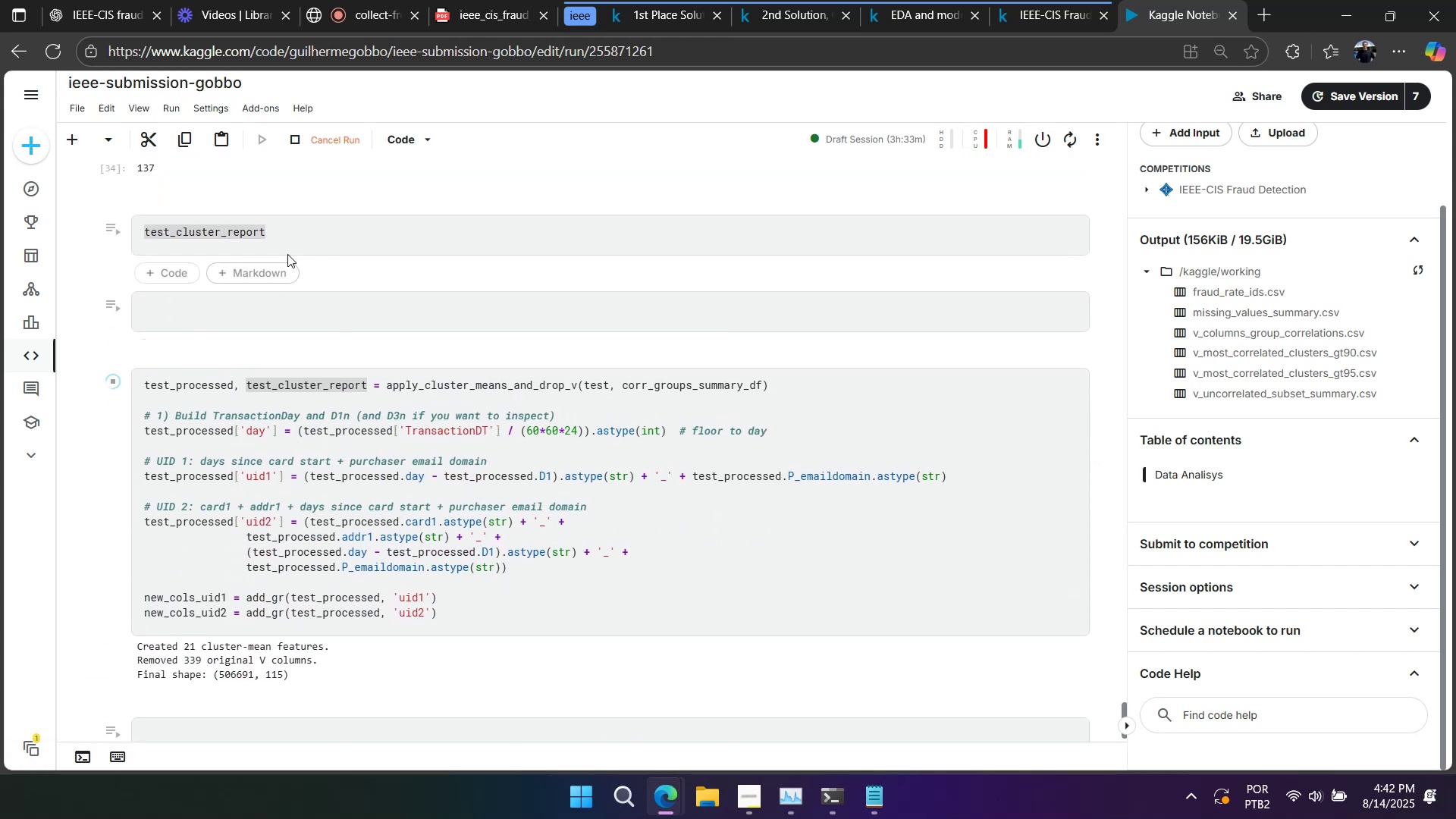 
left_click([293, 243])
 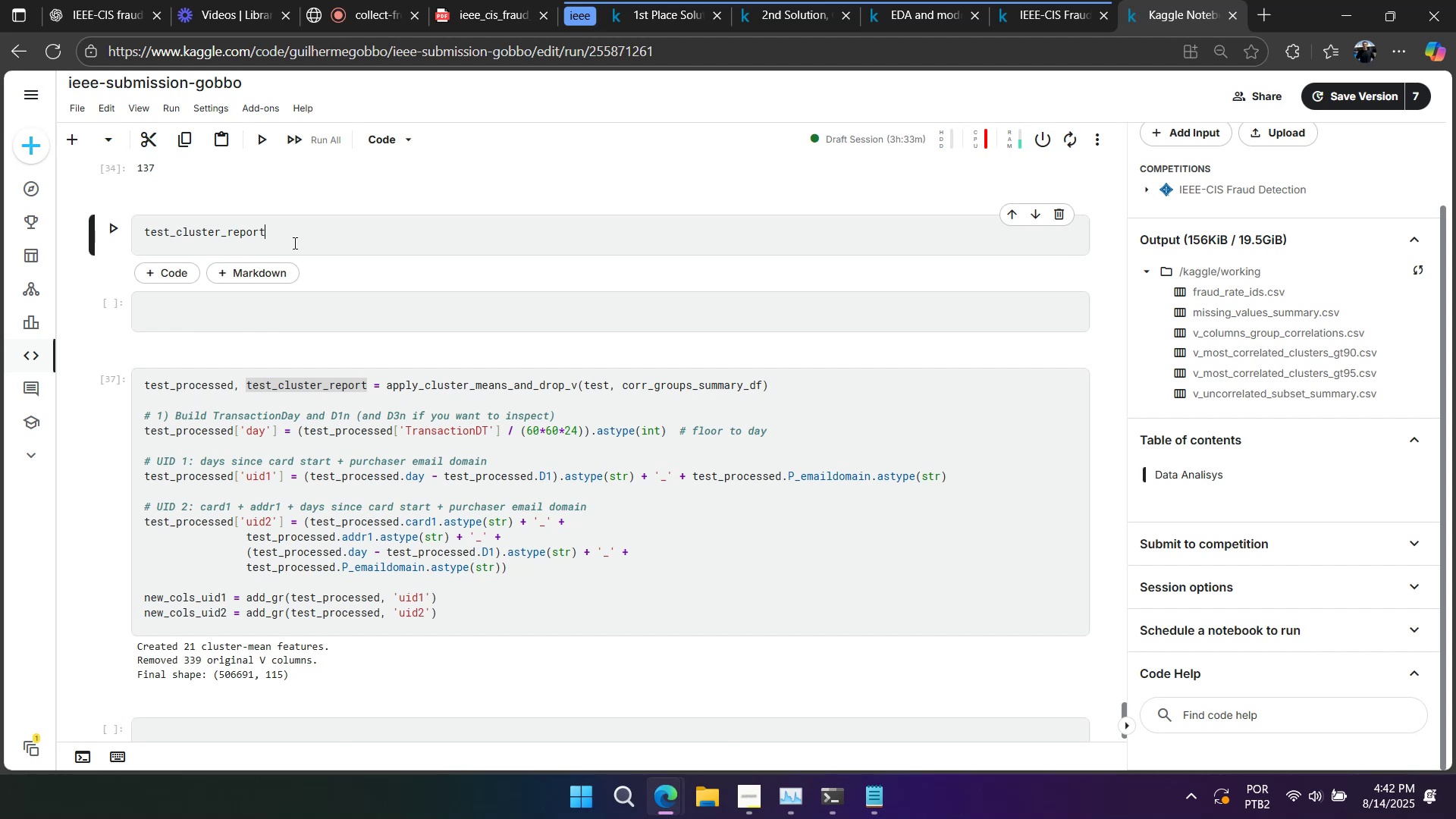 
key(Shift+Enter)
 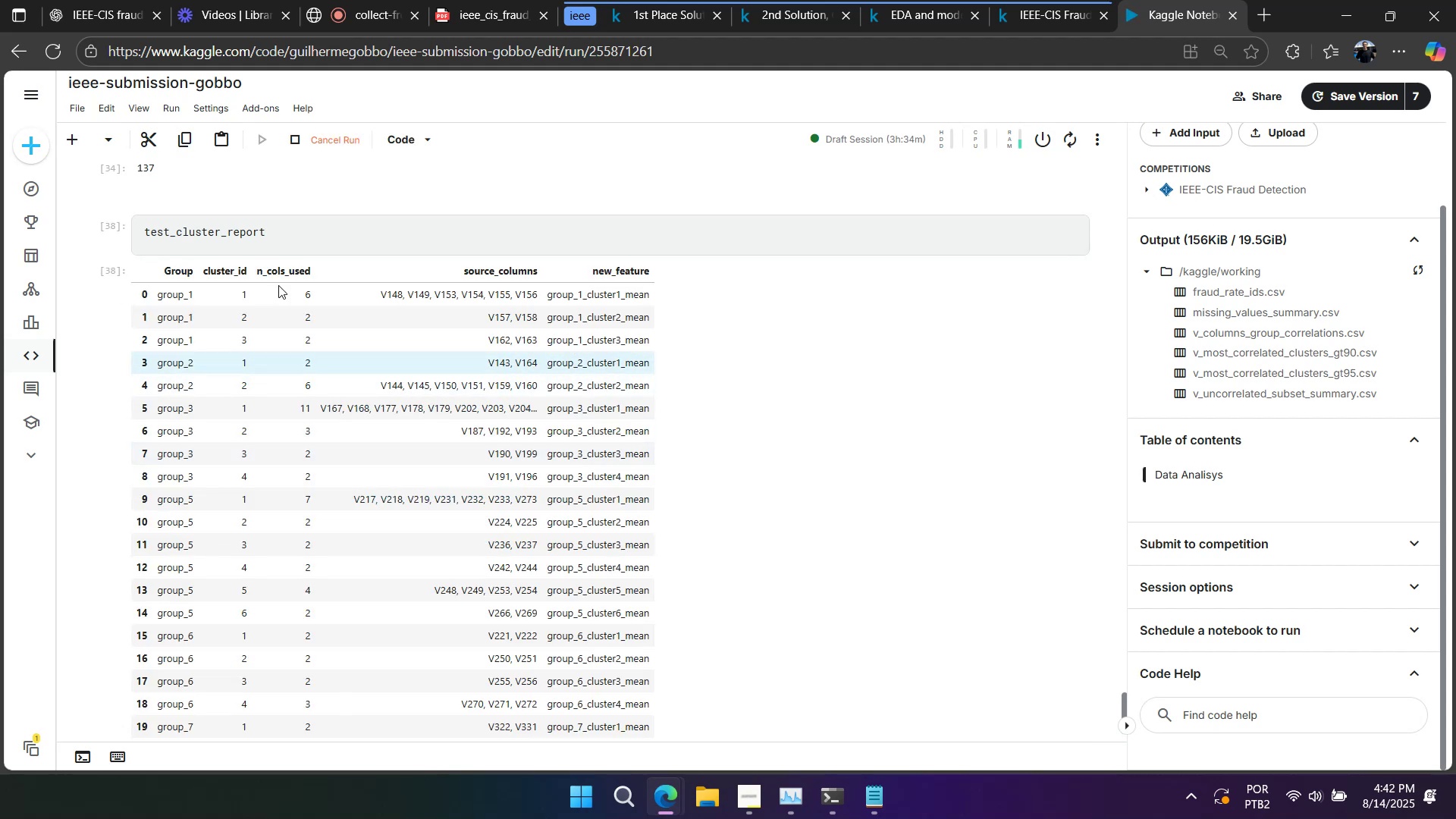 
left_click([281, 235])
 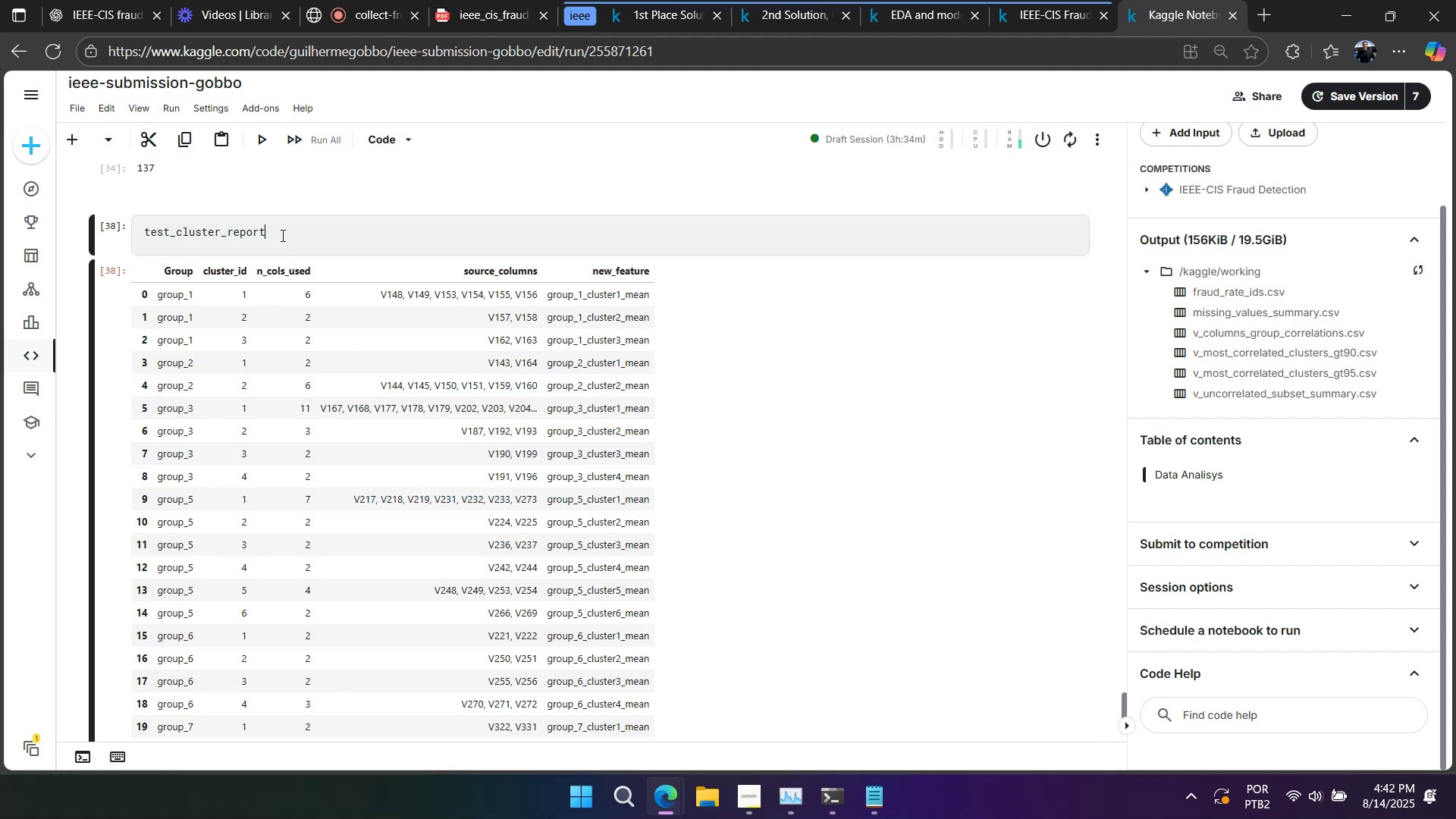 
key(Control+A)
 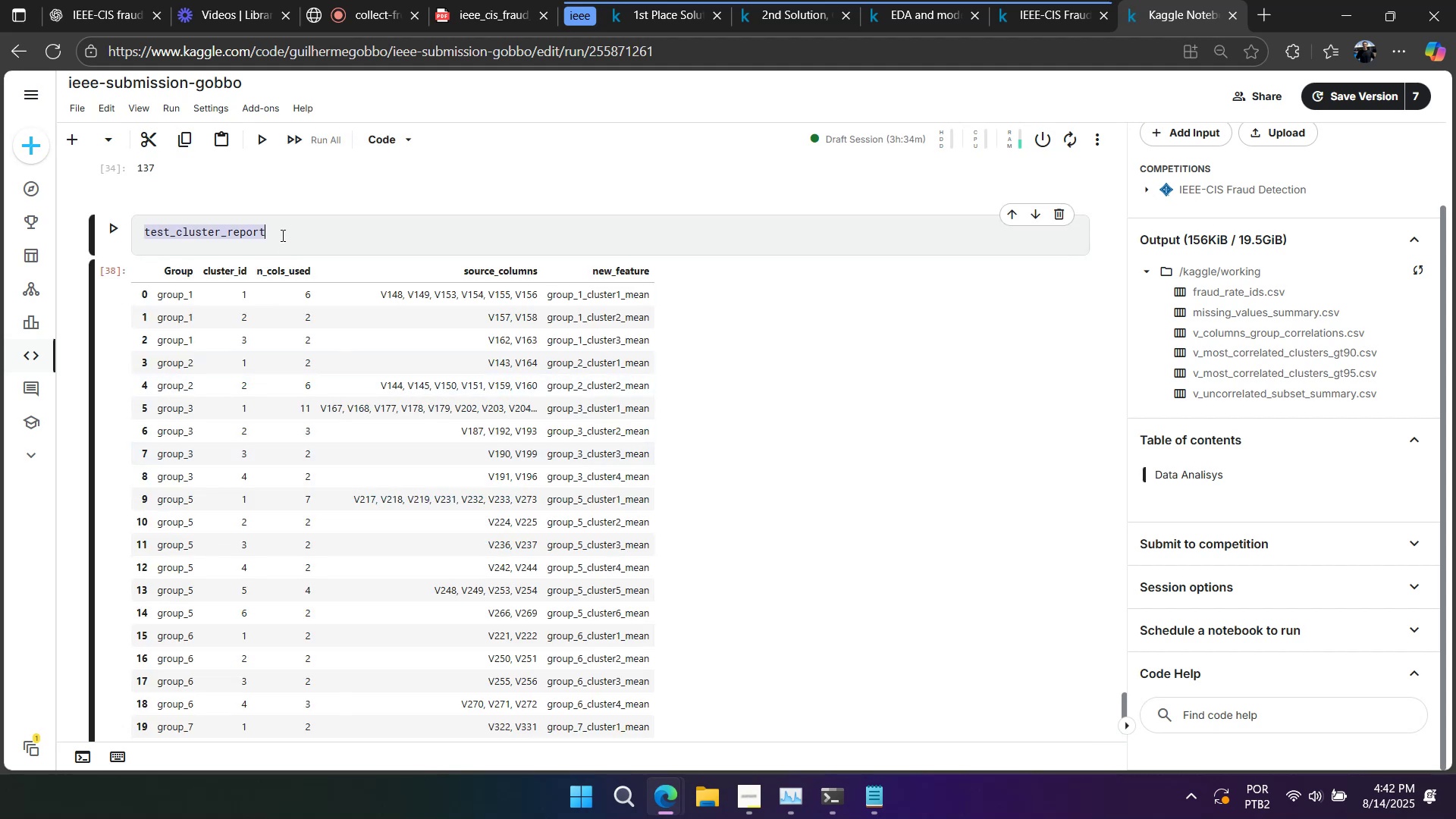 
key(Control+V)
 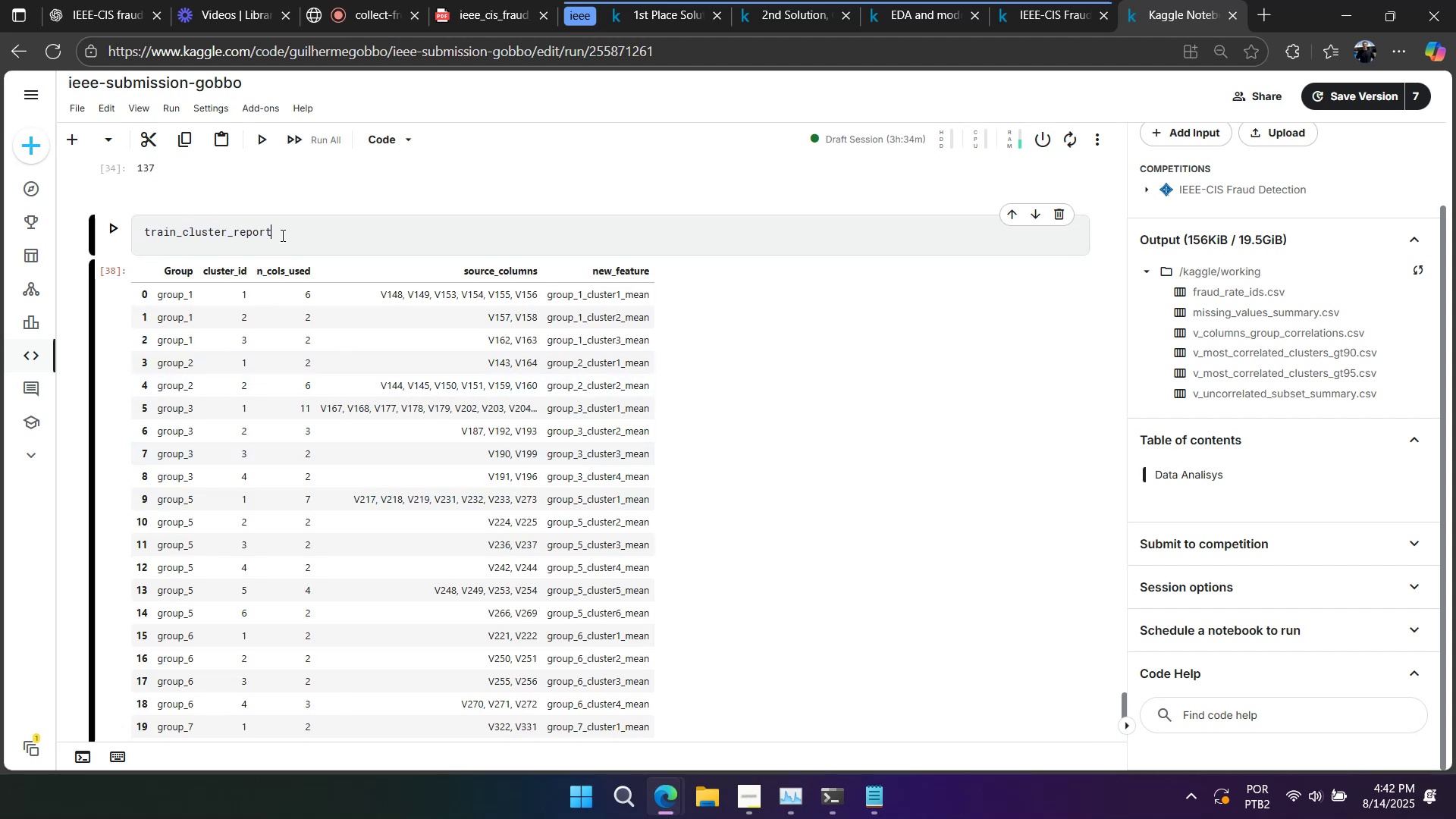 
key(Shift+Enter)
 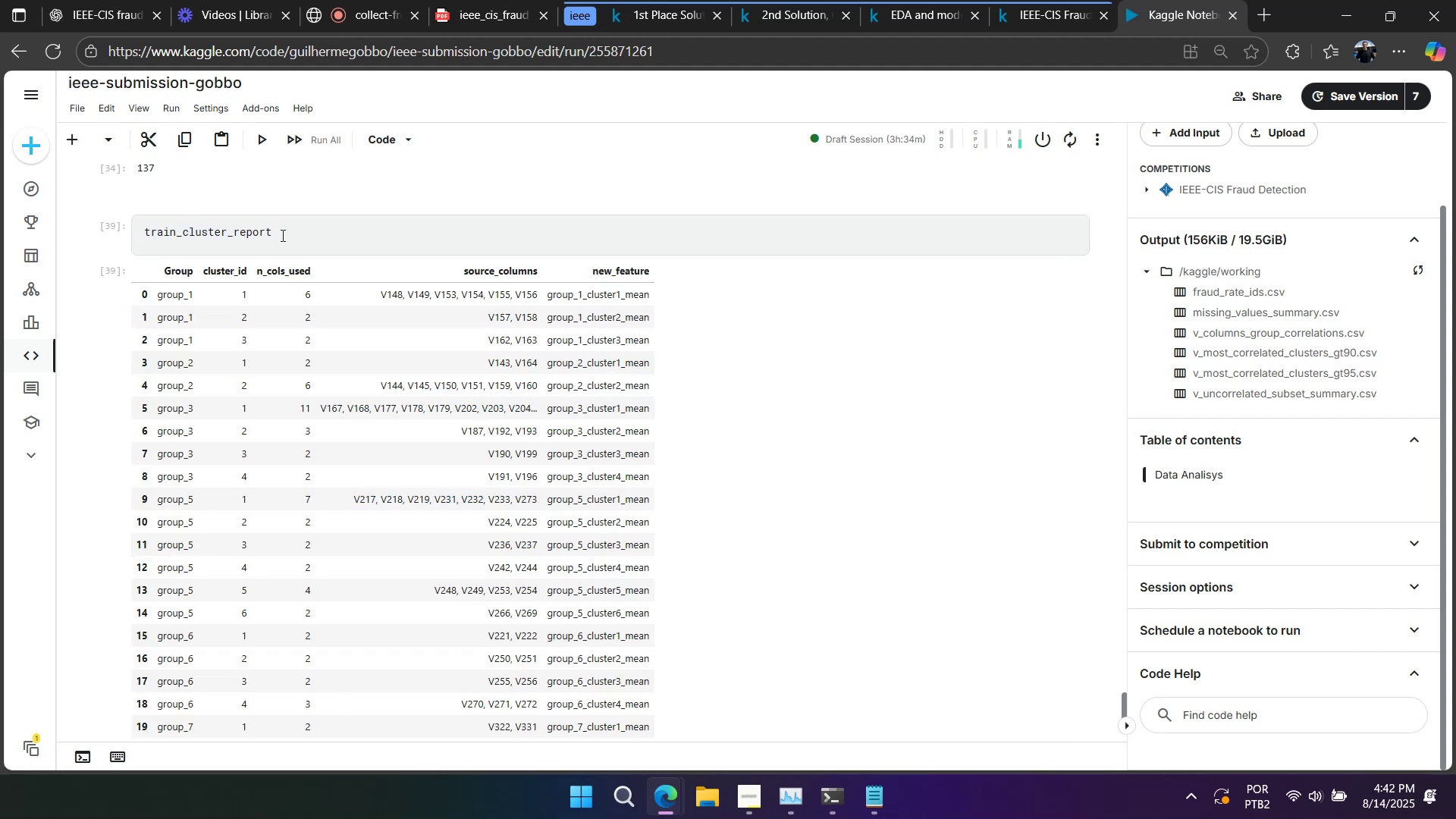 
left_click([281, 235])
 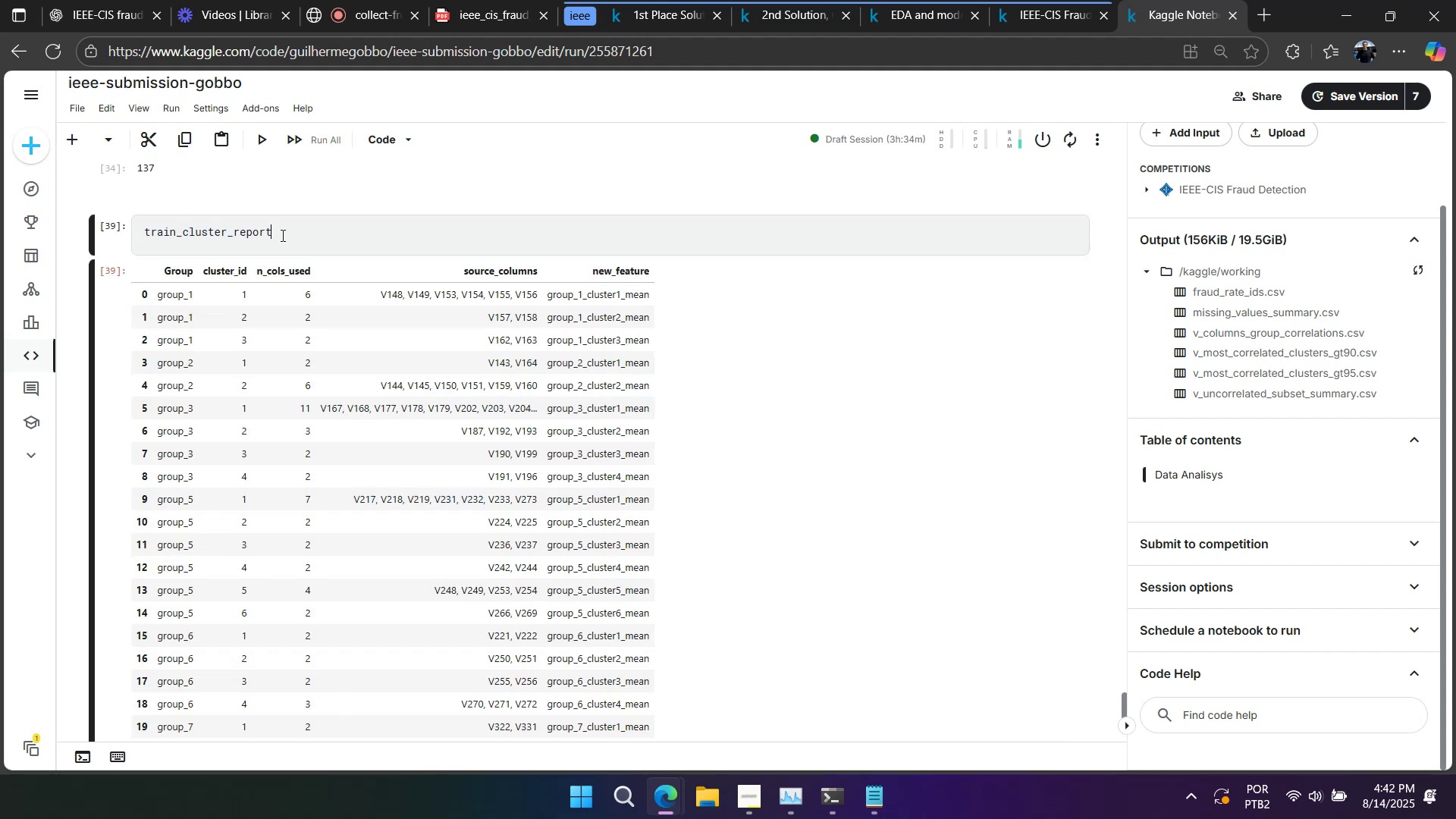 
key(Control+Z)
 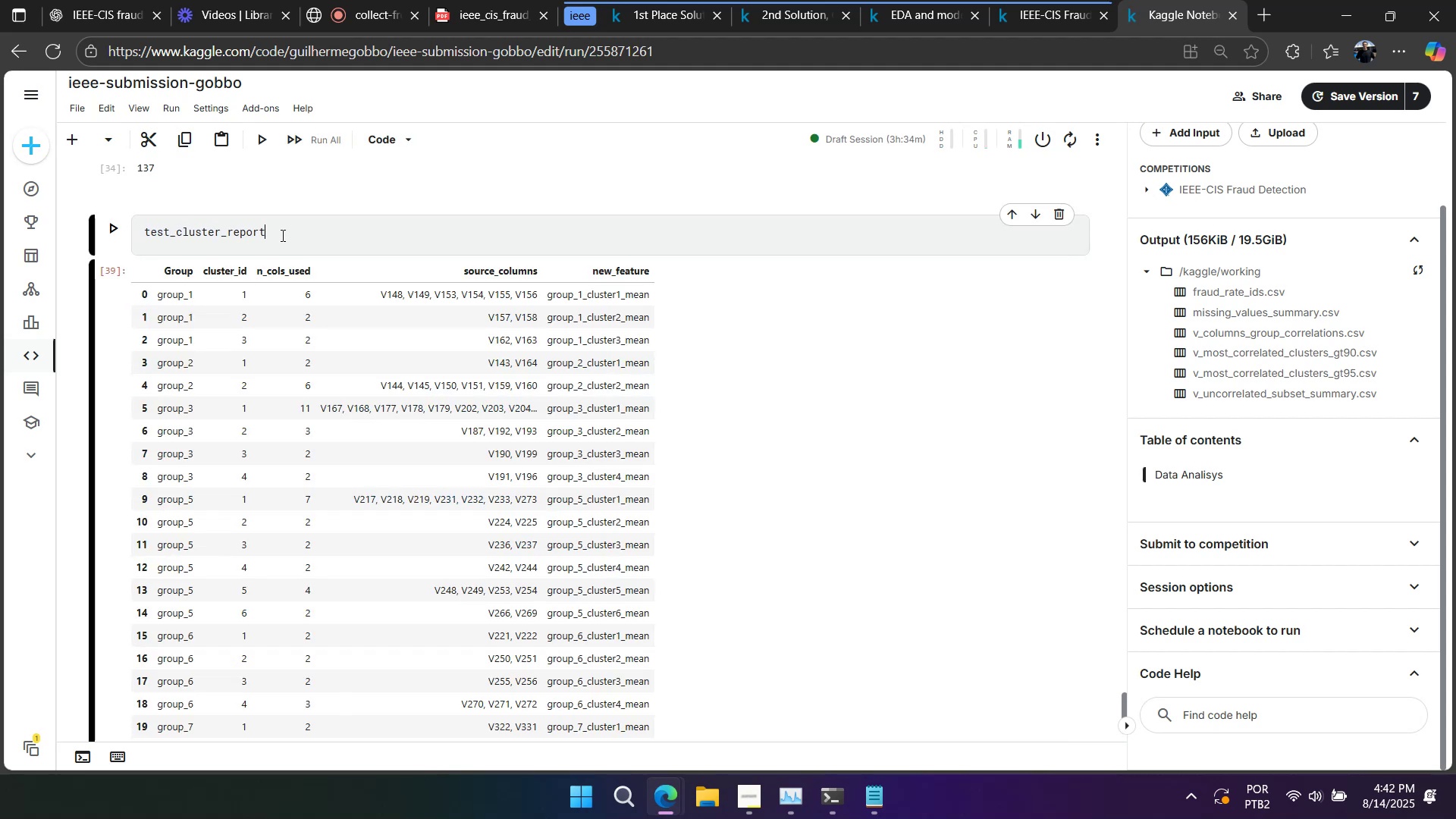 
key(Shift+Enter)
 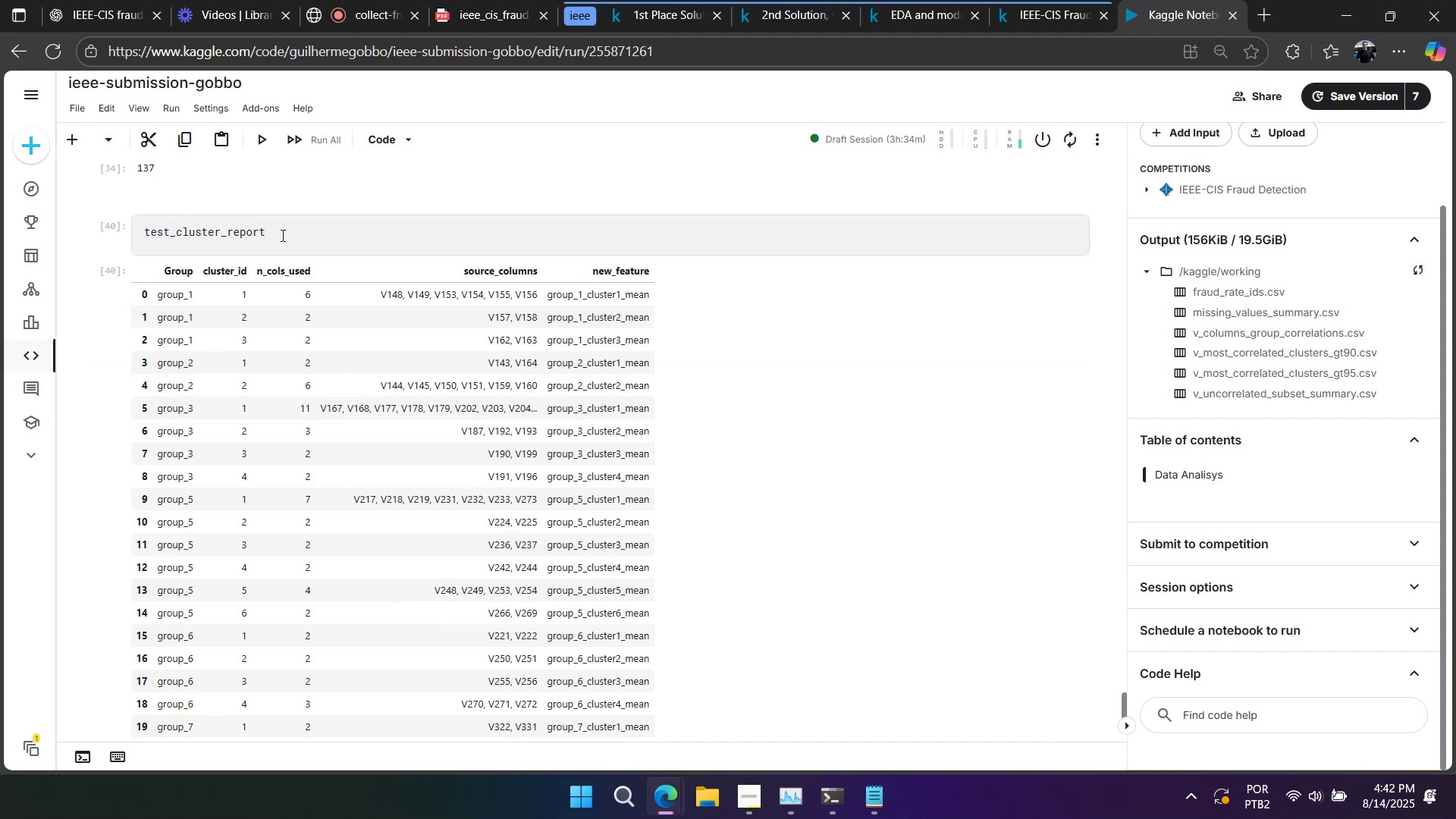 
left_click([281, 235])
 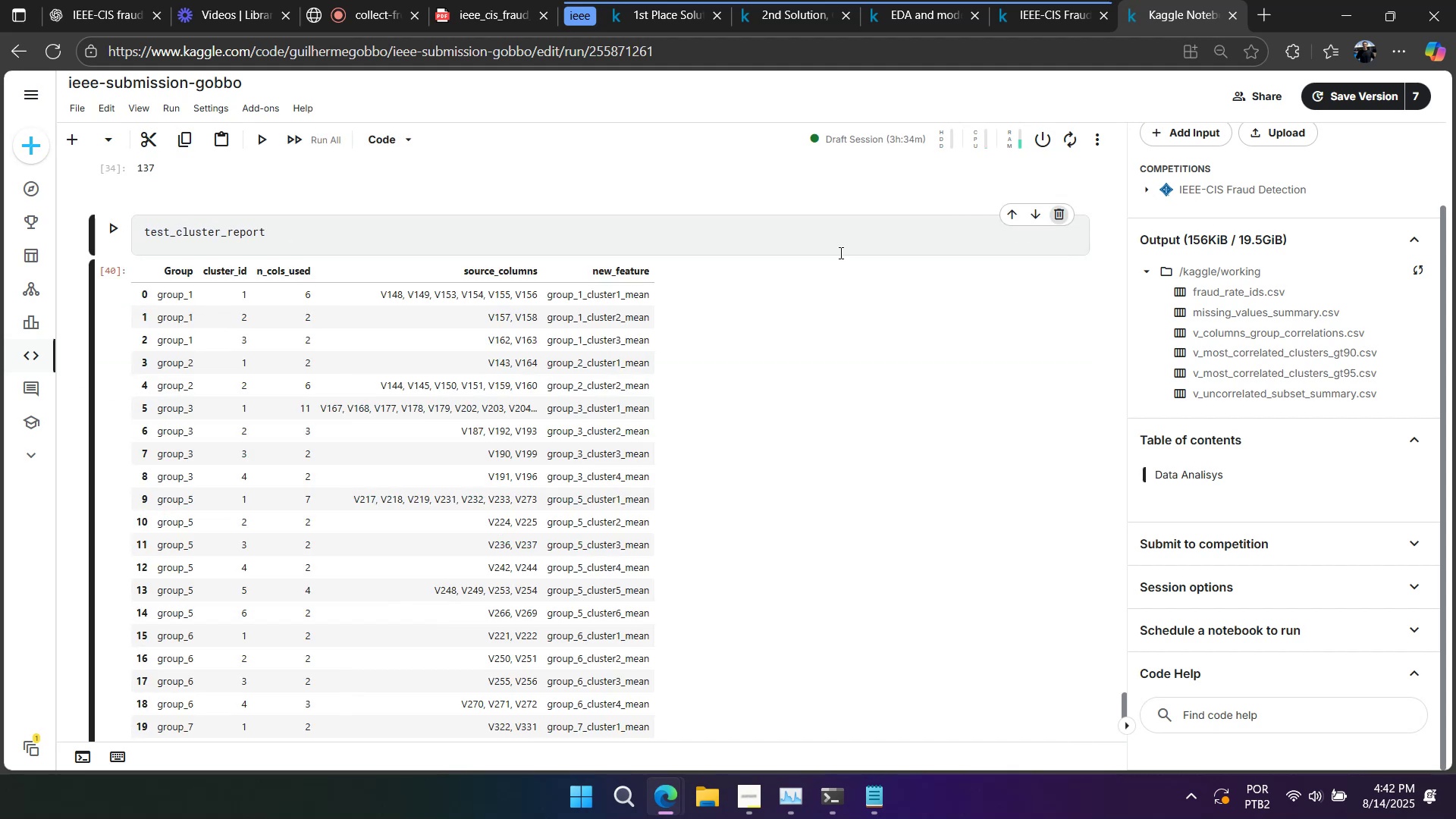 
scroll: coordinate [439, 334], scroll_direction: up, amount: 3.0
 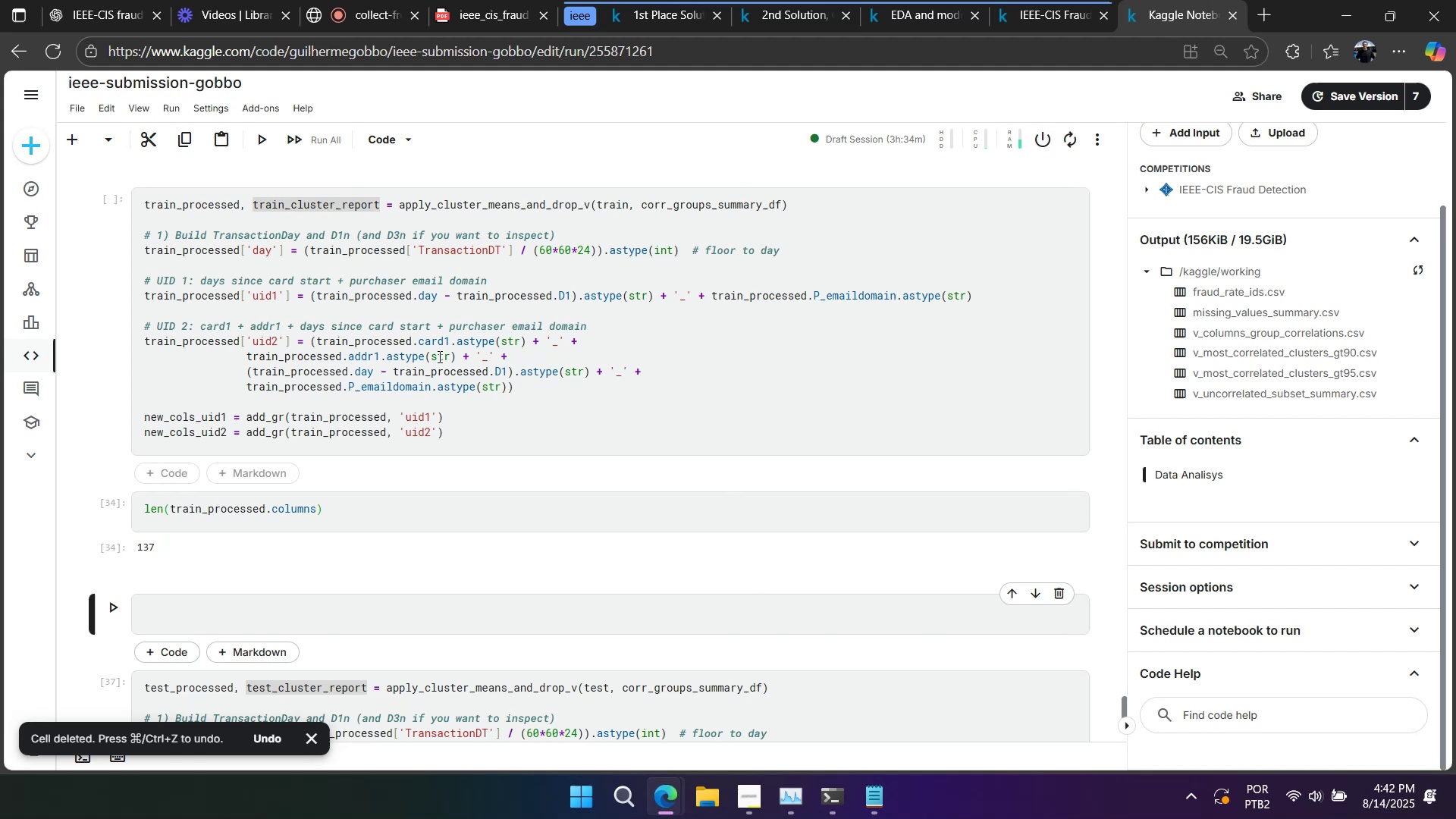 
scroll: coordinate [431, 369], scroll_direction: down, amount: 2.0
 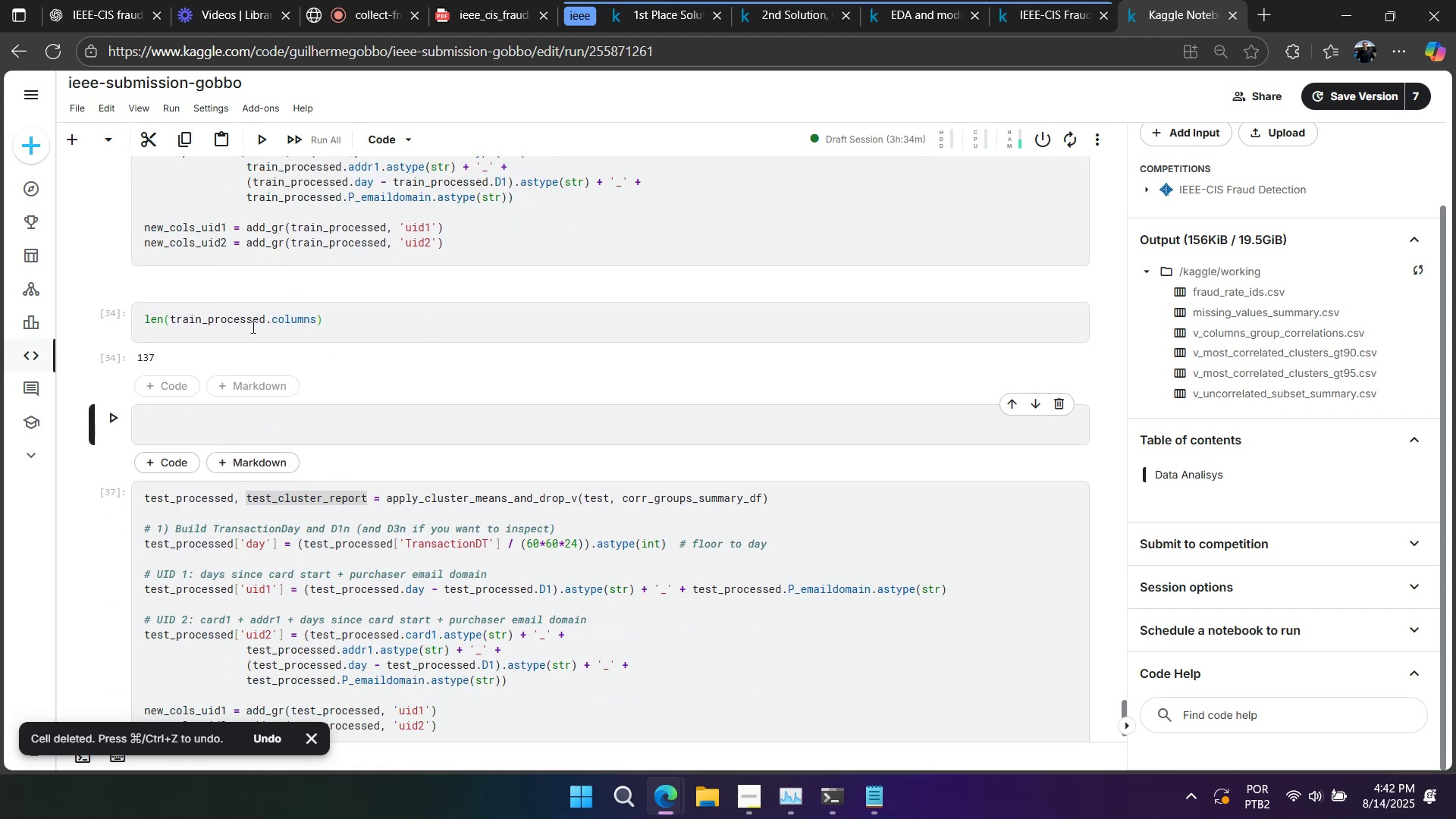 
double_click([261, 312])
 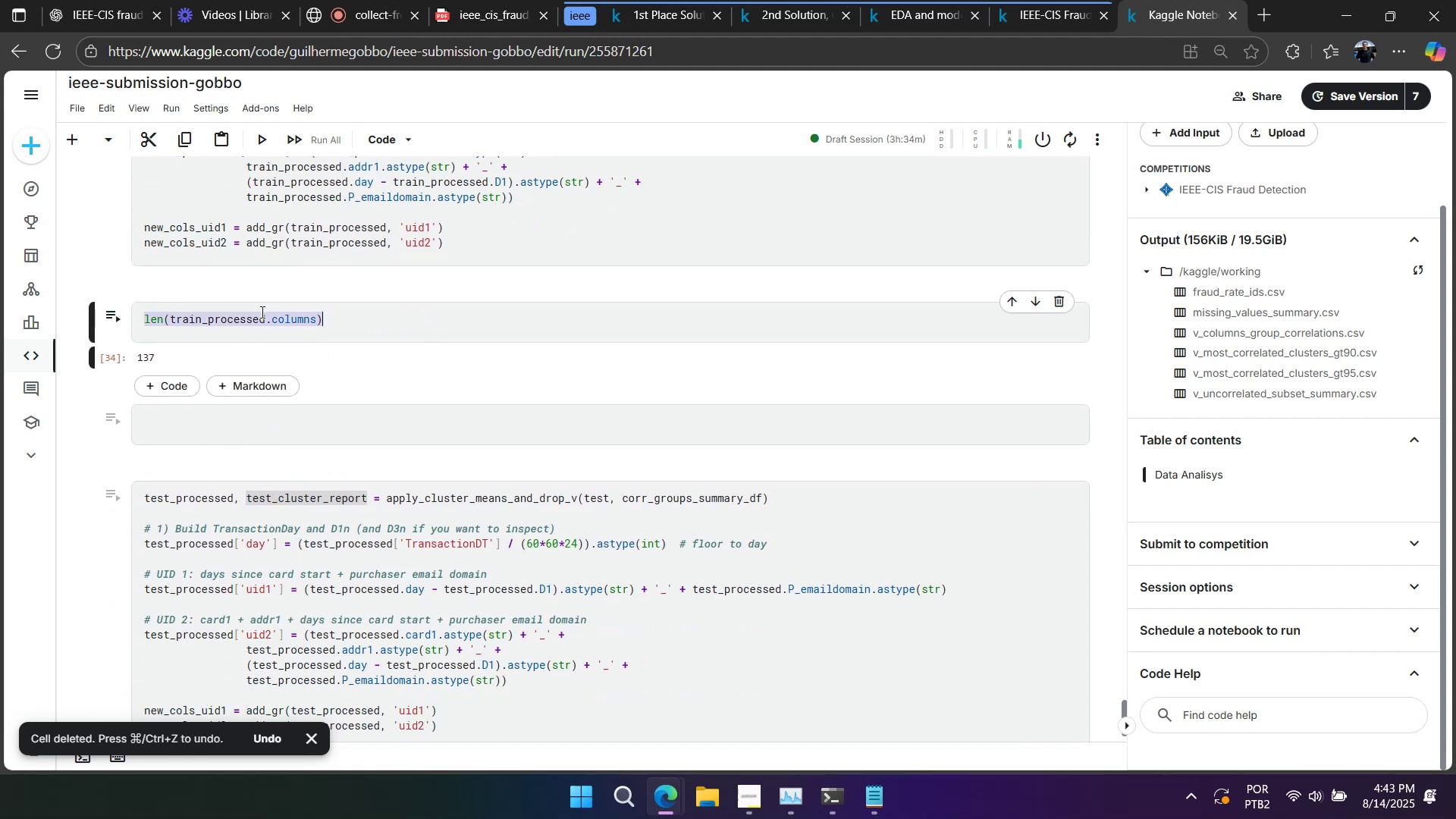 
triple_click([261, 312])
 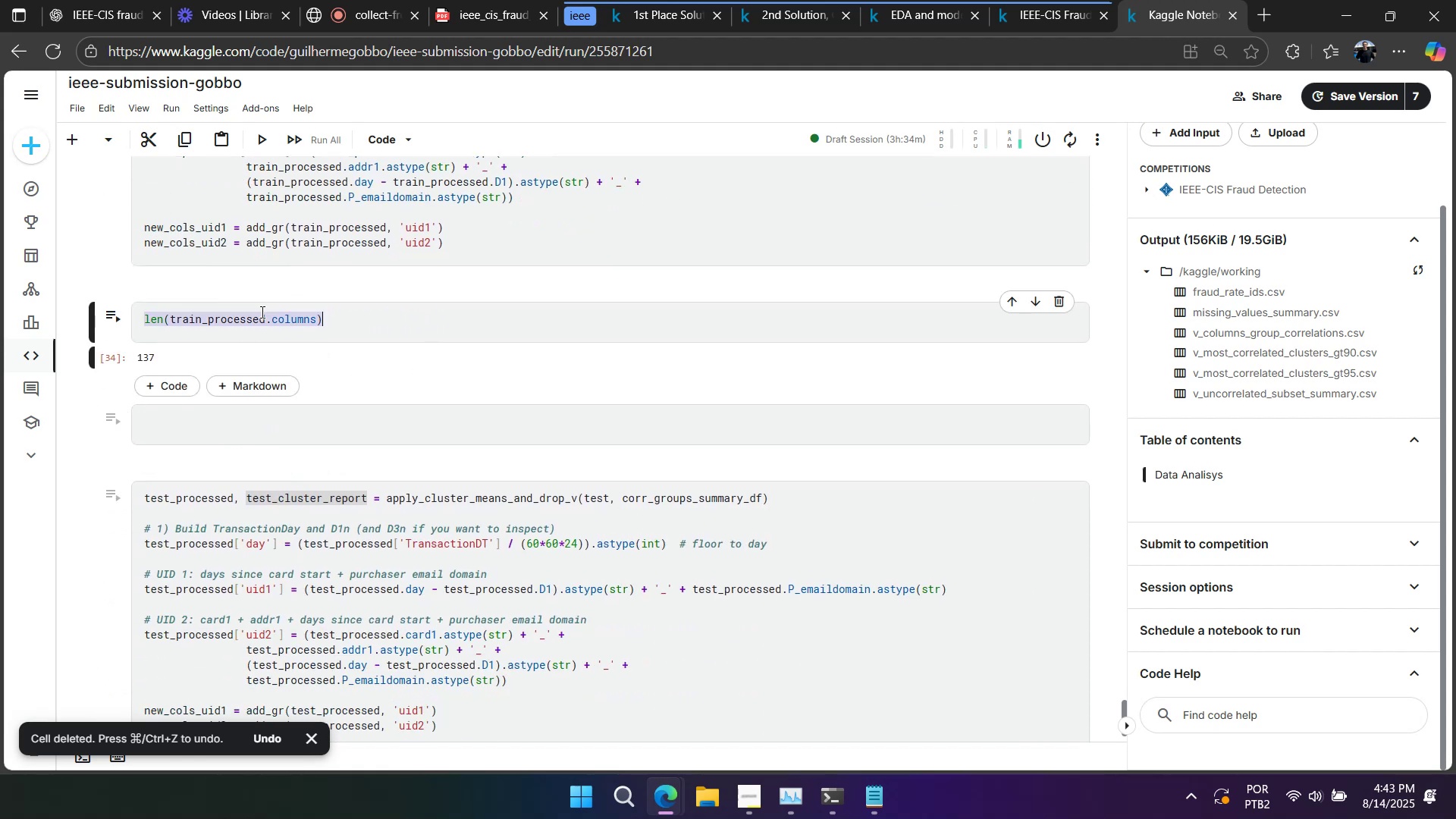 
key(Control+ControlLeft)
 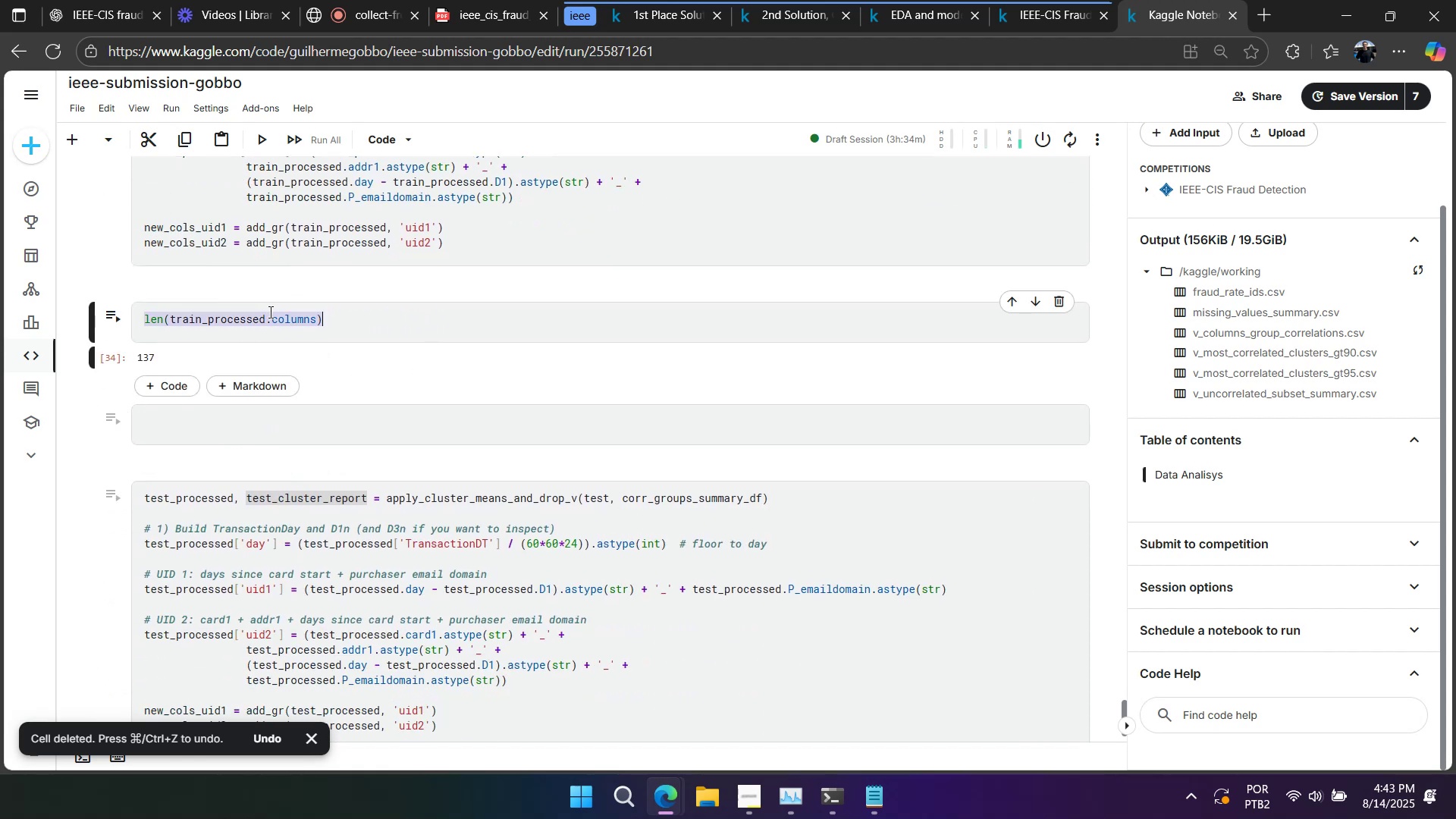 
key(Control+C)
 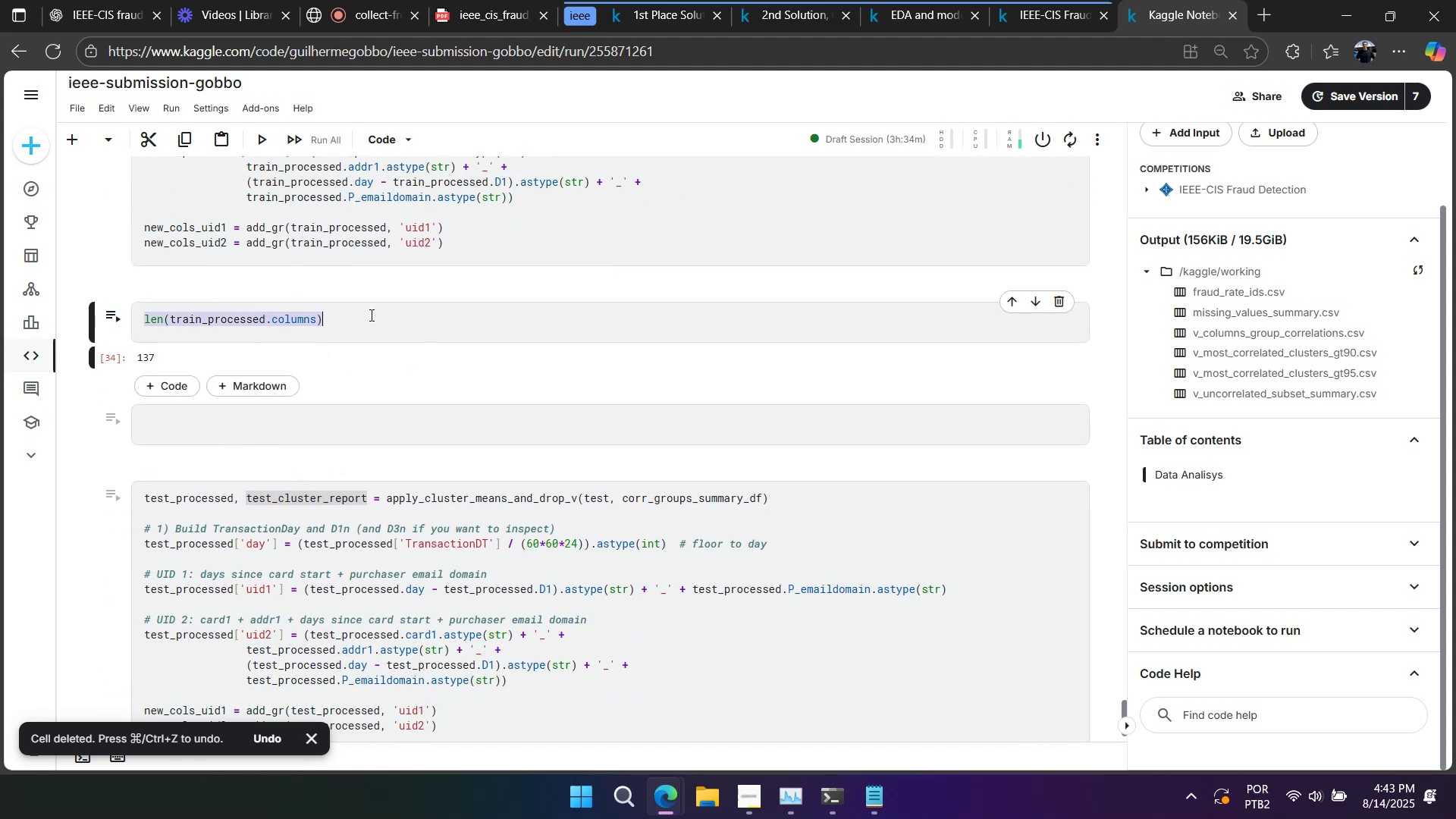 
triple_click([370, 315])
 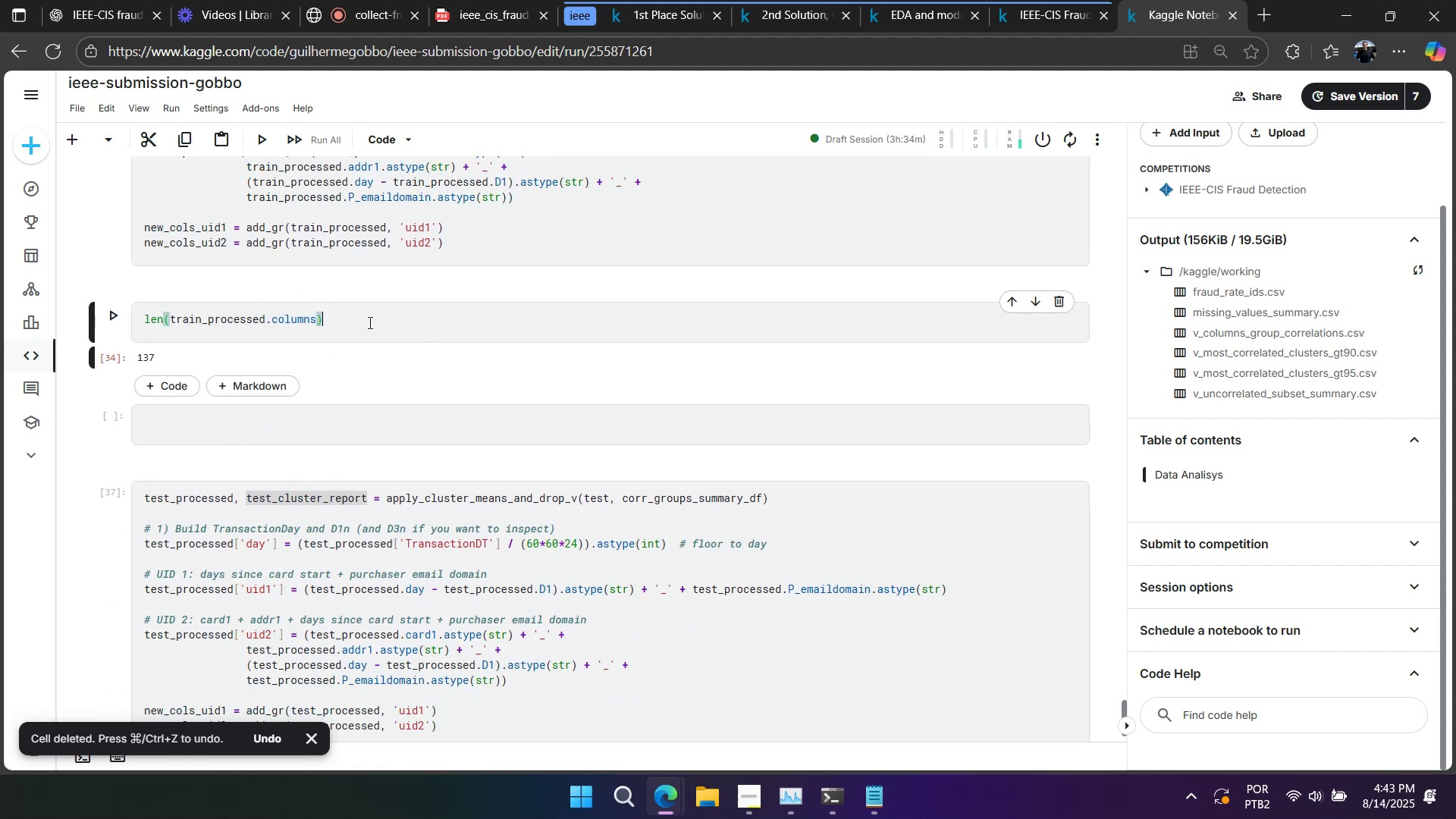 
scroll: coordinate [366, 335], scroll_direction: down, amount: 4.0
 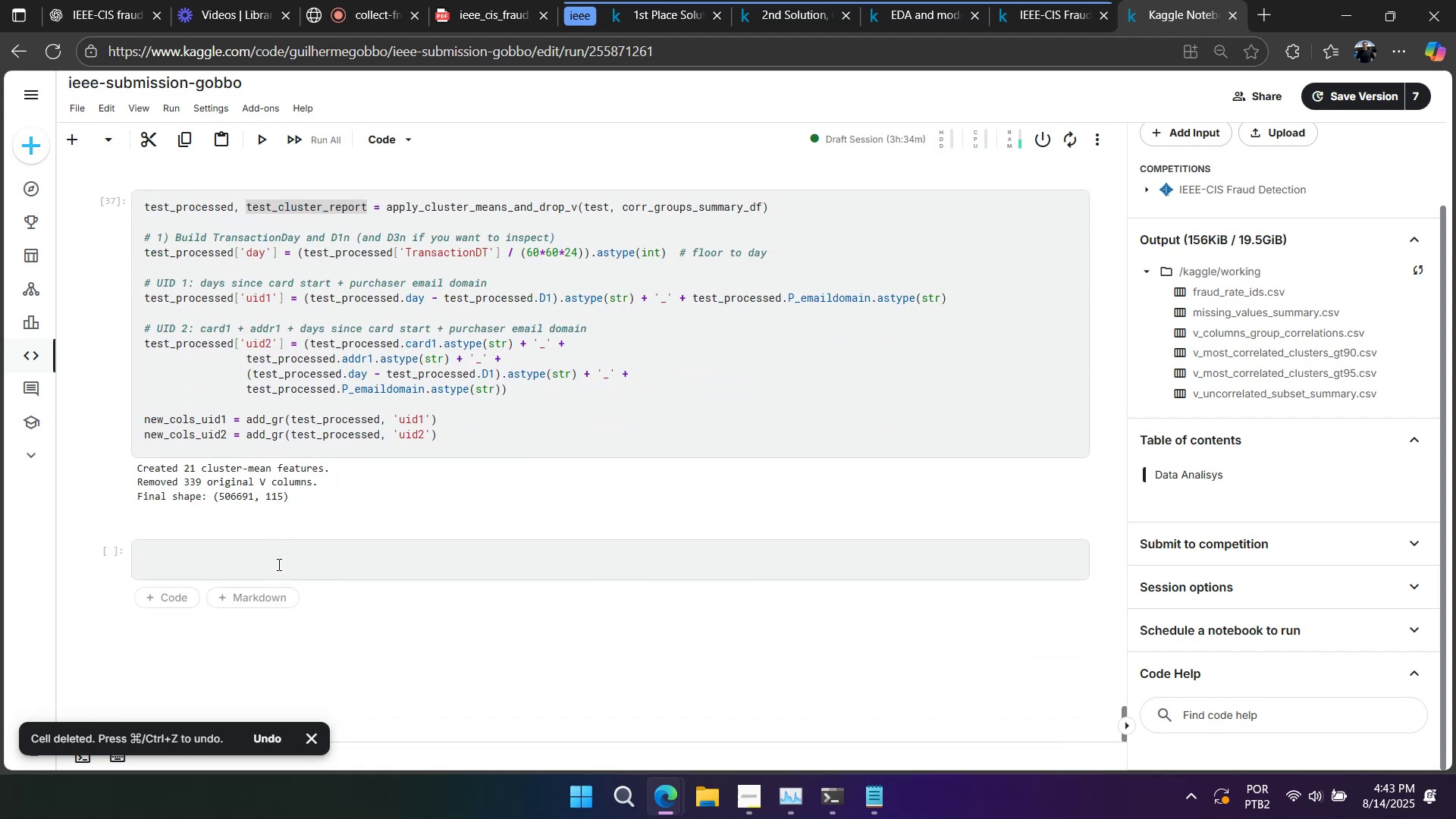 
hold_key(key=ControlLeft, duration=0.39)
 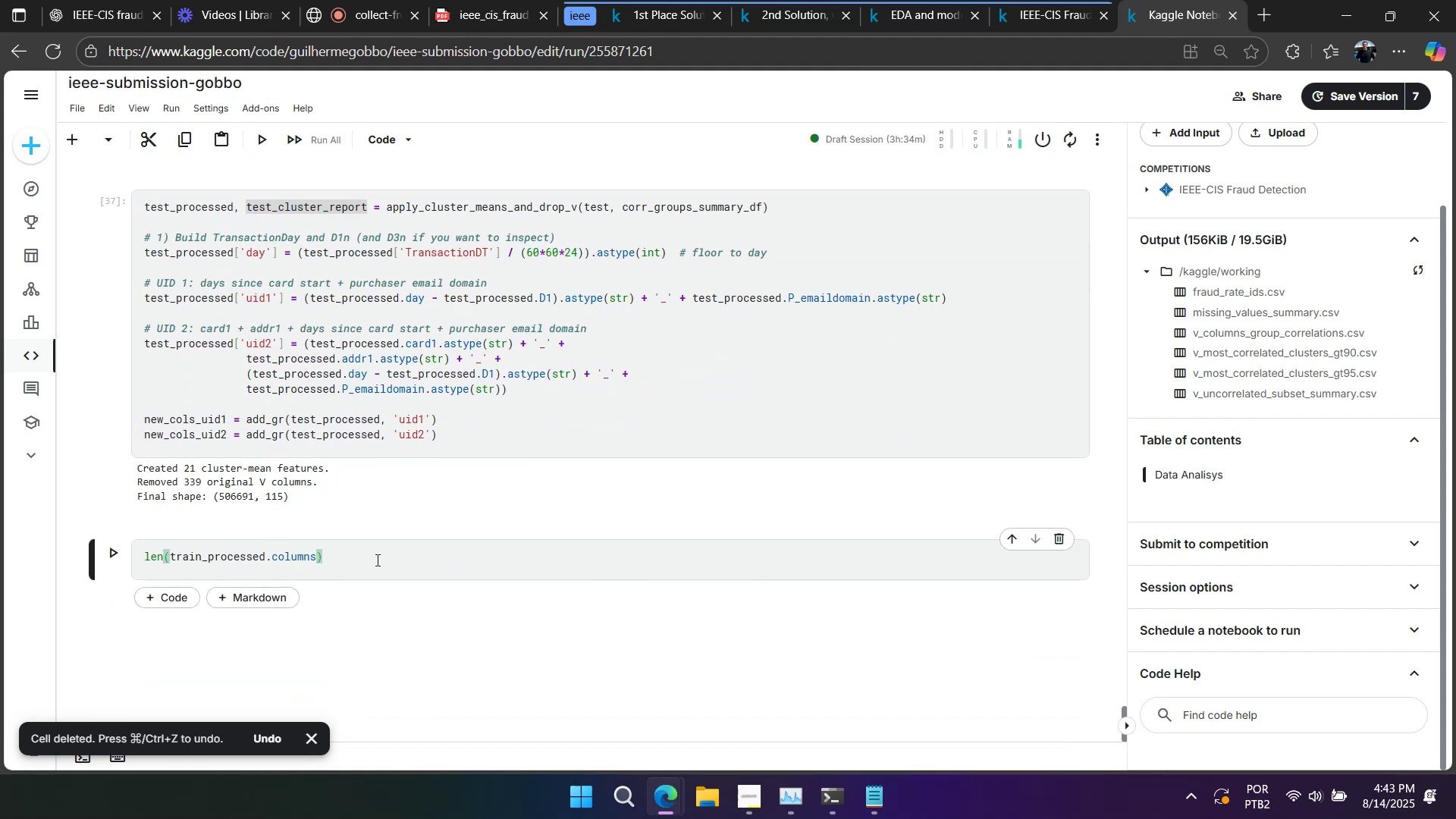 
hold_key(key=V, duration=3.21)
 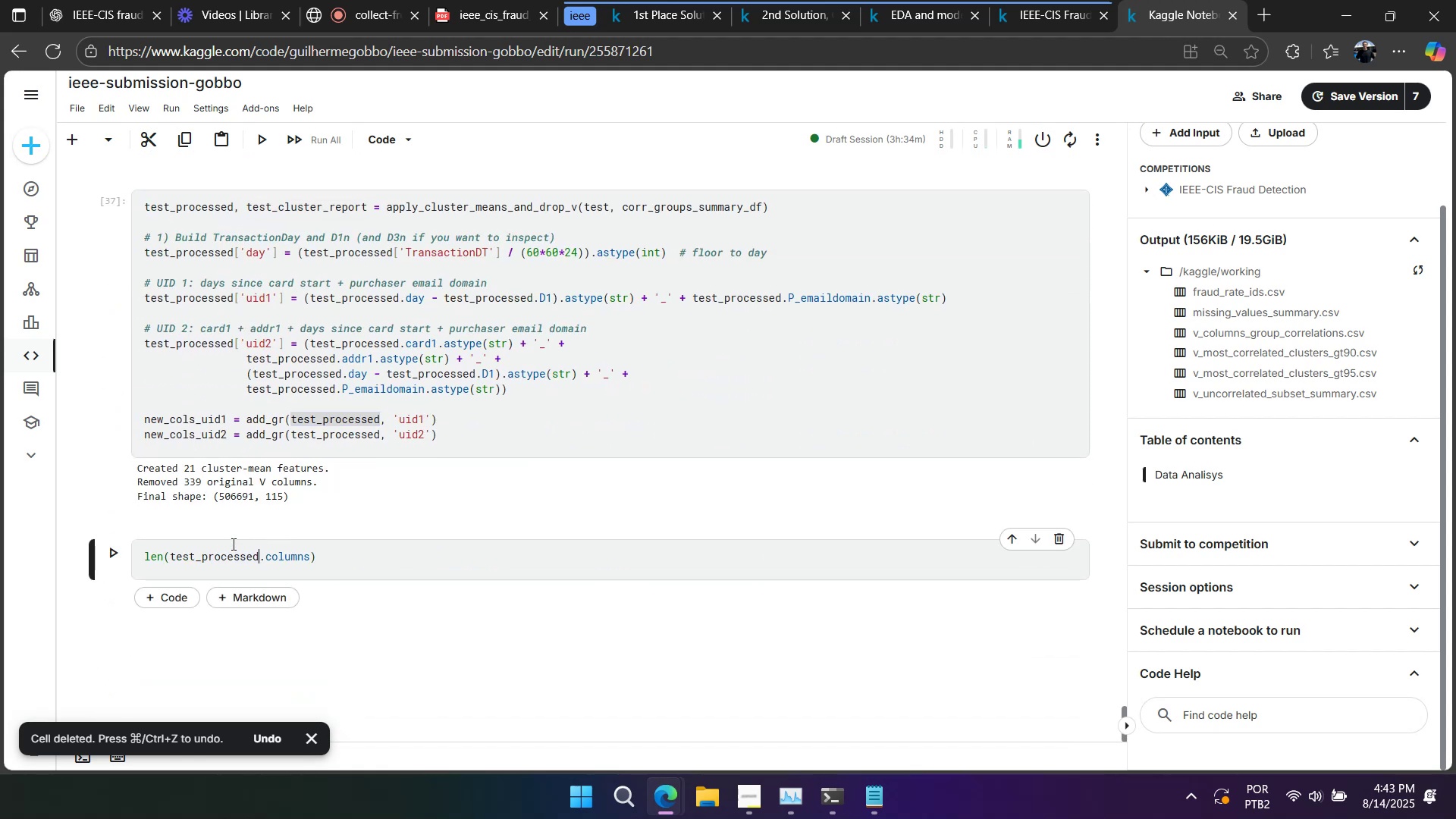 
left_click([339, 421])
 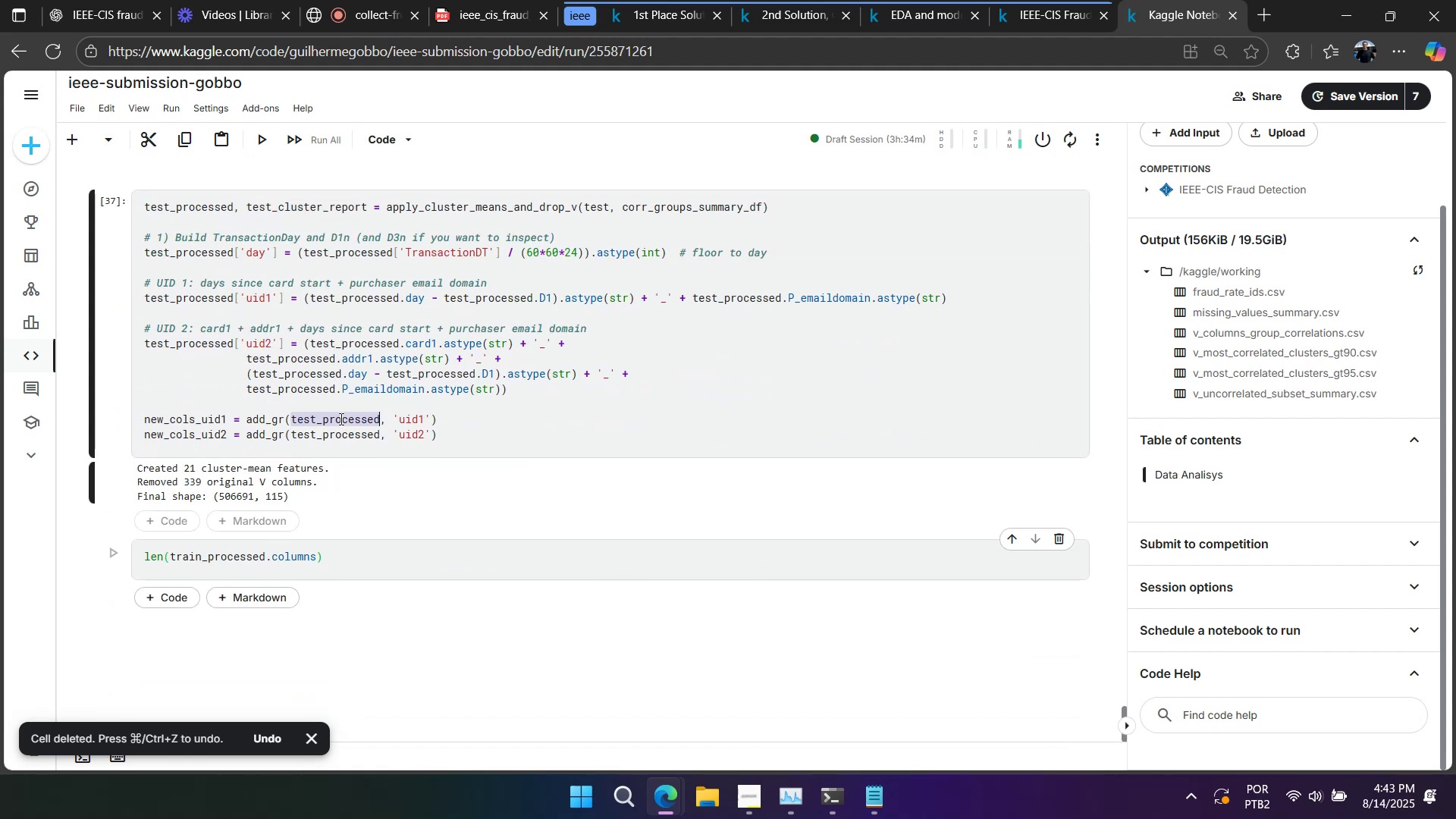 
key(Control+C)
 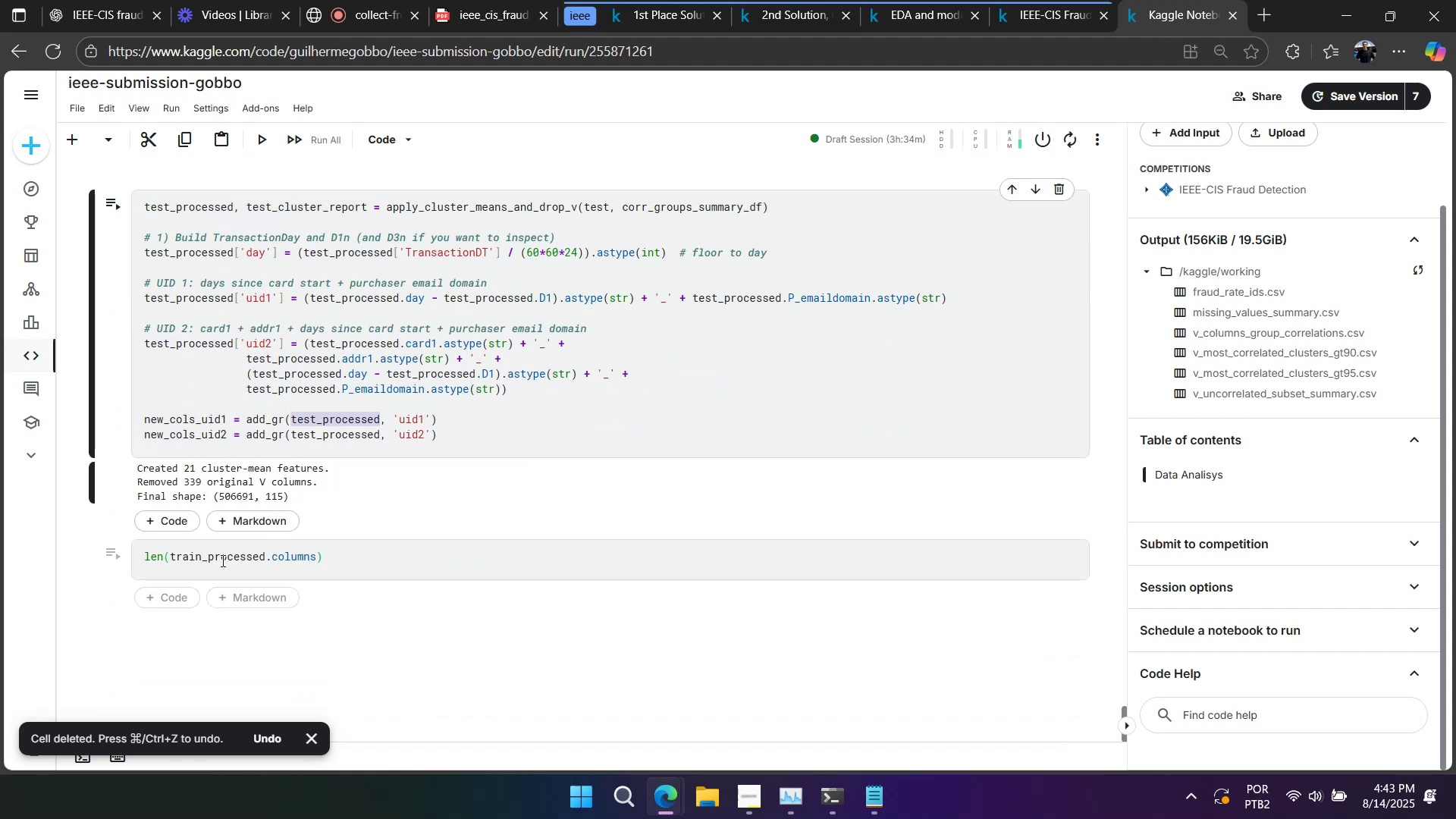 
double_click([221, 560])
 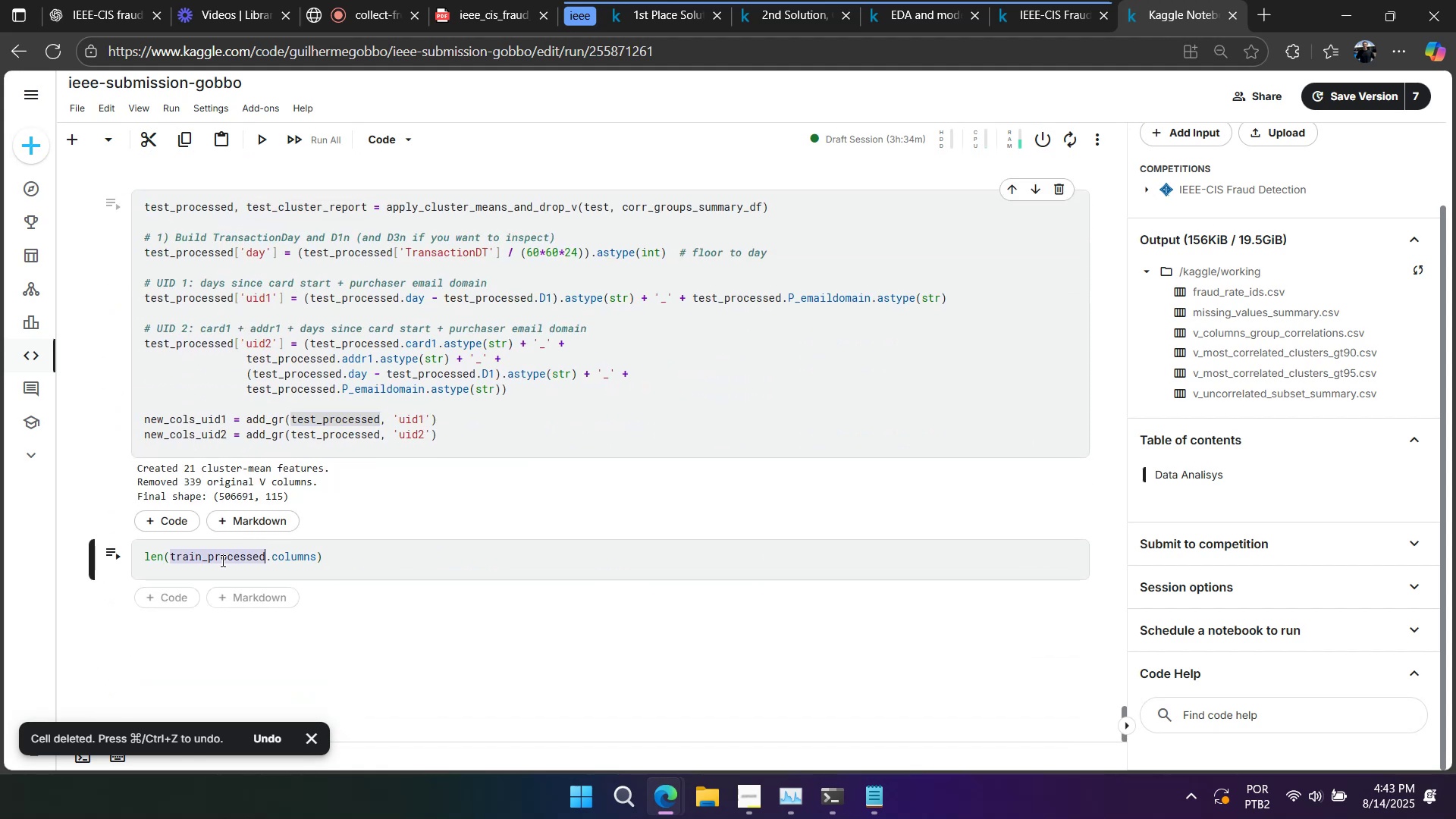 
key(Control+ControlLeft)
 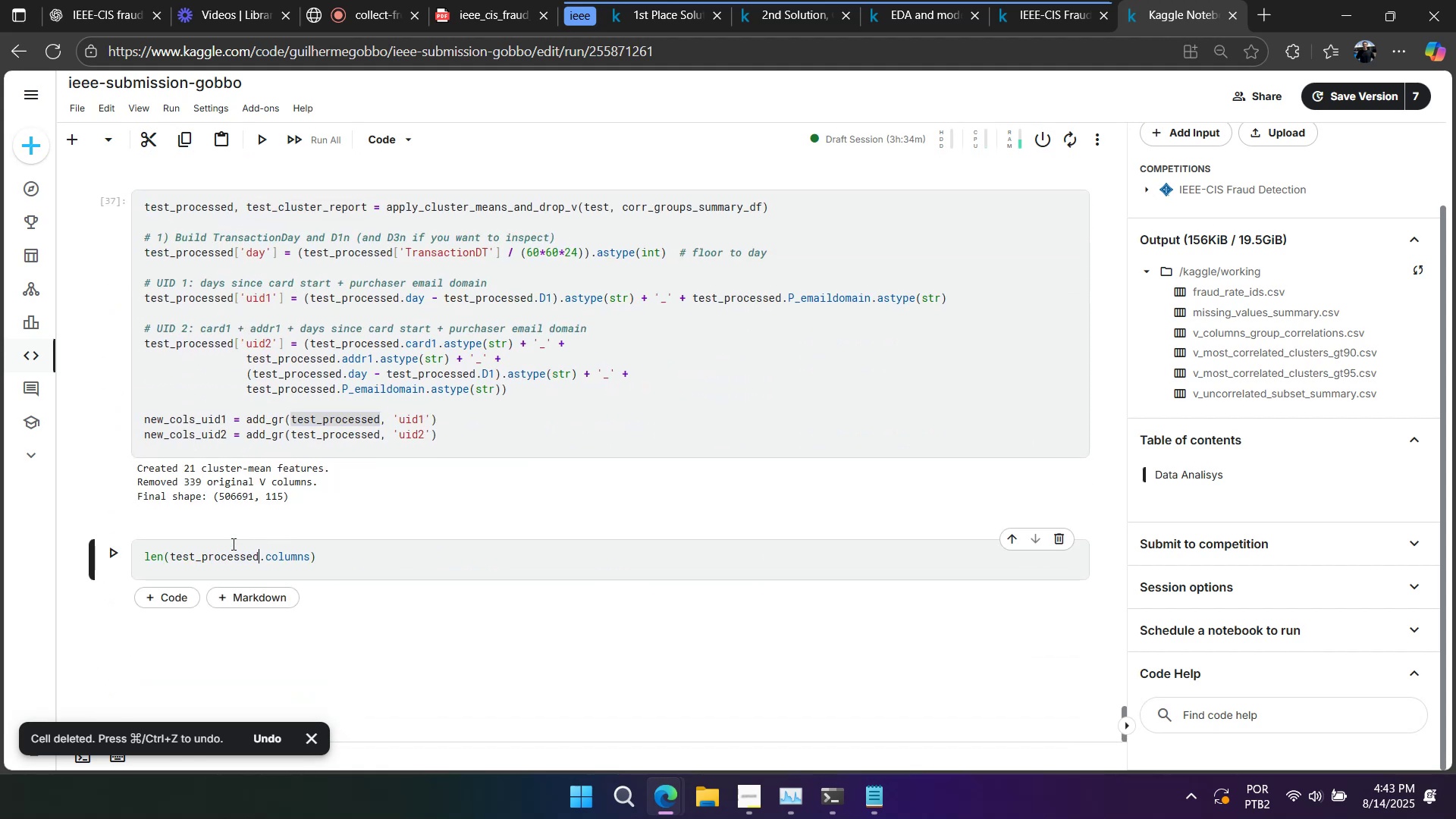 
key(Shift+Enter)
 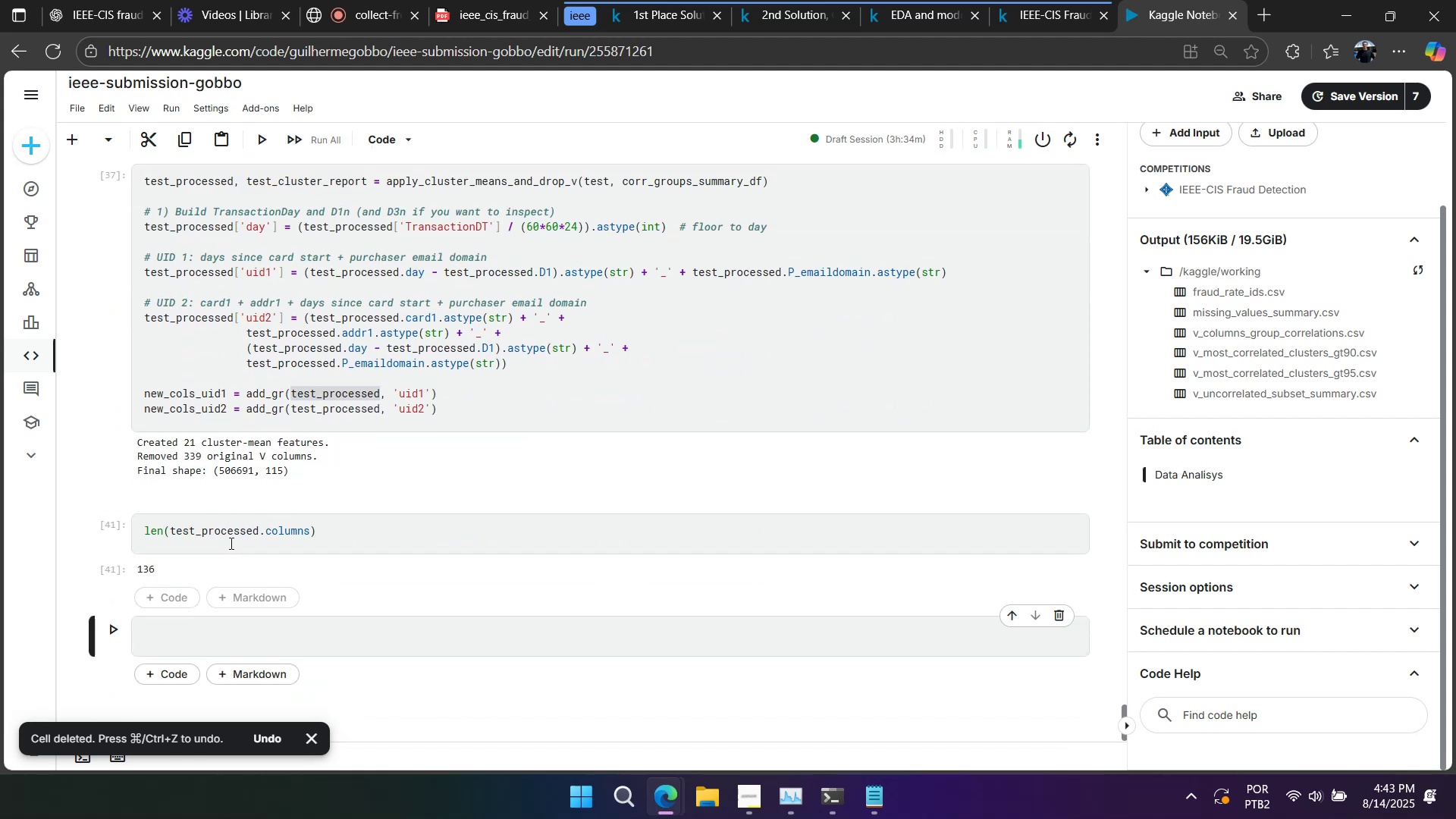 
scroll: coordinate [163, 605], scroll_direction: up, amount: 2.0
 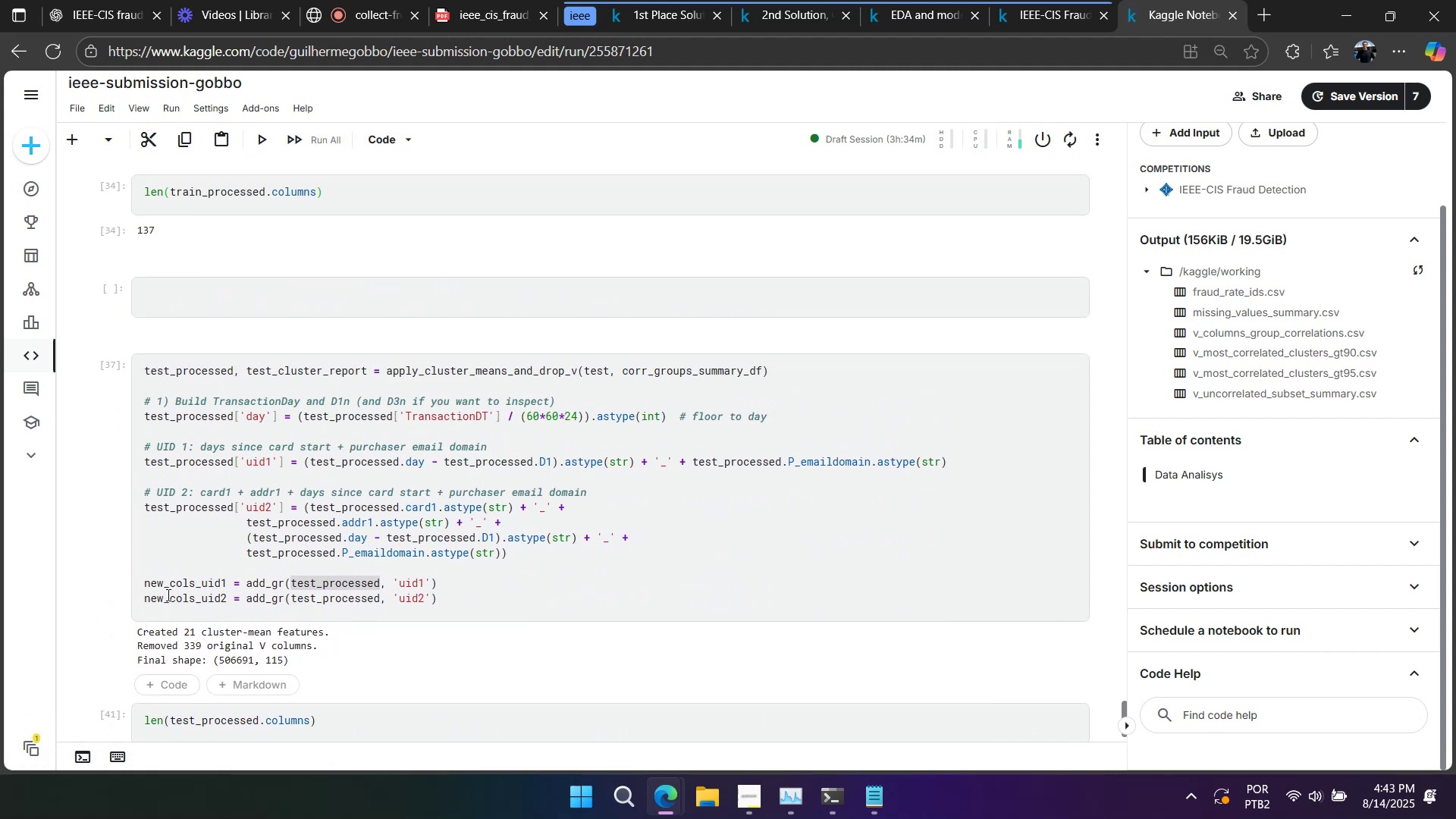 
scroll: coordinate [167, 595], scroll_direction: down, amount: 3.0
 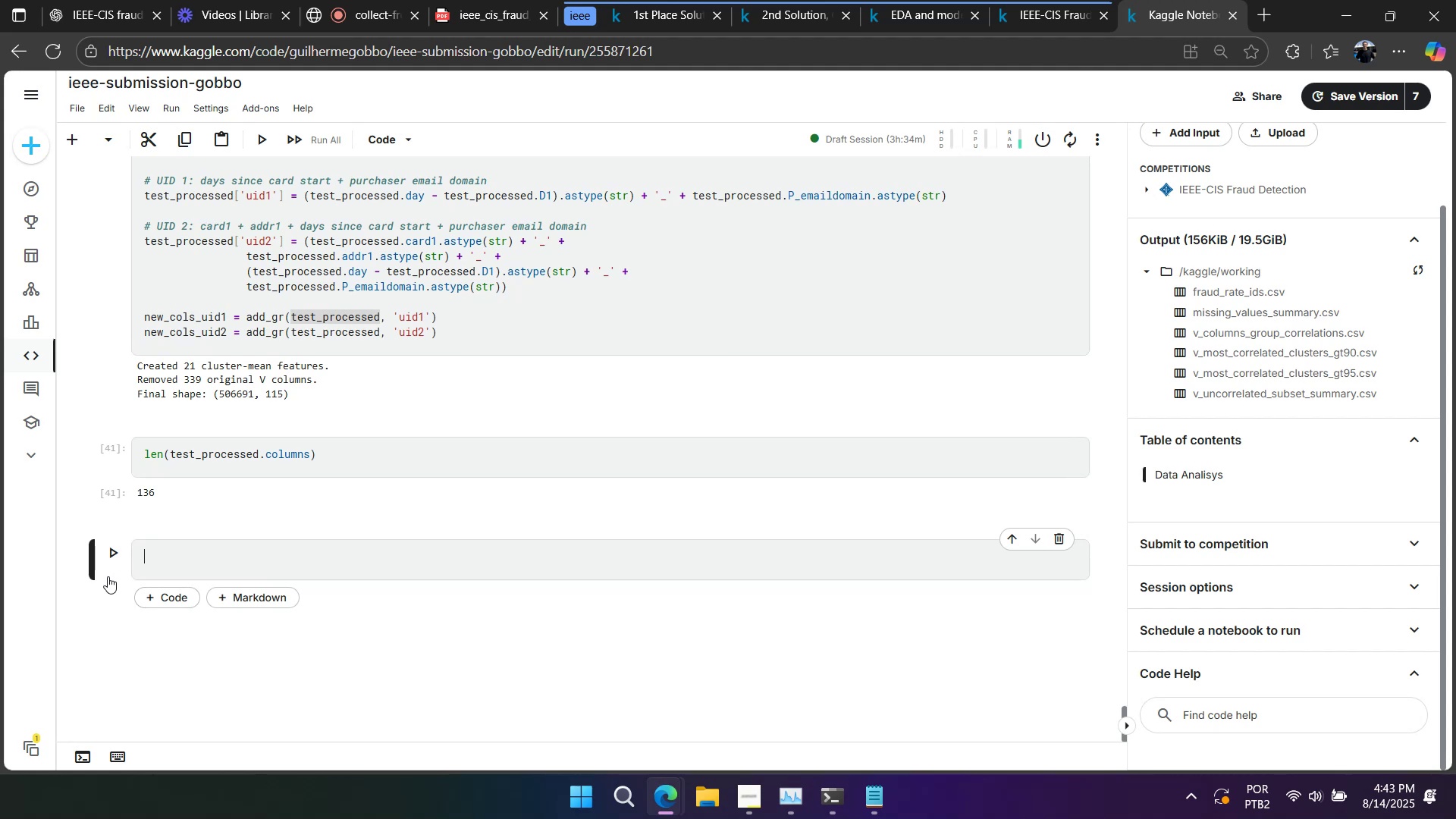 
left_click([107, 579])
 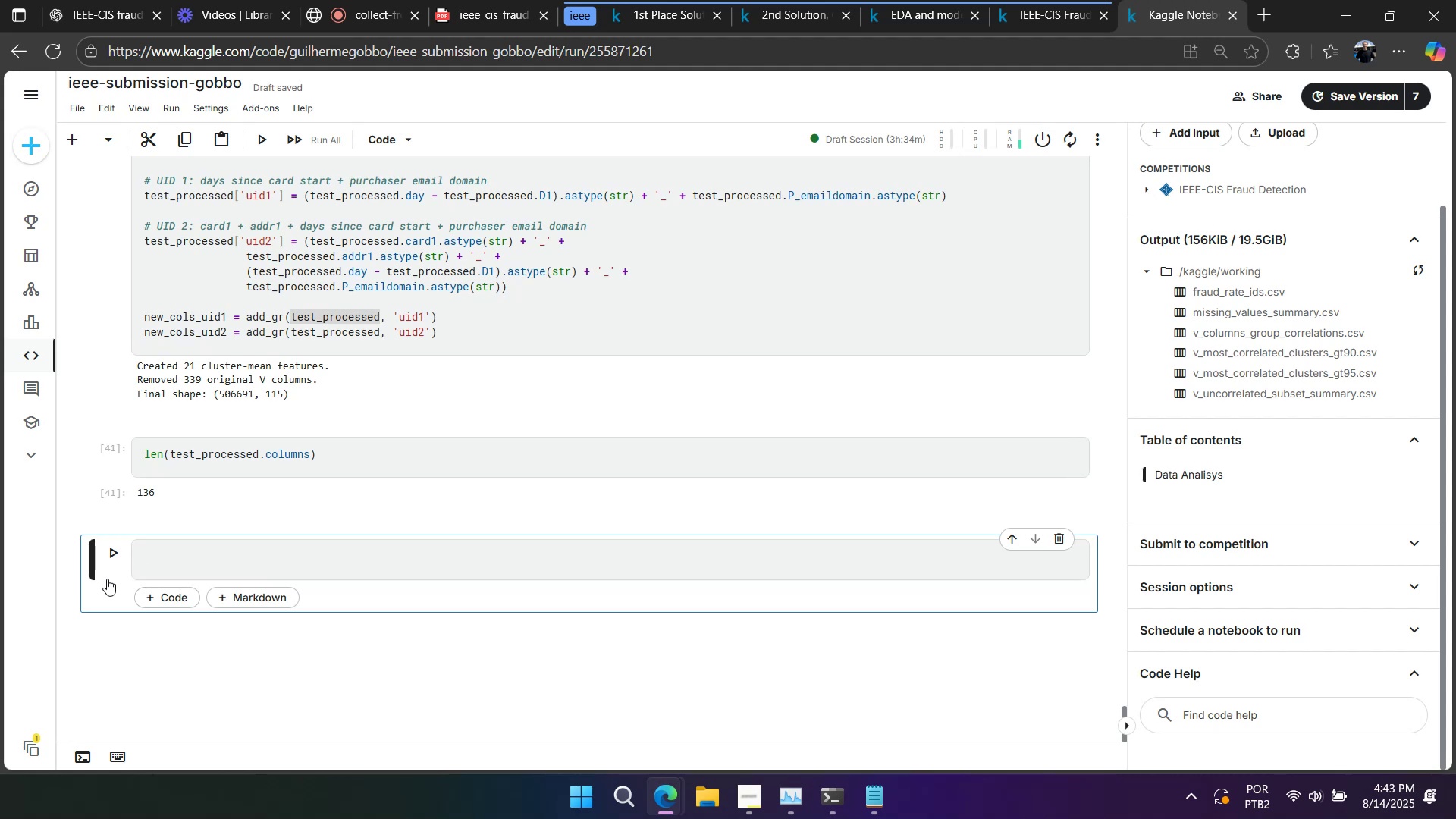 
type(bbbbbbbb)
 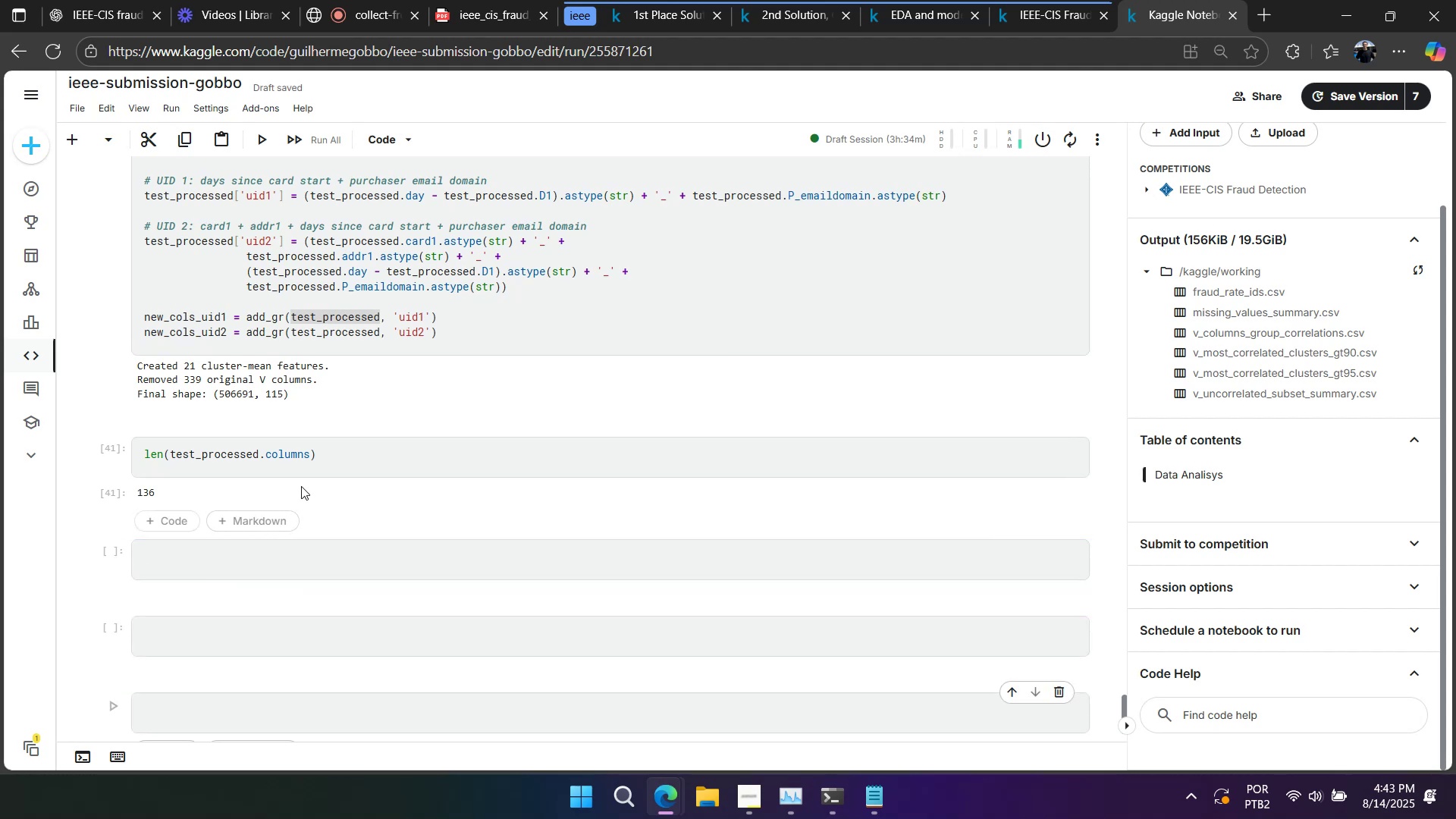 
scroll: coordinate [318, 469], scroll_direction: up, amount: 1.0
 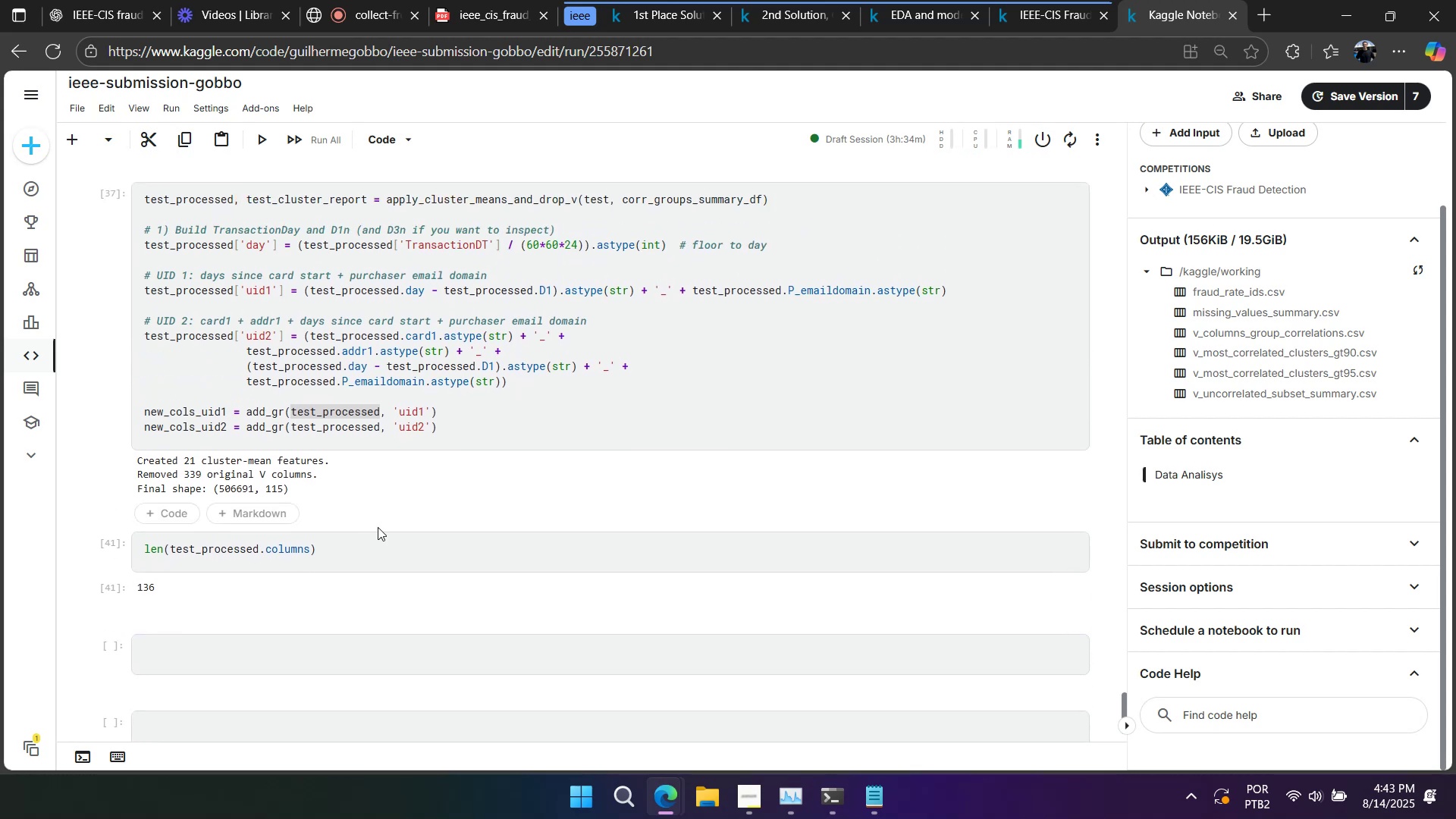 
scroll: coordinate [366, 629], scroll_direction: none, amount: 0.0
 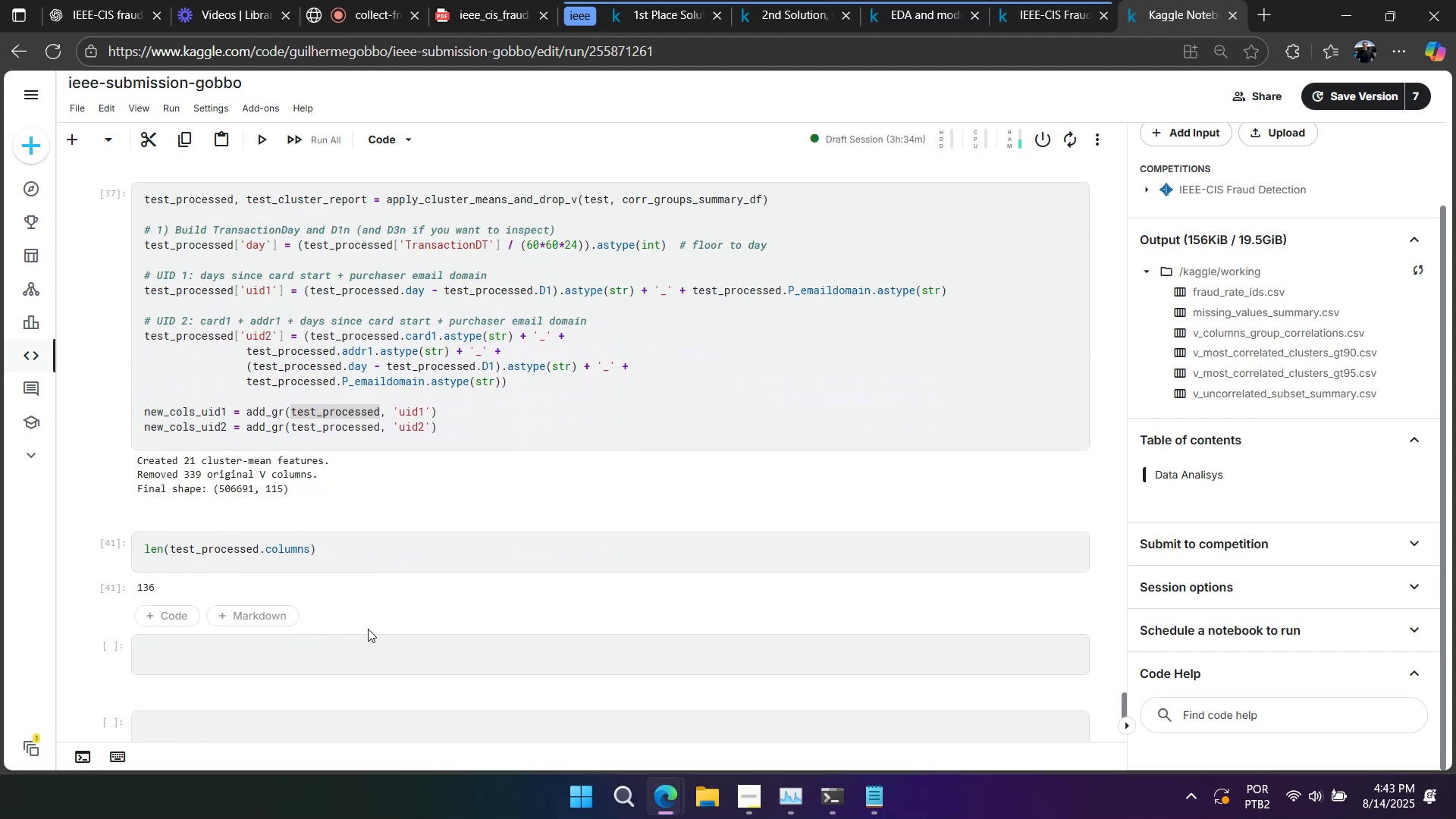 
scroll: coordinate [381, 588], scroll_direction: up, amount: 6.0
 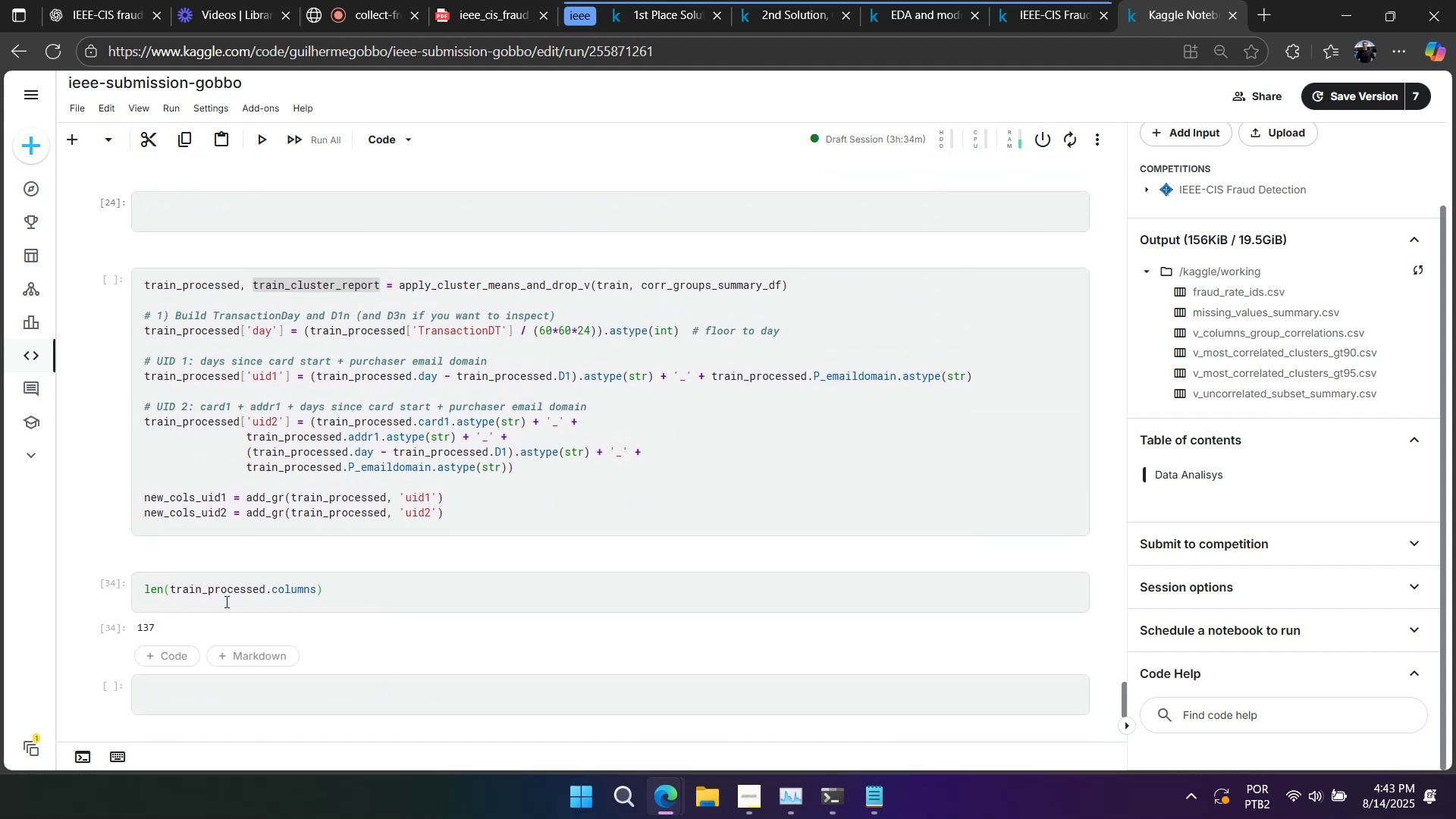 
double_click([227, 595])
 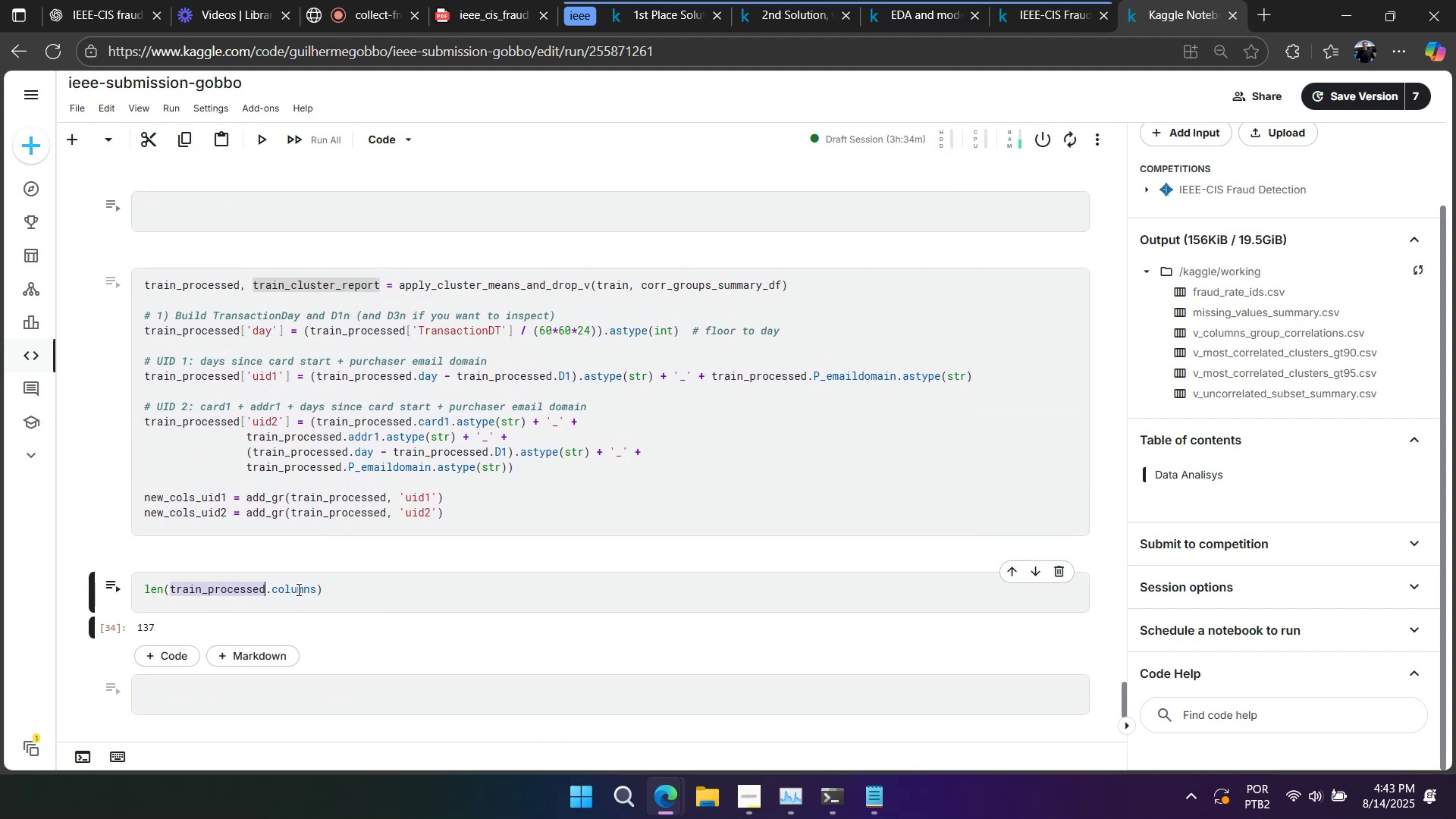 
left_click([297, 592])
 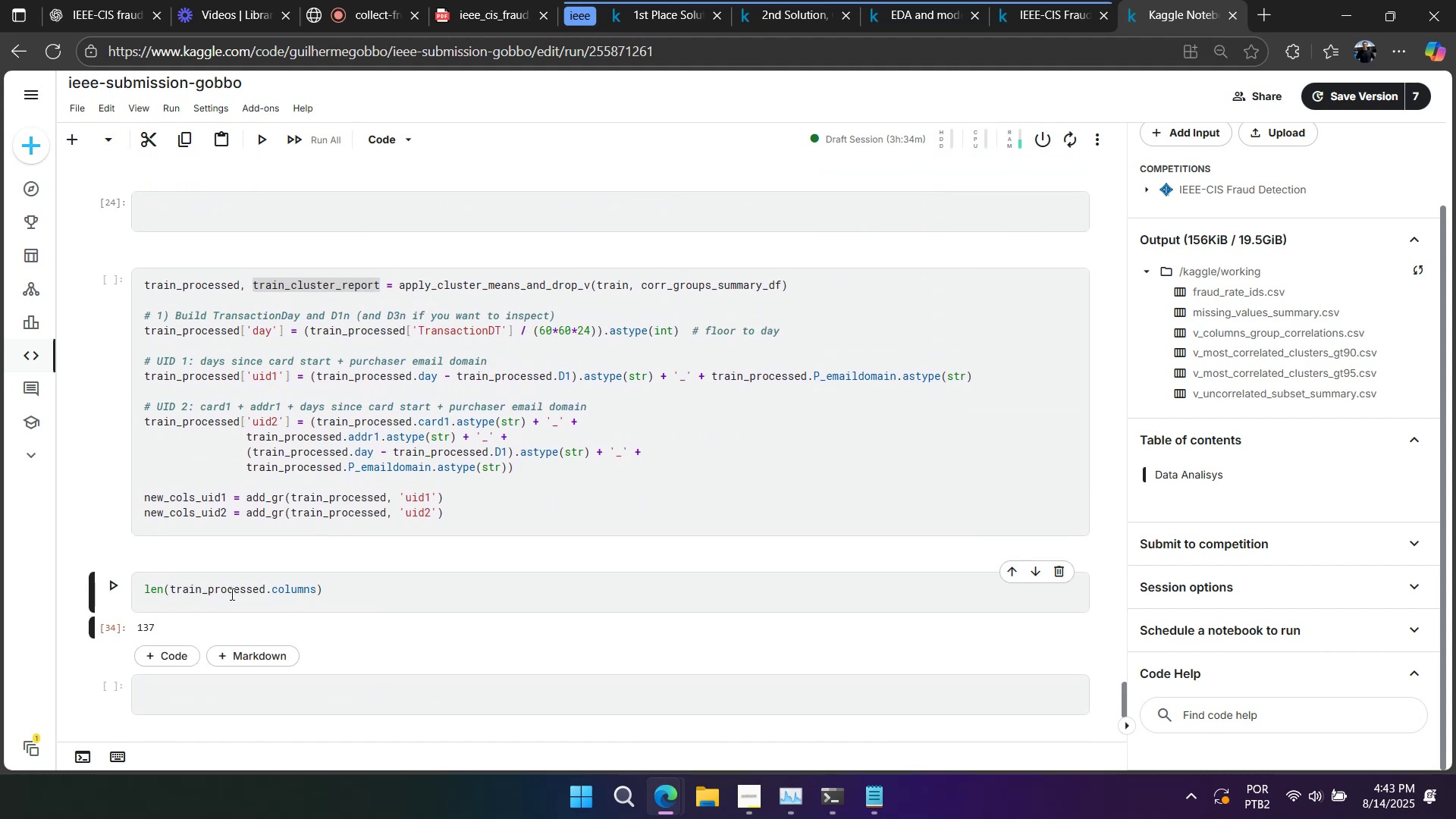 
double_click([228, 594])
 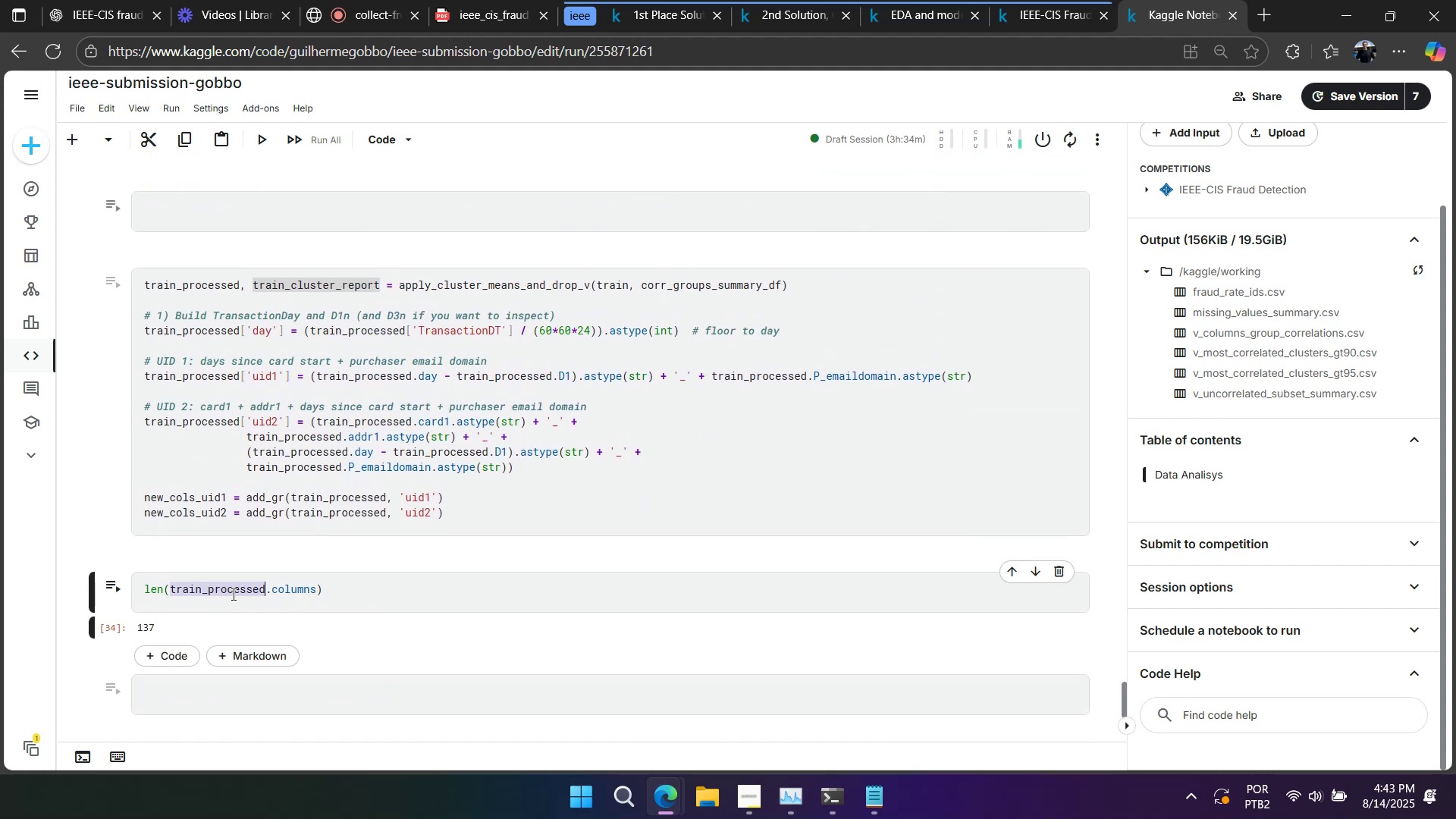 
scroll: coordinate [232, 594], scroll_direction: up, amount: 2.0
 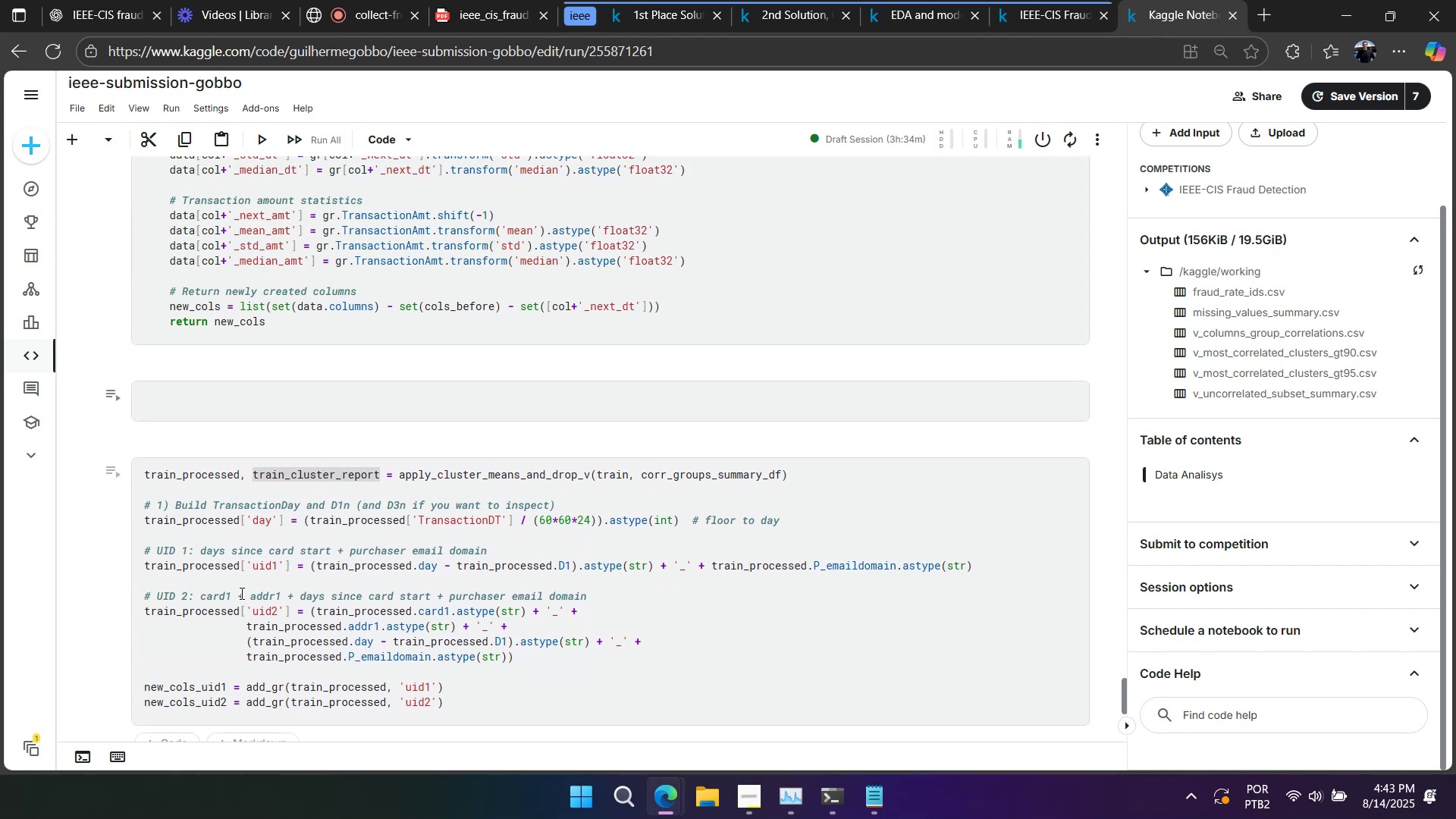 
key(Control+C)
 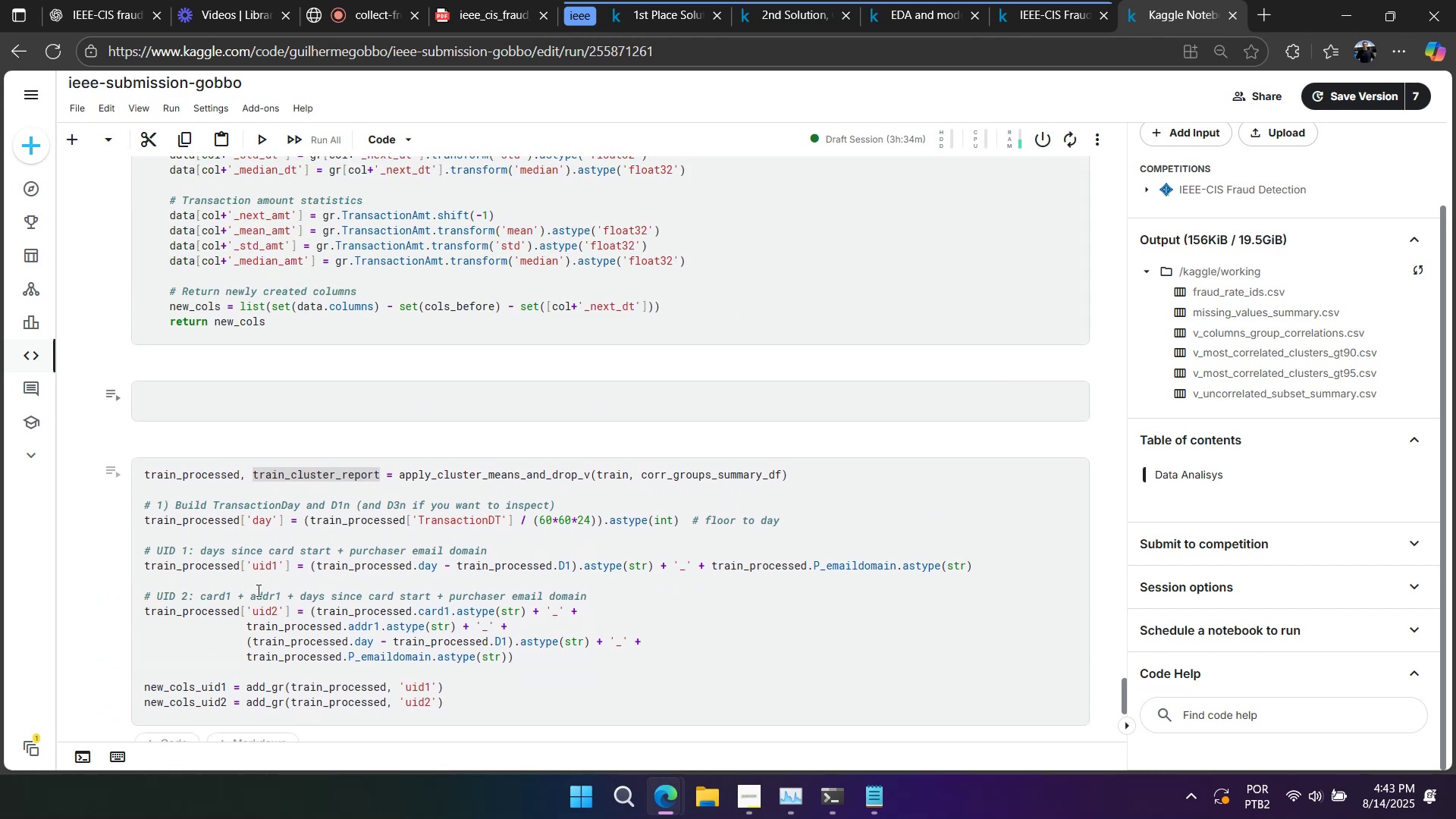 
scroll: coordinate [257, 591], scroll_direction: down, amount: 4.0
 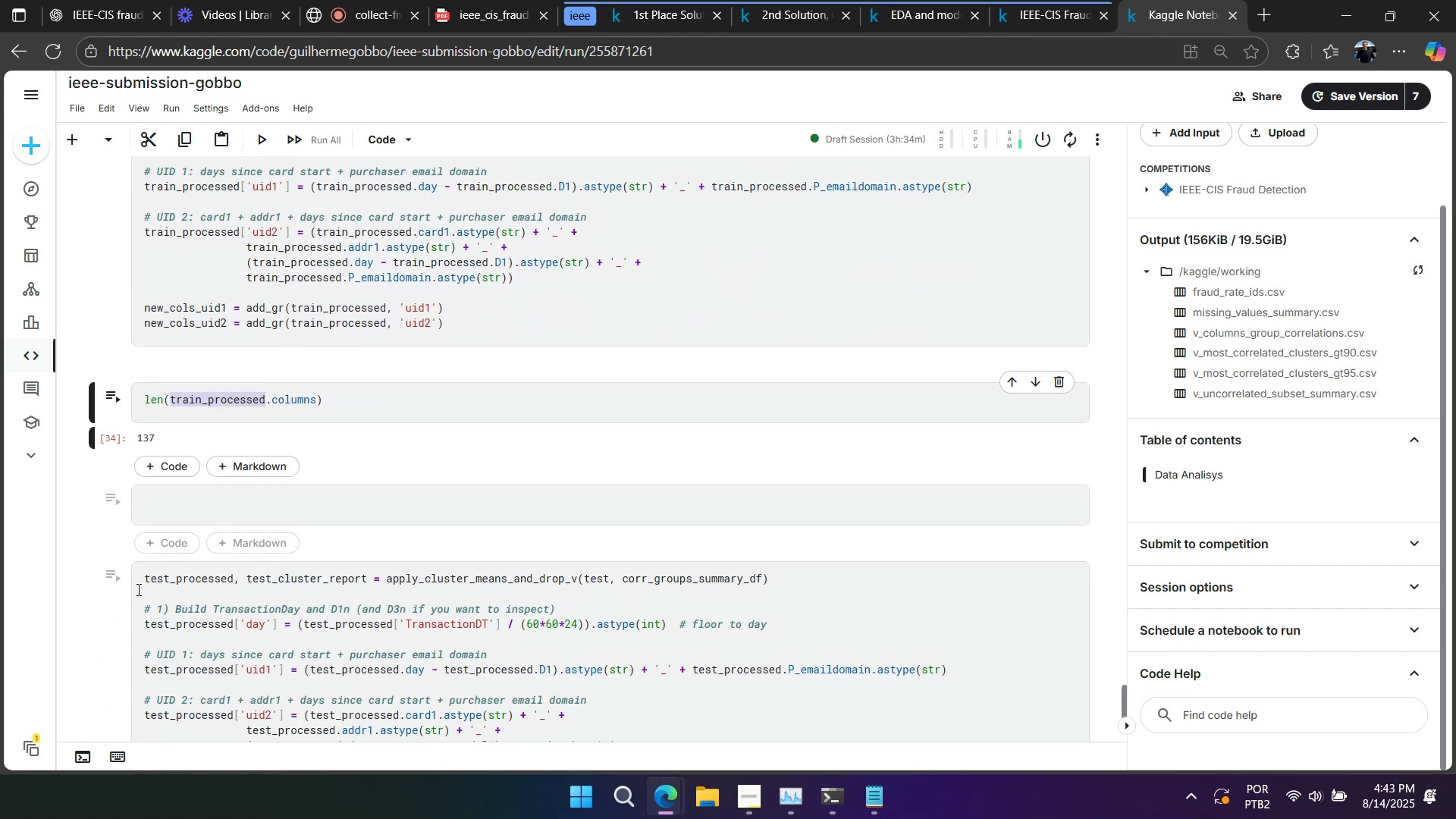 
left_click([102, 646])
 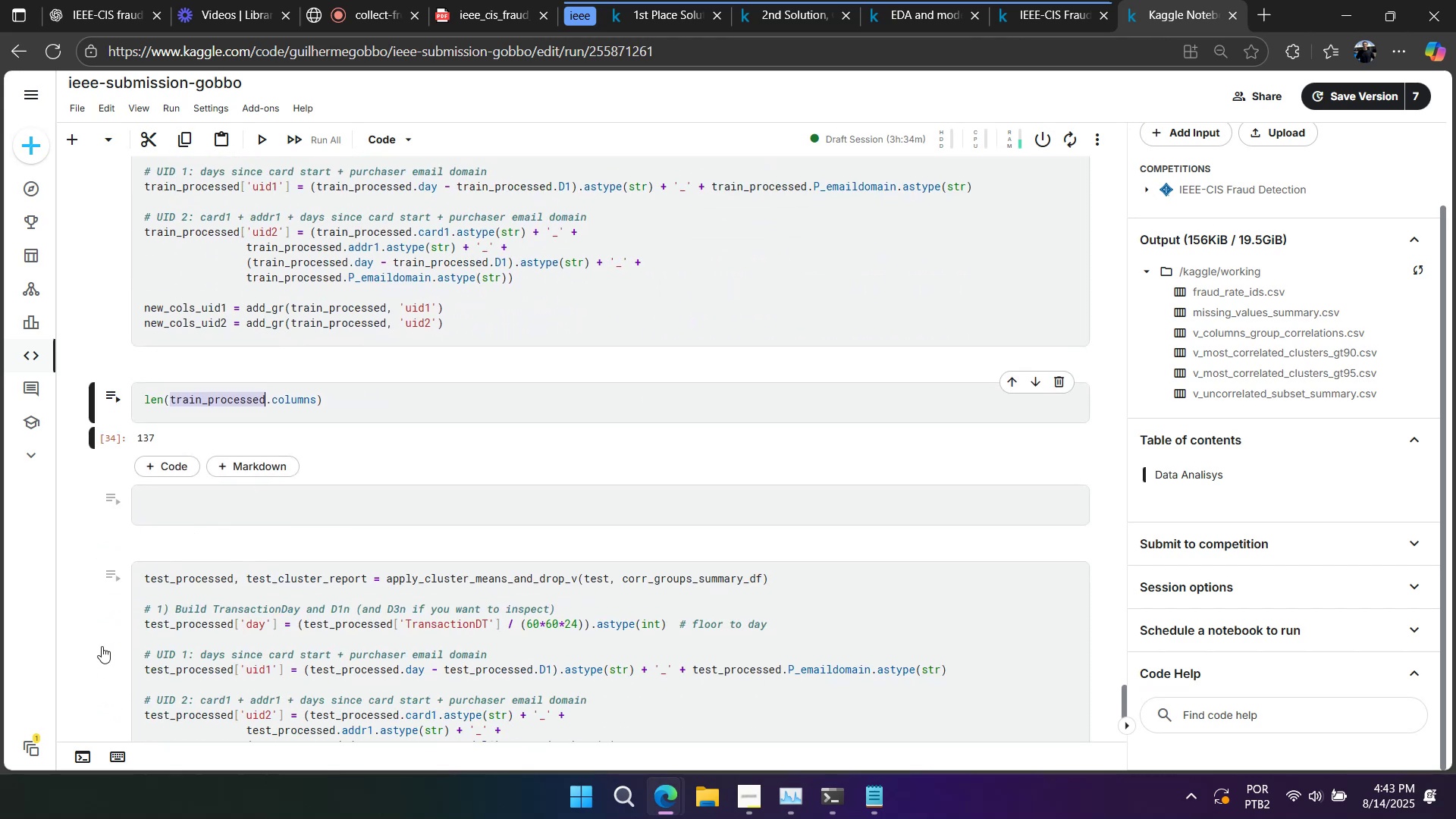 
type(aaaa)
 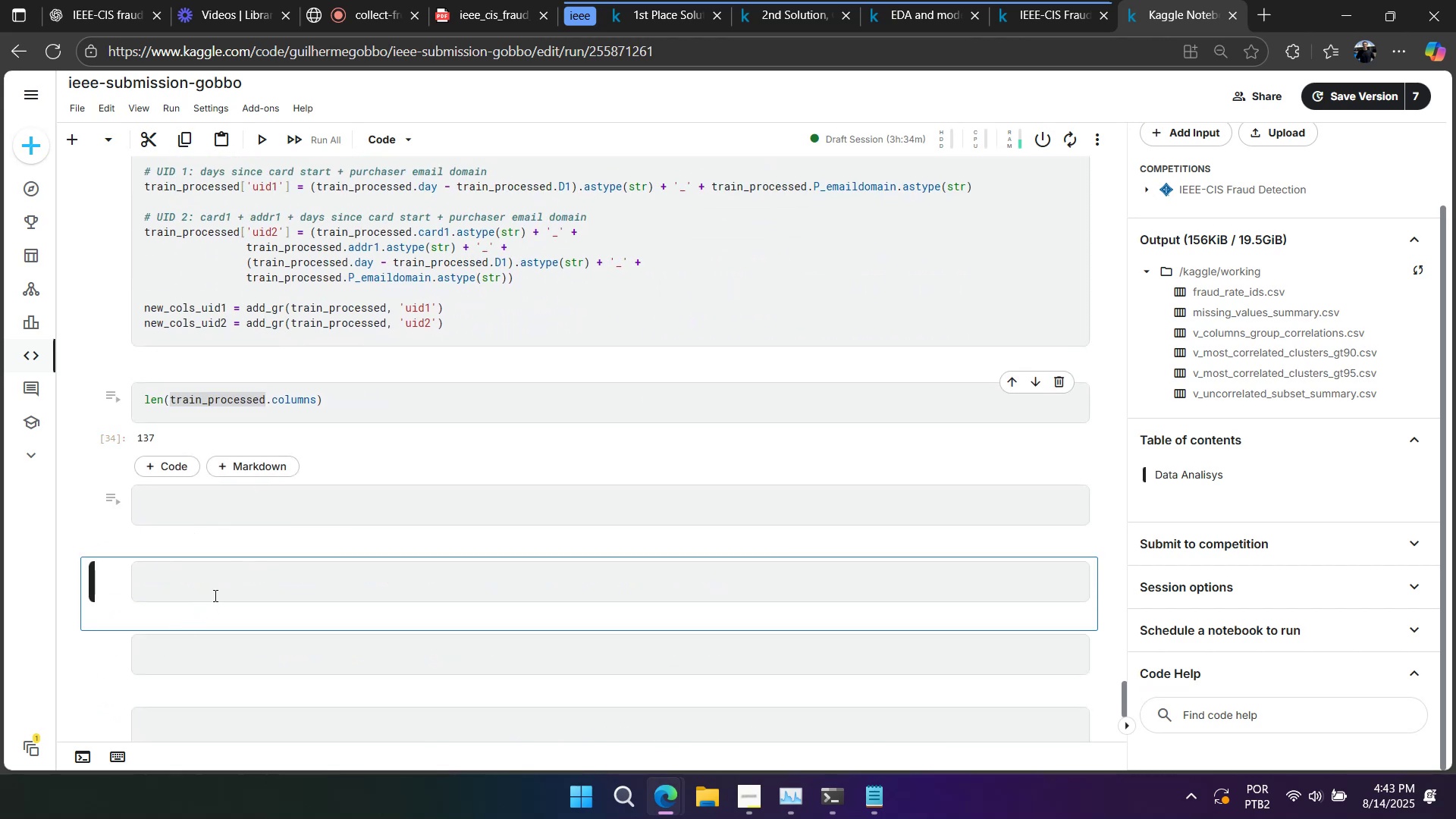 
left_click([219, 595])
 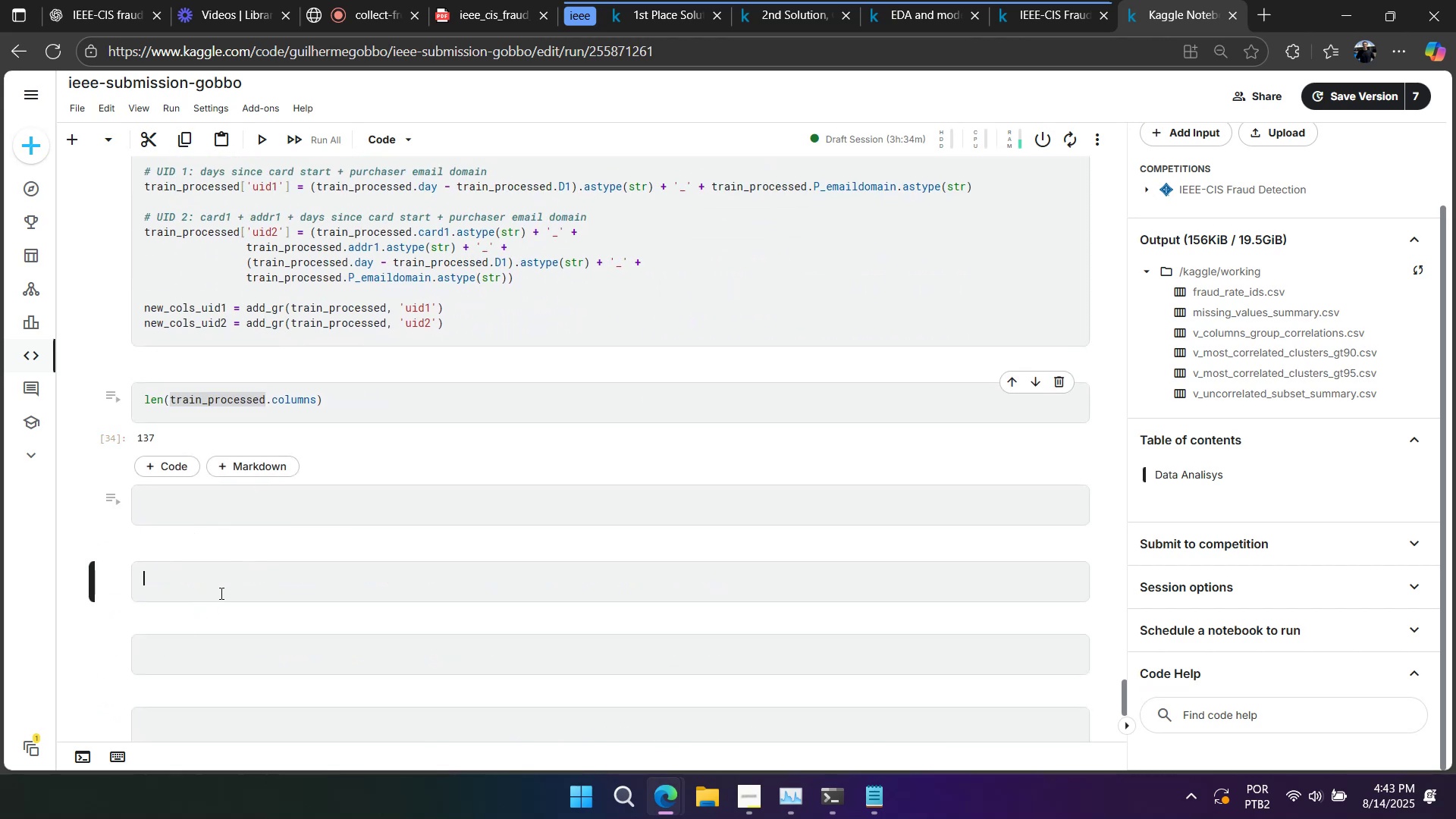 
key(Control+V)
 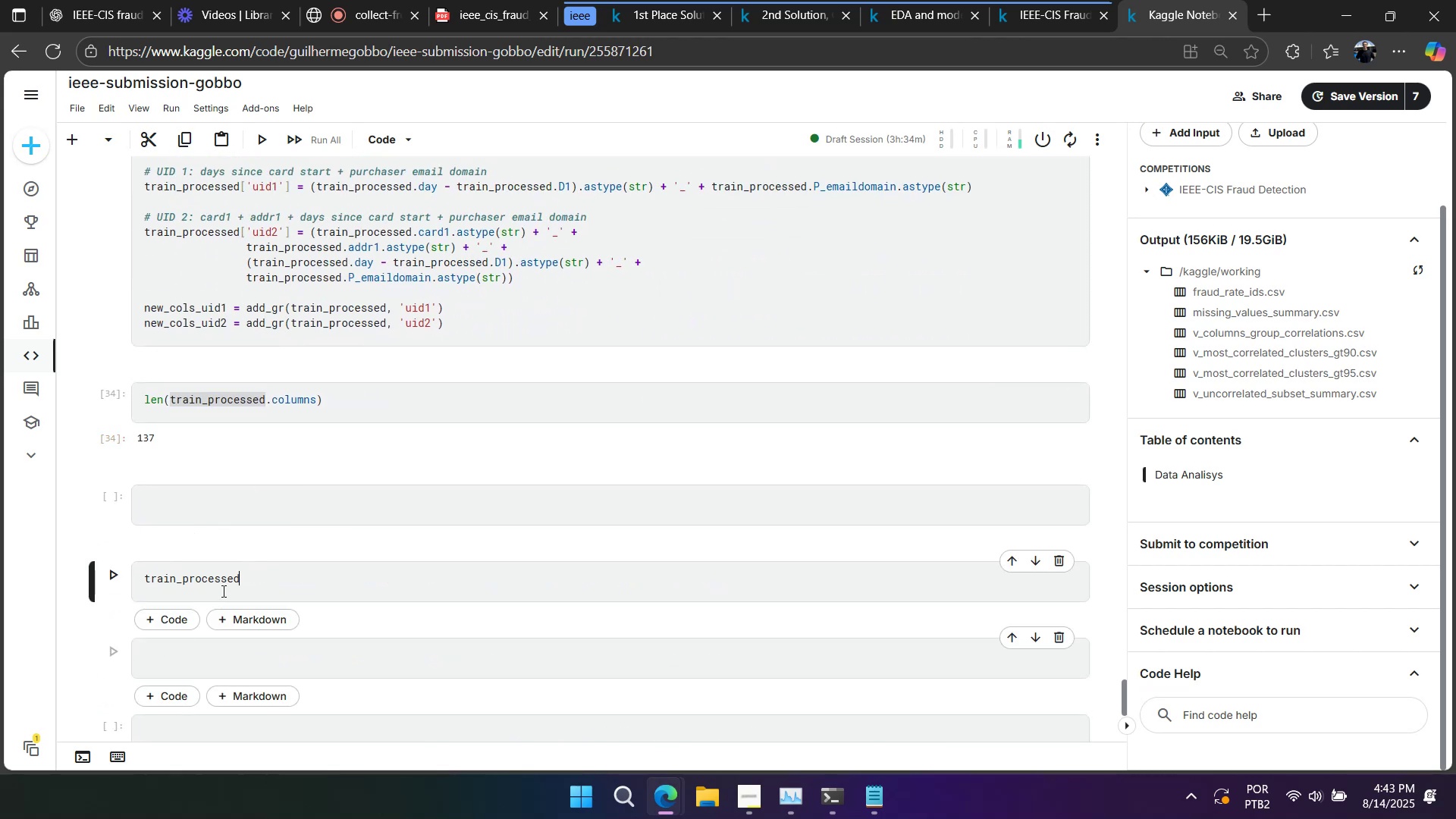 
type(.ea)
key(Backspace)
key(Backspace)
type(head(2))
 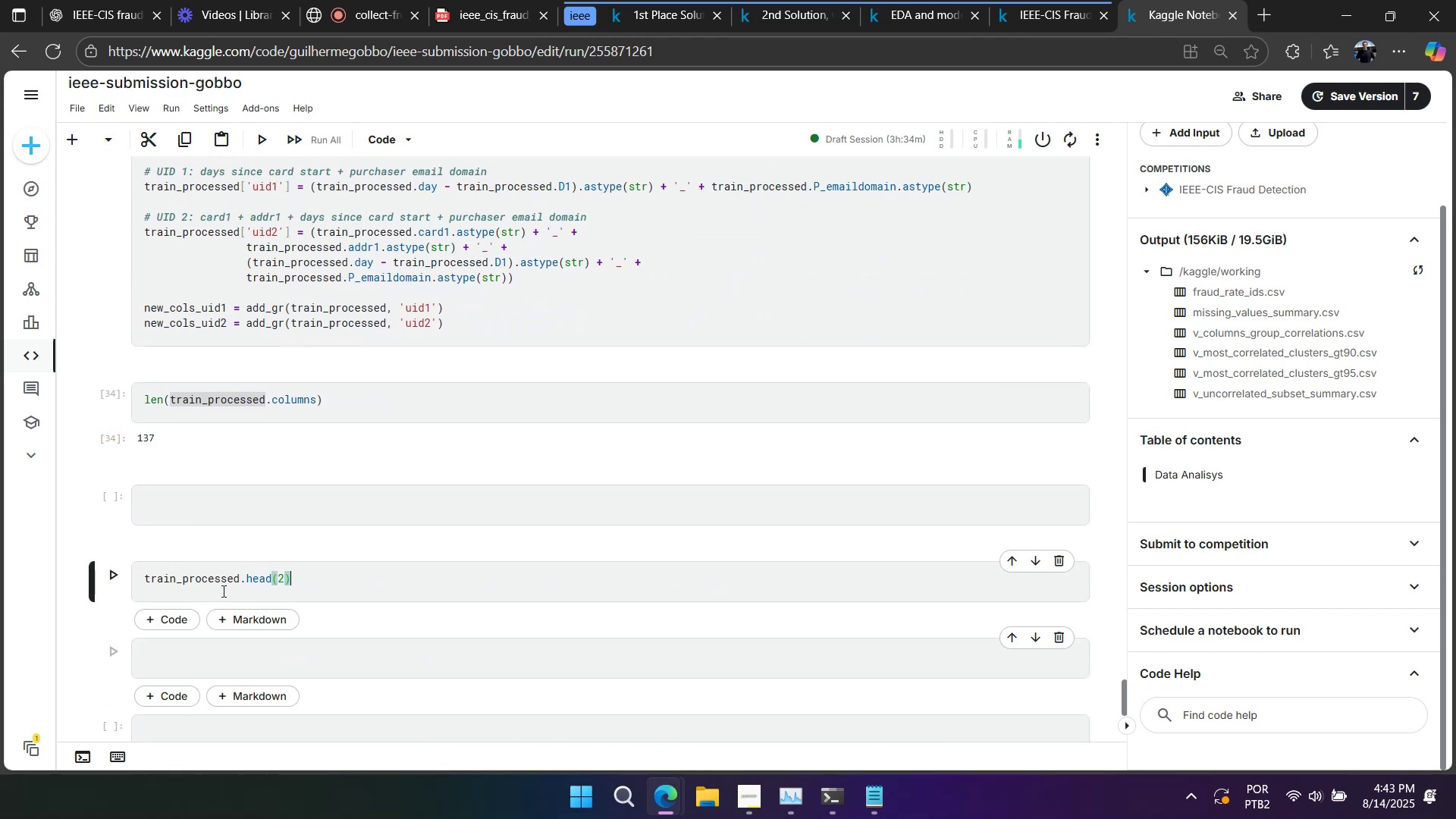 
key(Shift+Enter)
 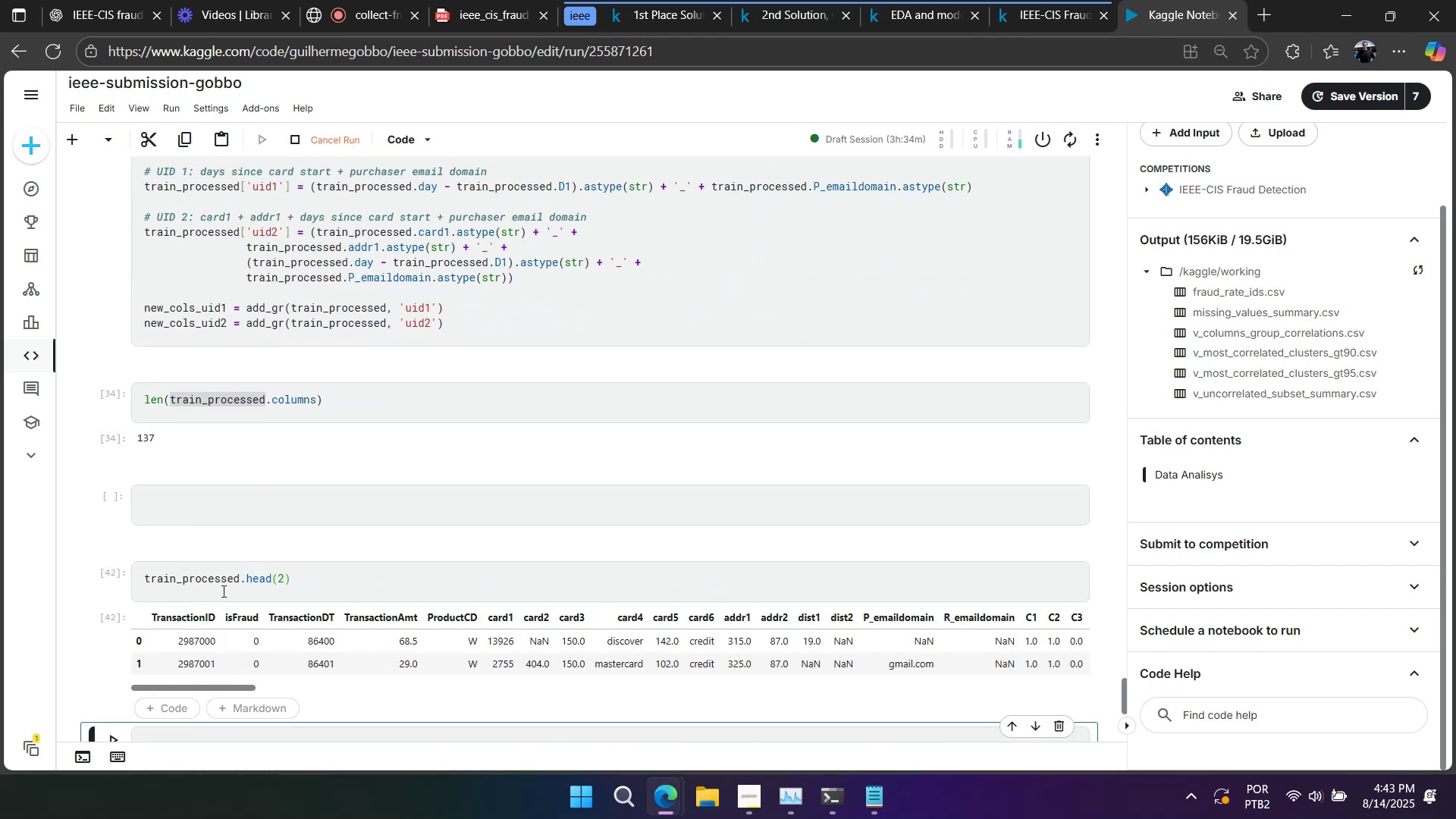 
scroll: coordinate [281, 509], scroll_direction: down, amount: 3.0
 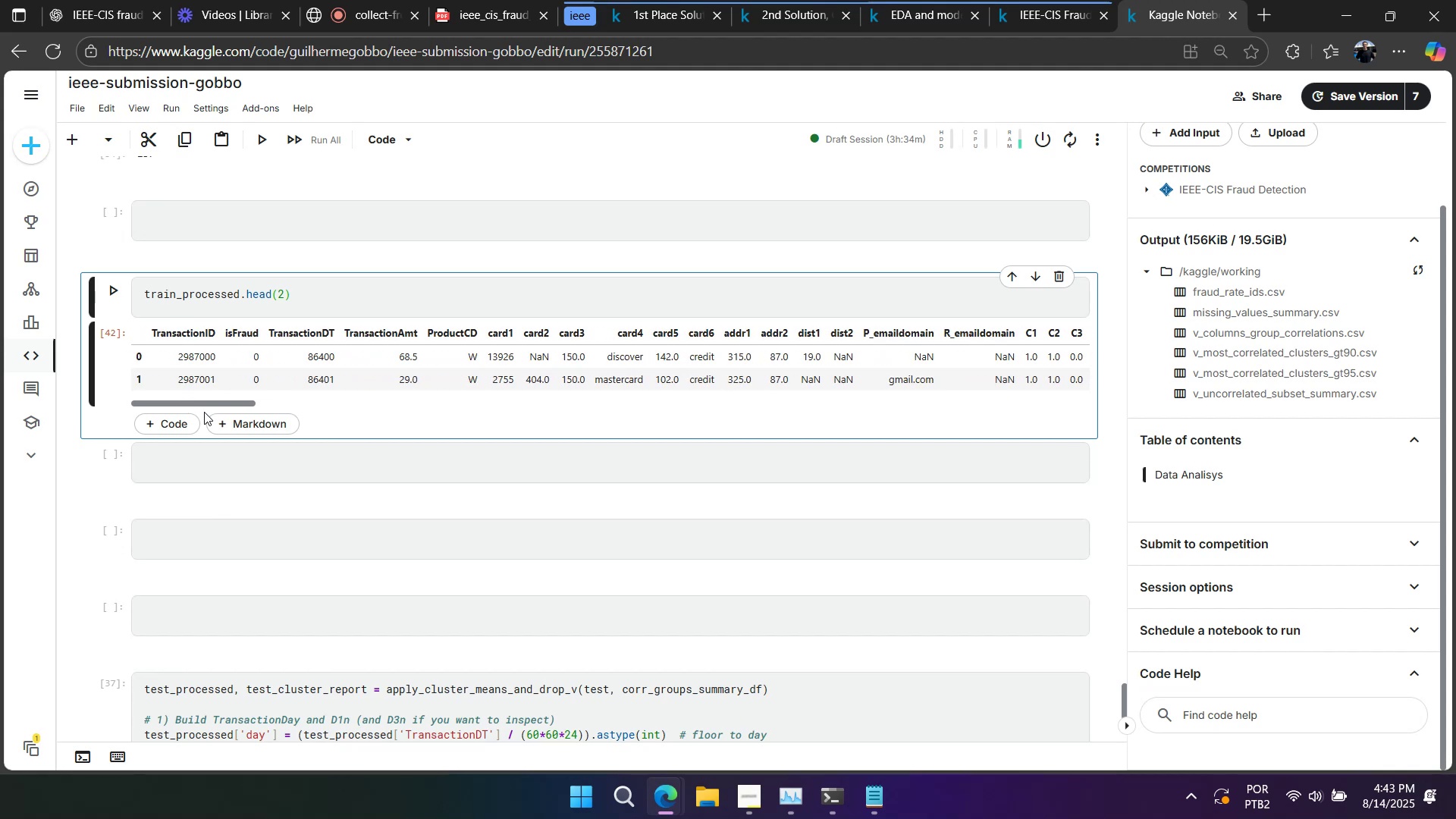 
wait(6.33)
 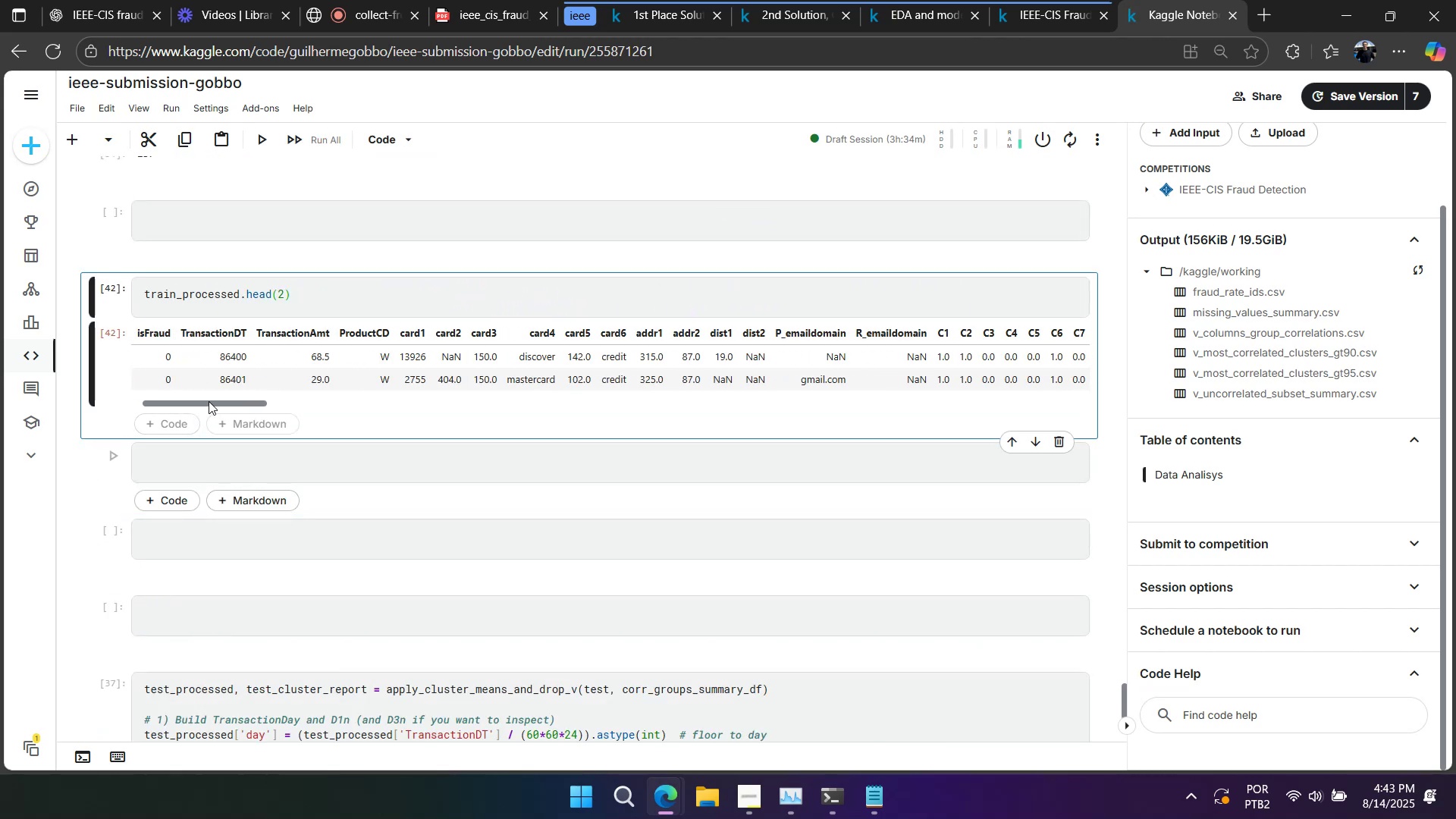 
key(Backspace)
key(Backspace)
type(columns_to_remove = ]`TransactionDT)
 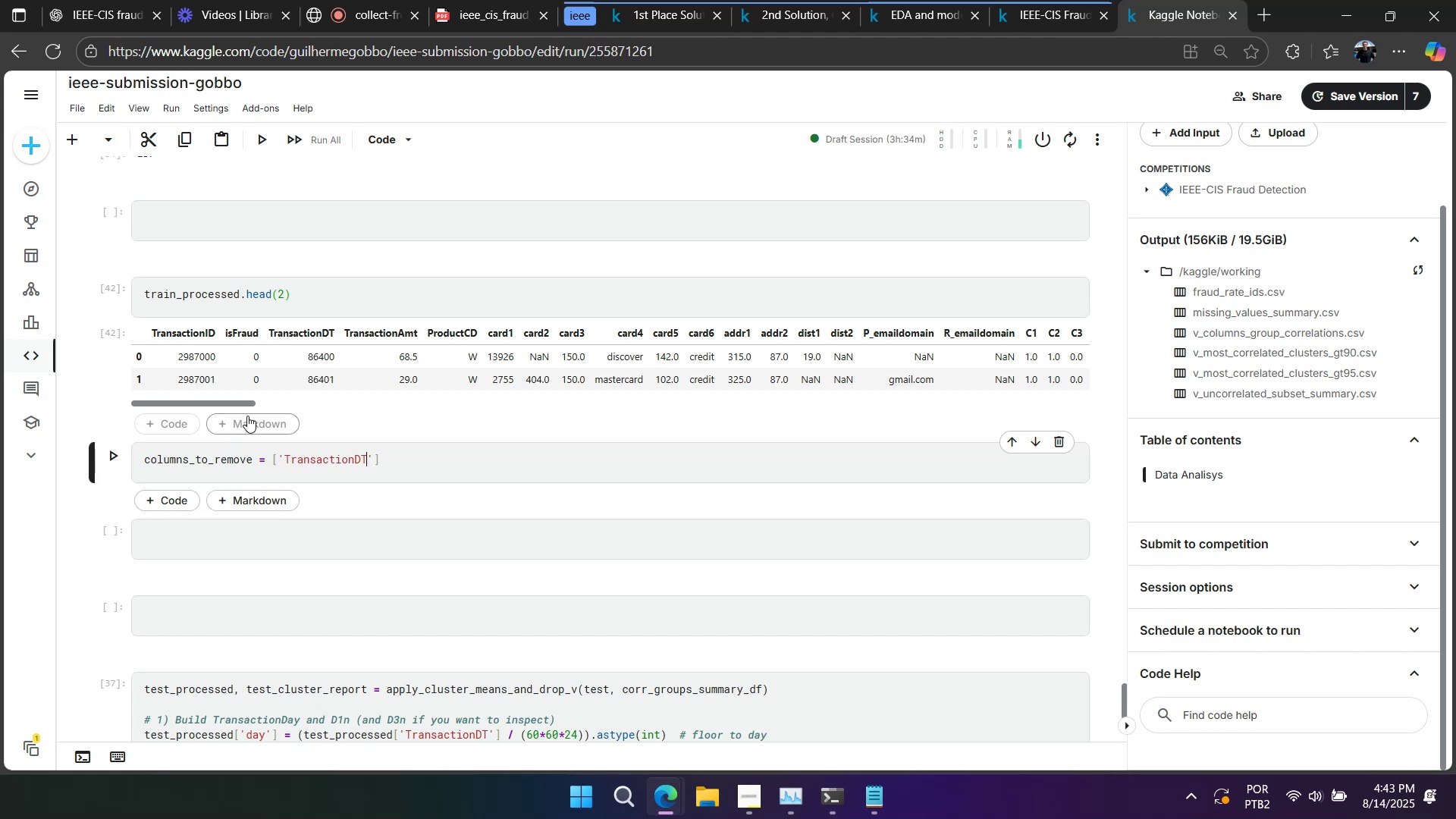 
key(ArrowRight)
 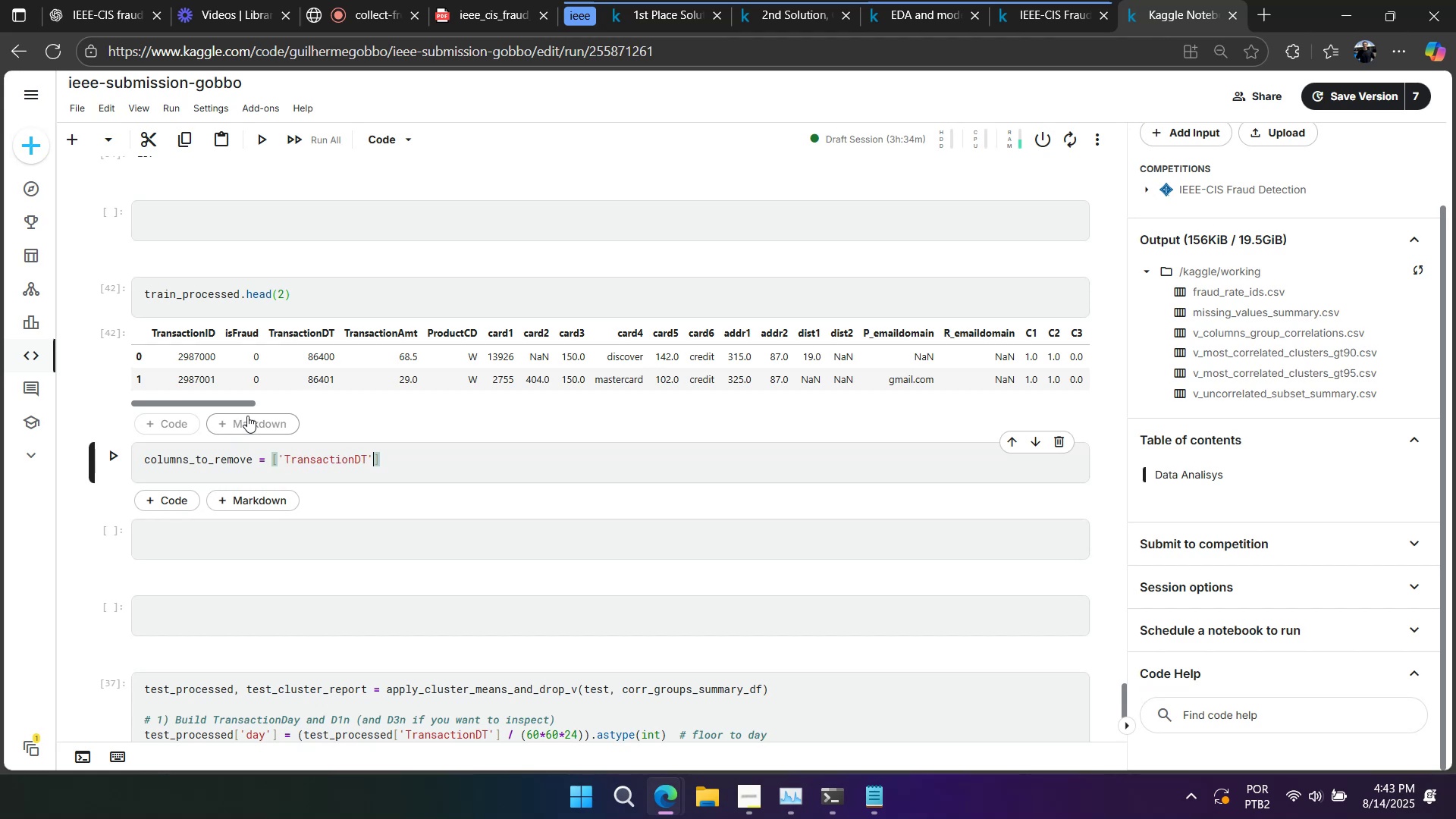 
key(Comma)
 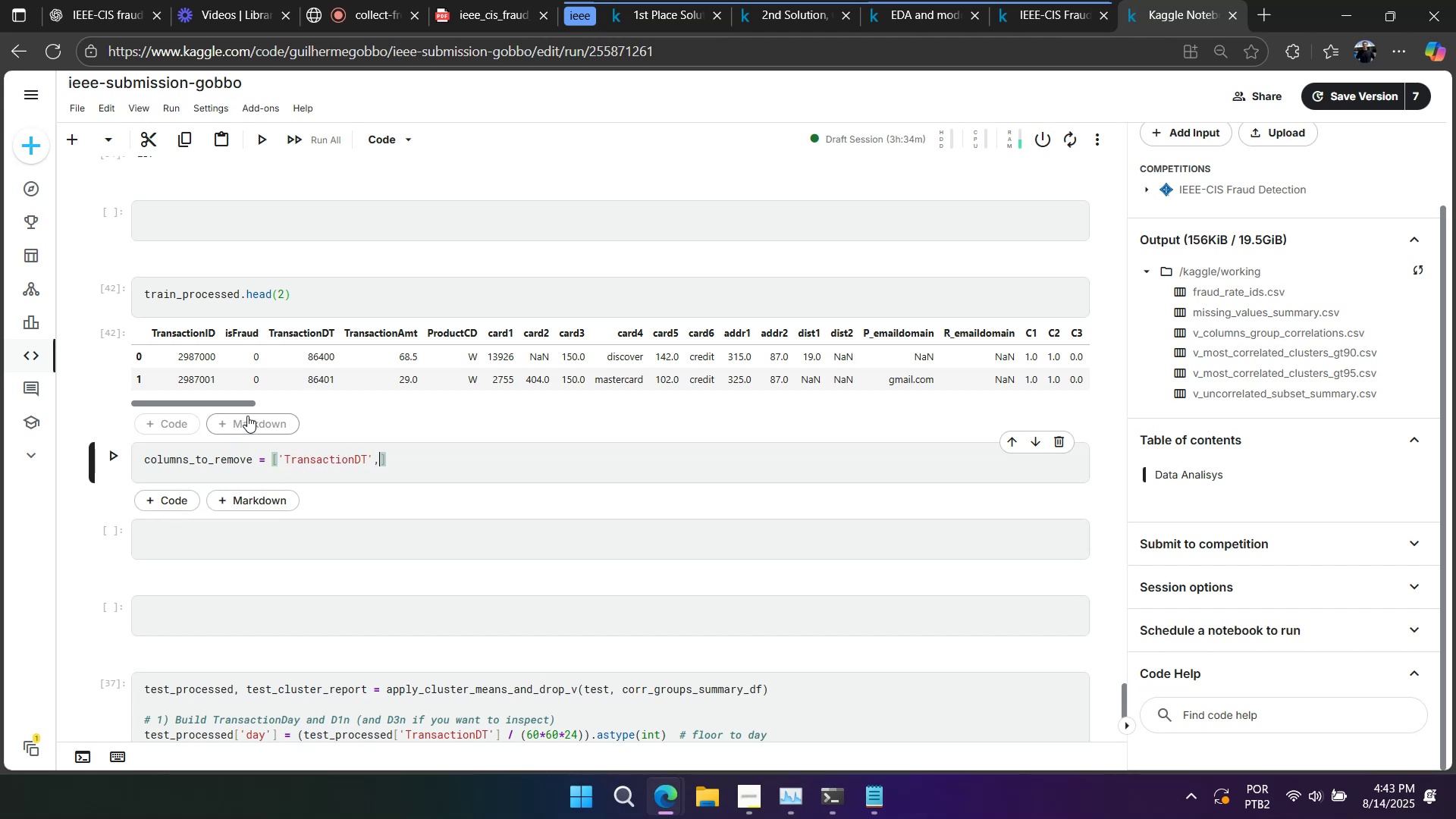 
key(Space)
 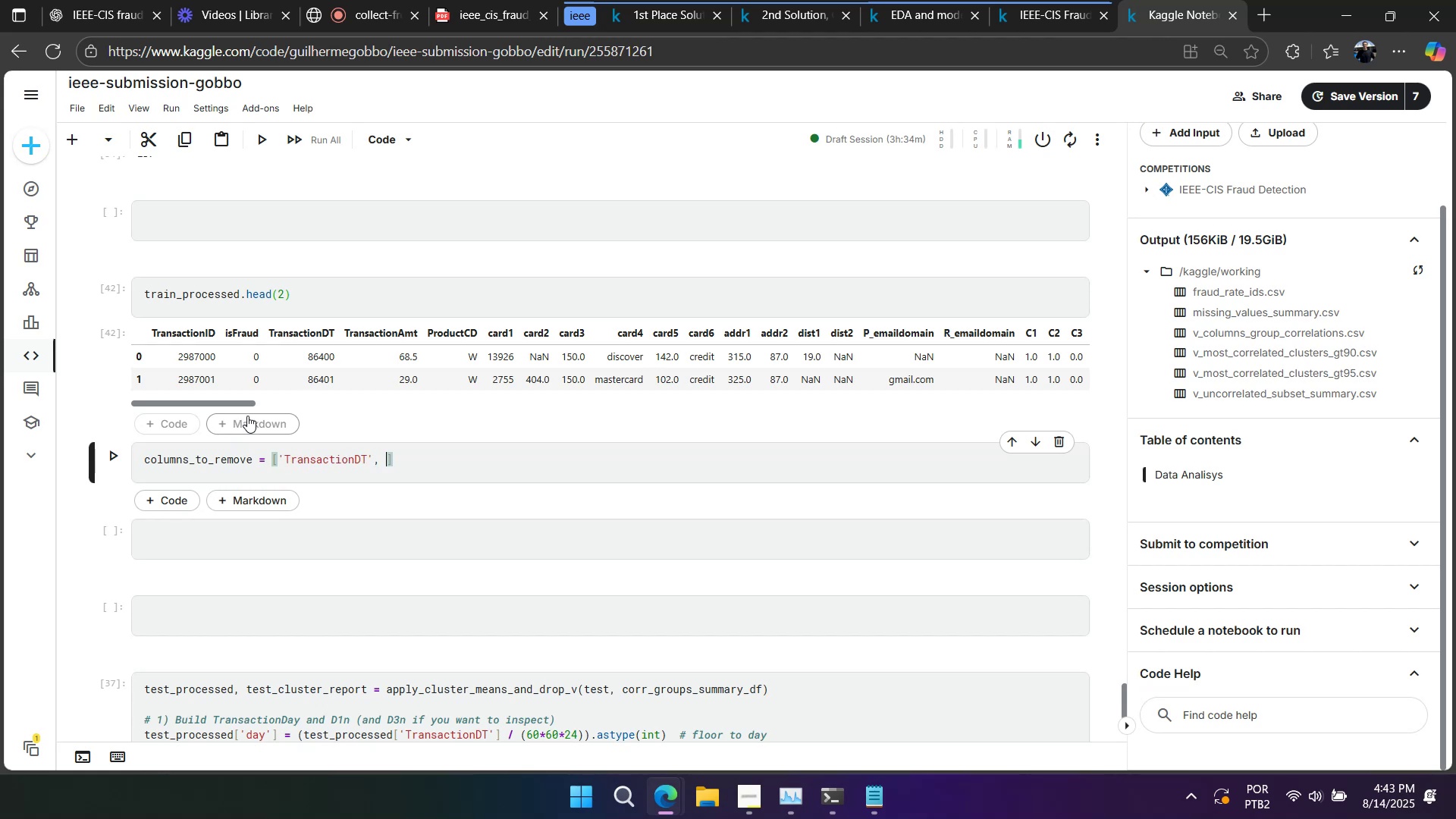 
key(Backquote)
 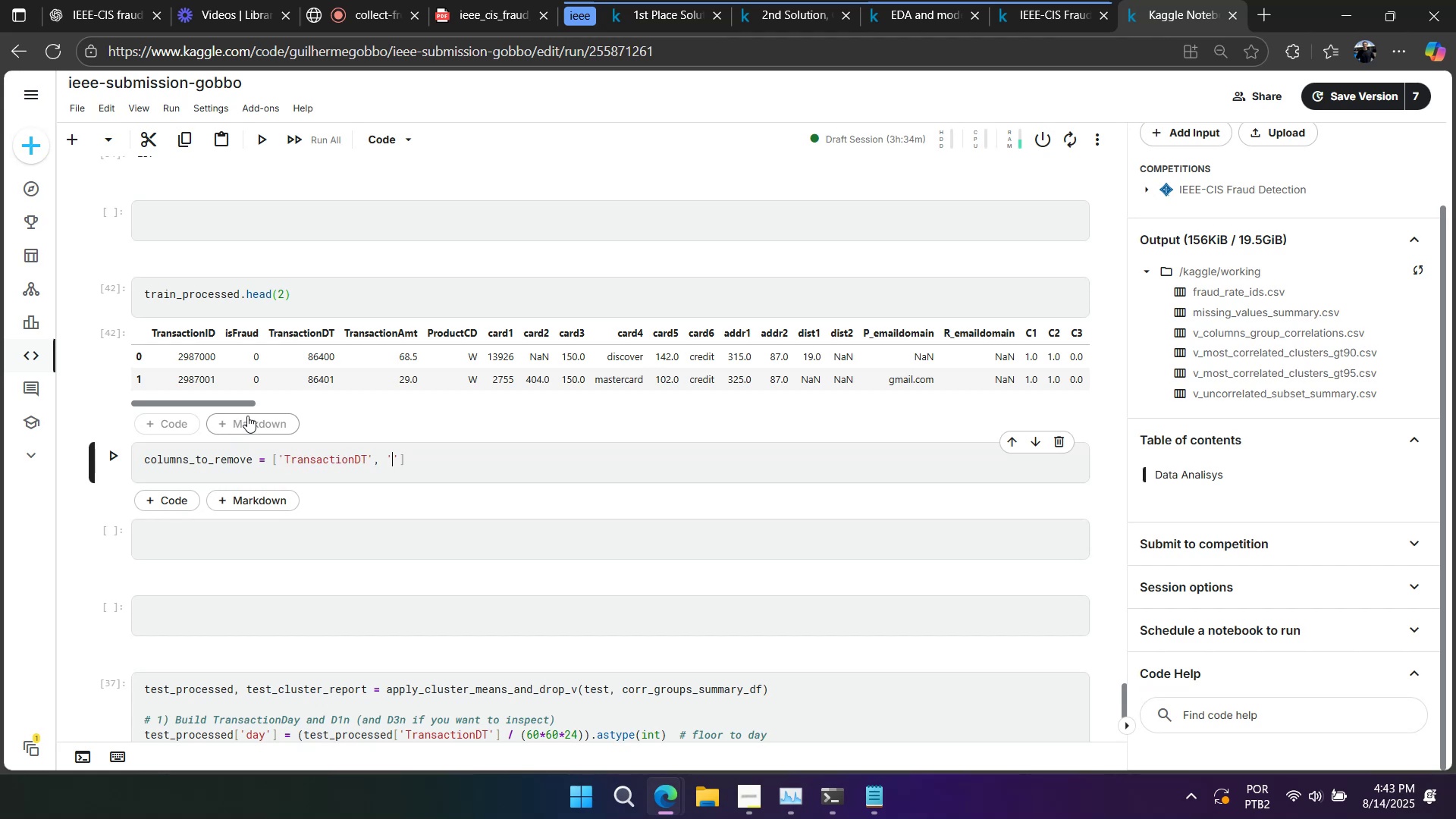 
hold_key(key=ArrowRight, duration=0.31)
 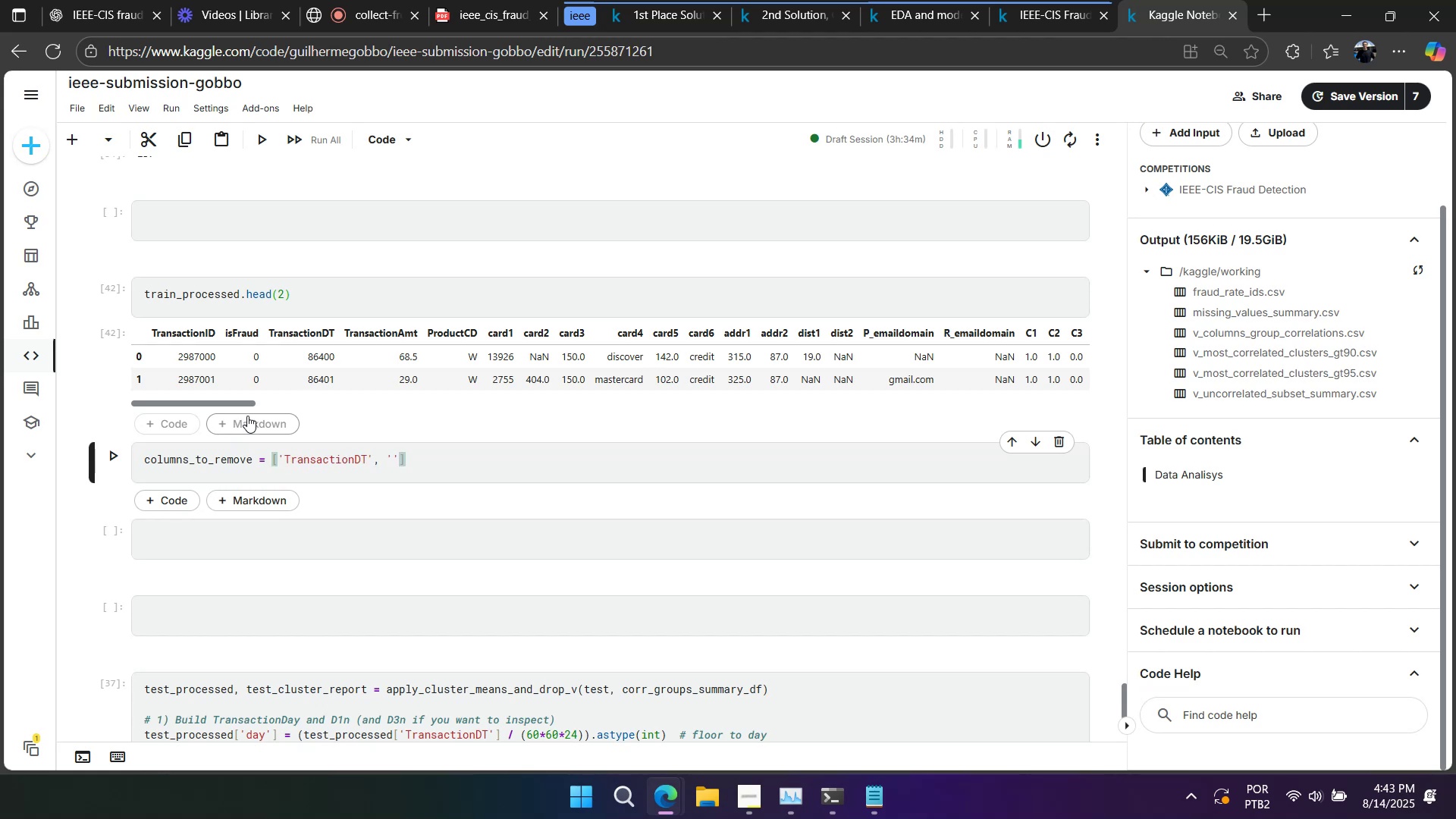 
key(Comma)
 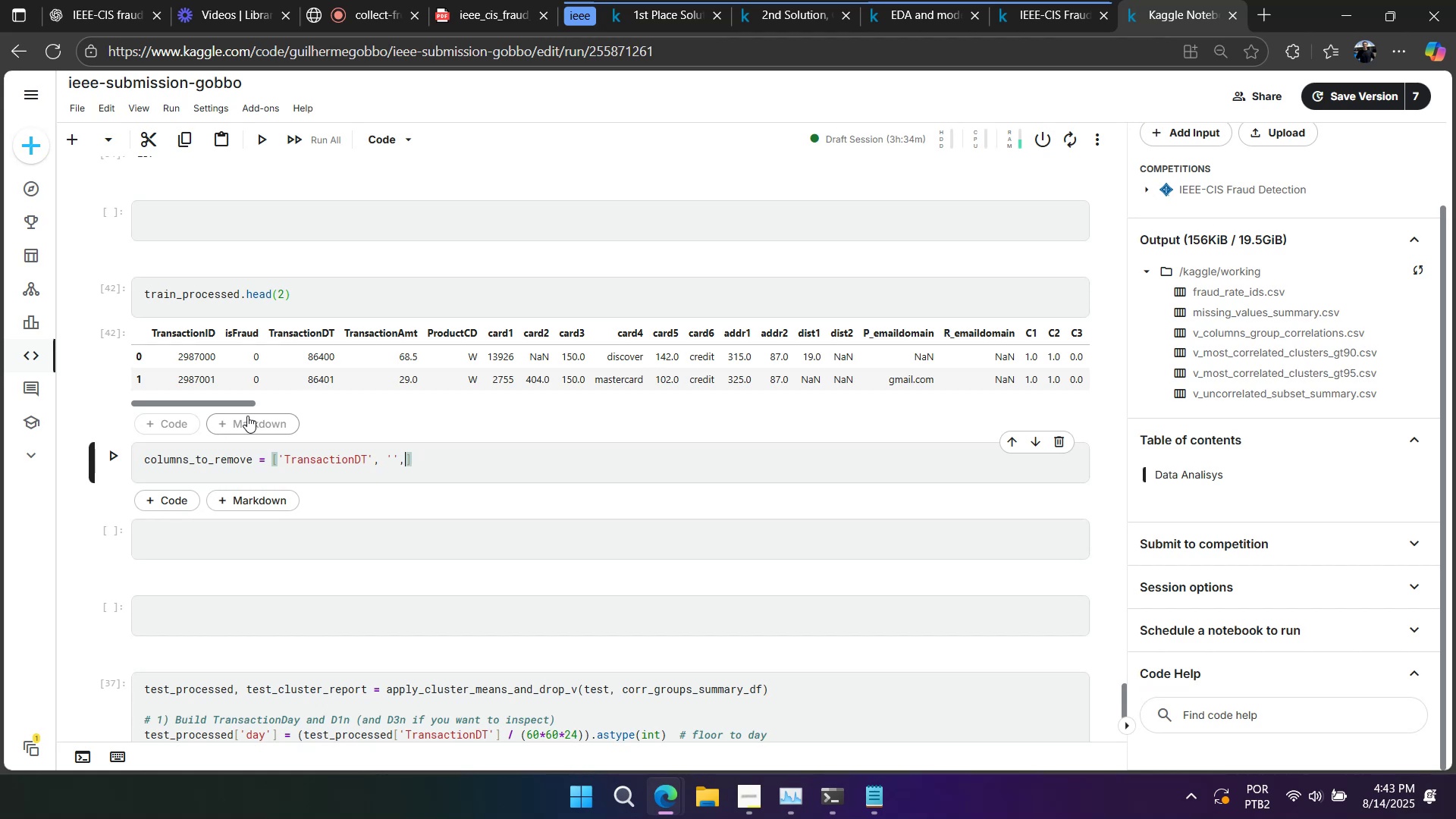 
key(Space)
 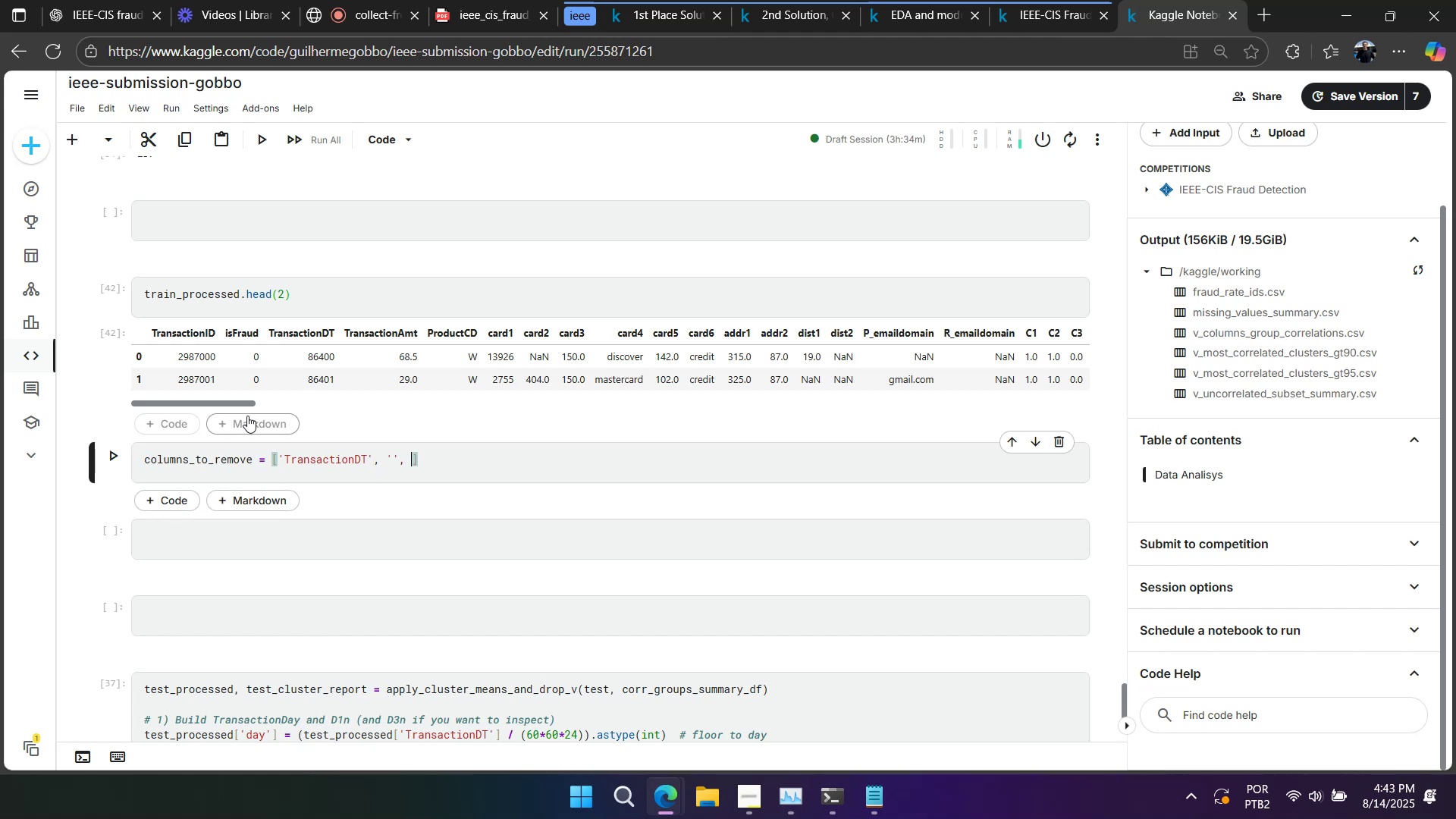 
key(Backquote)
 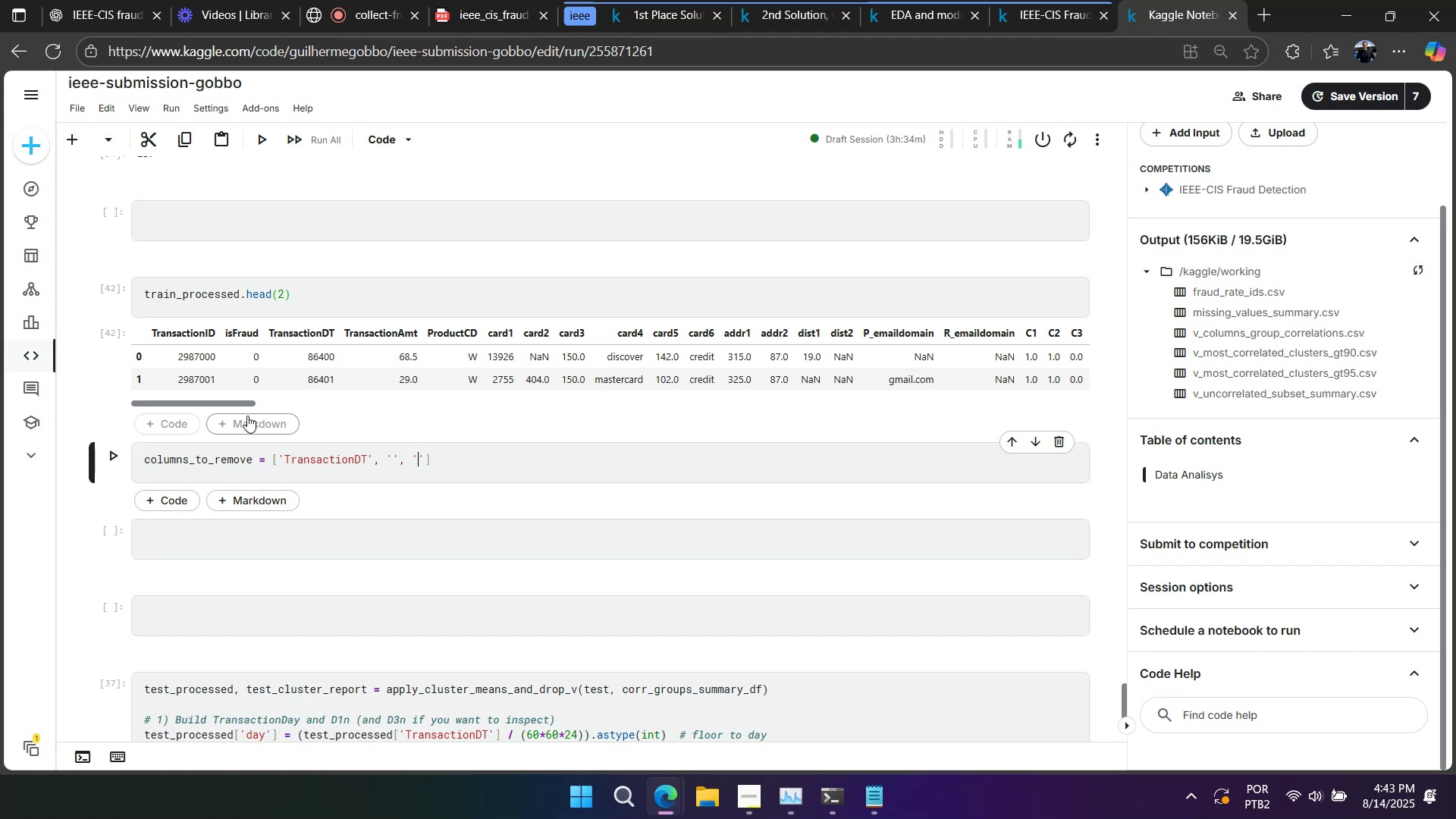 
hold_key(key=ArrowRight, duration=0.35)
 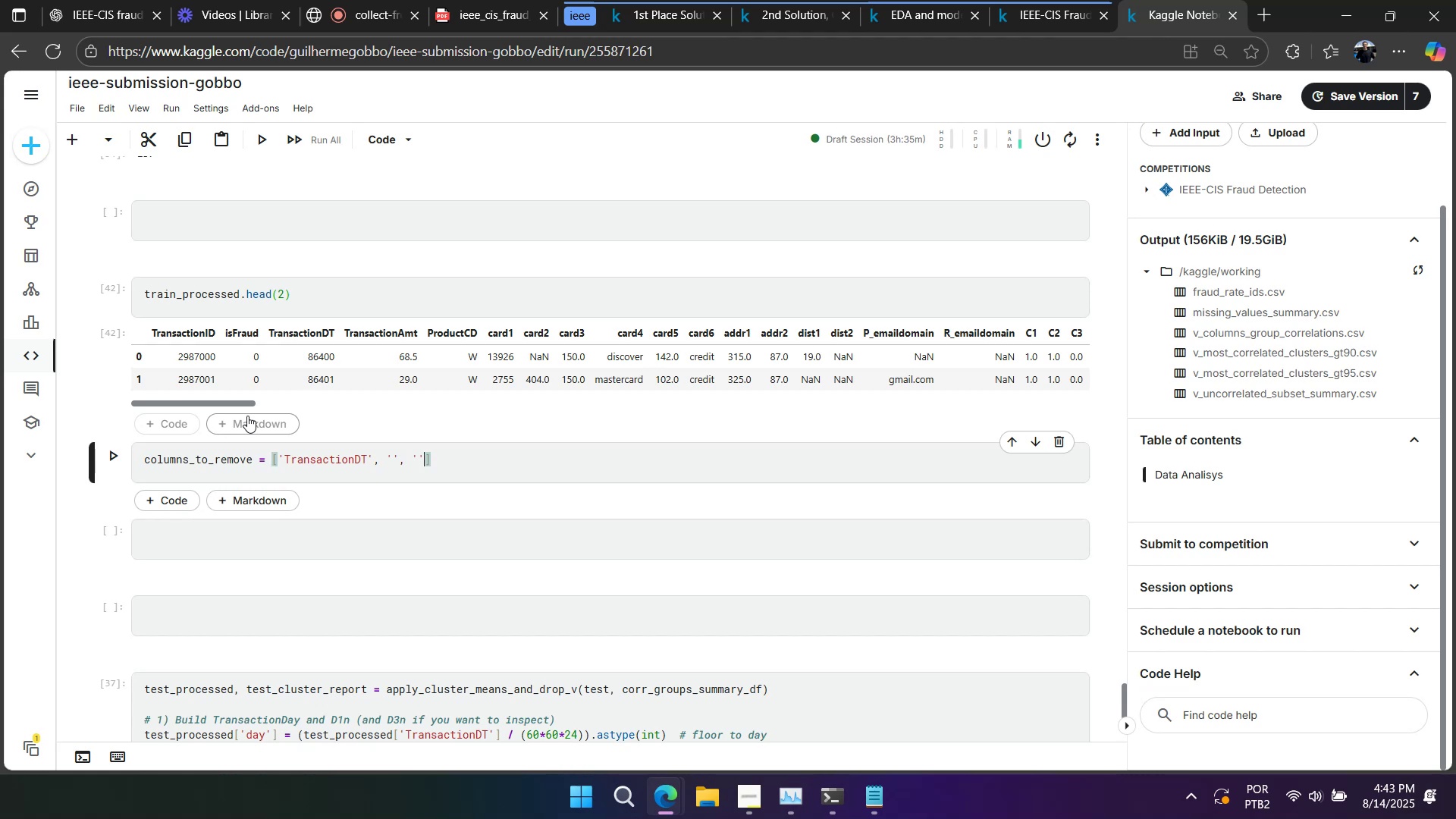 
key(Comma)
 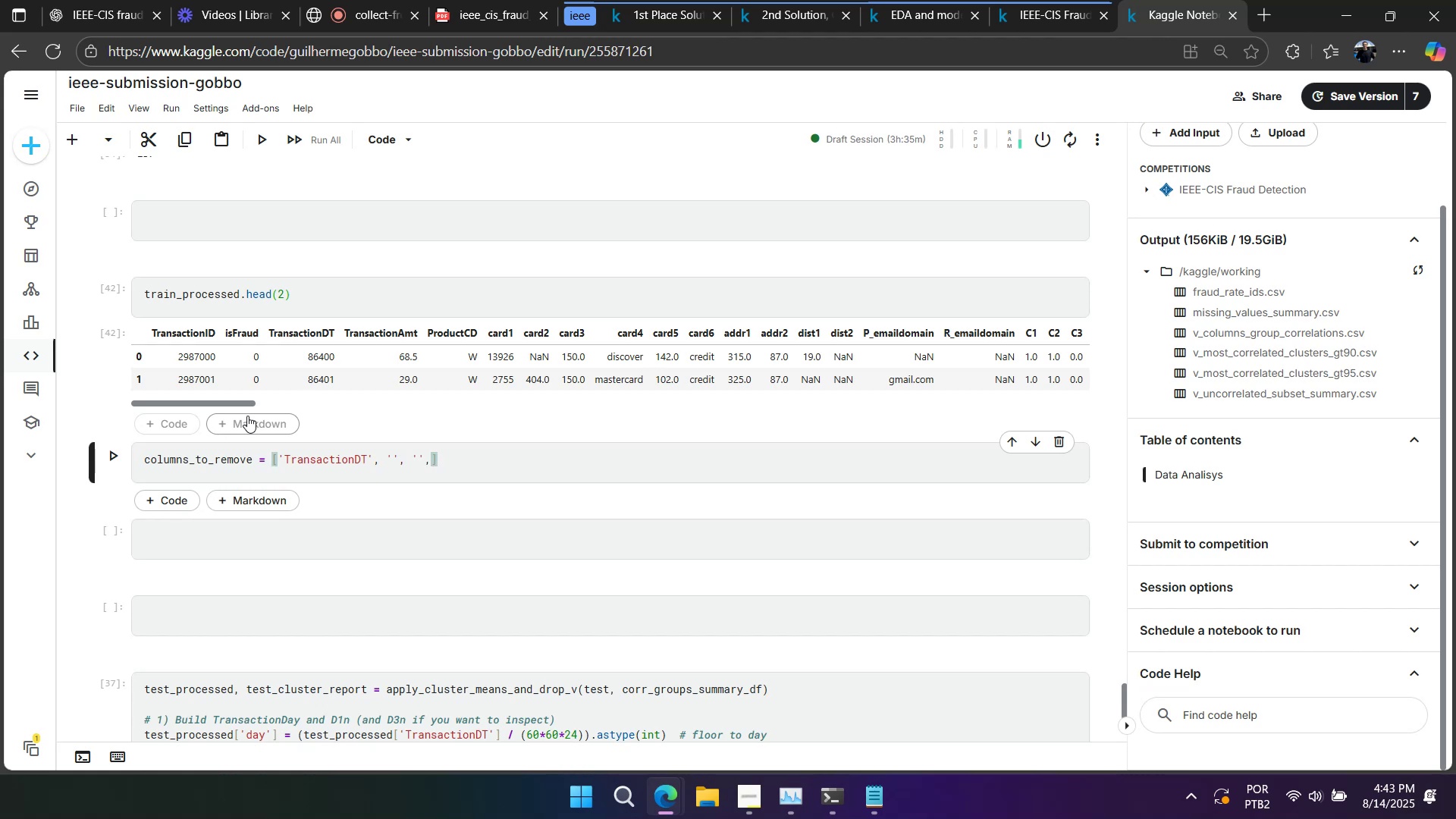 
hold_key(key=Space, duration=0.36)
 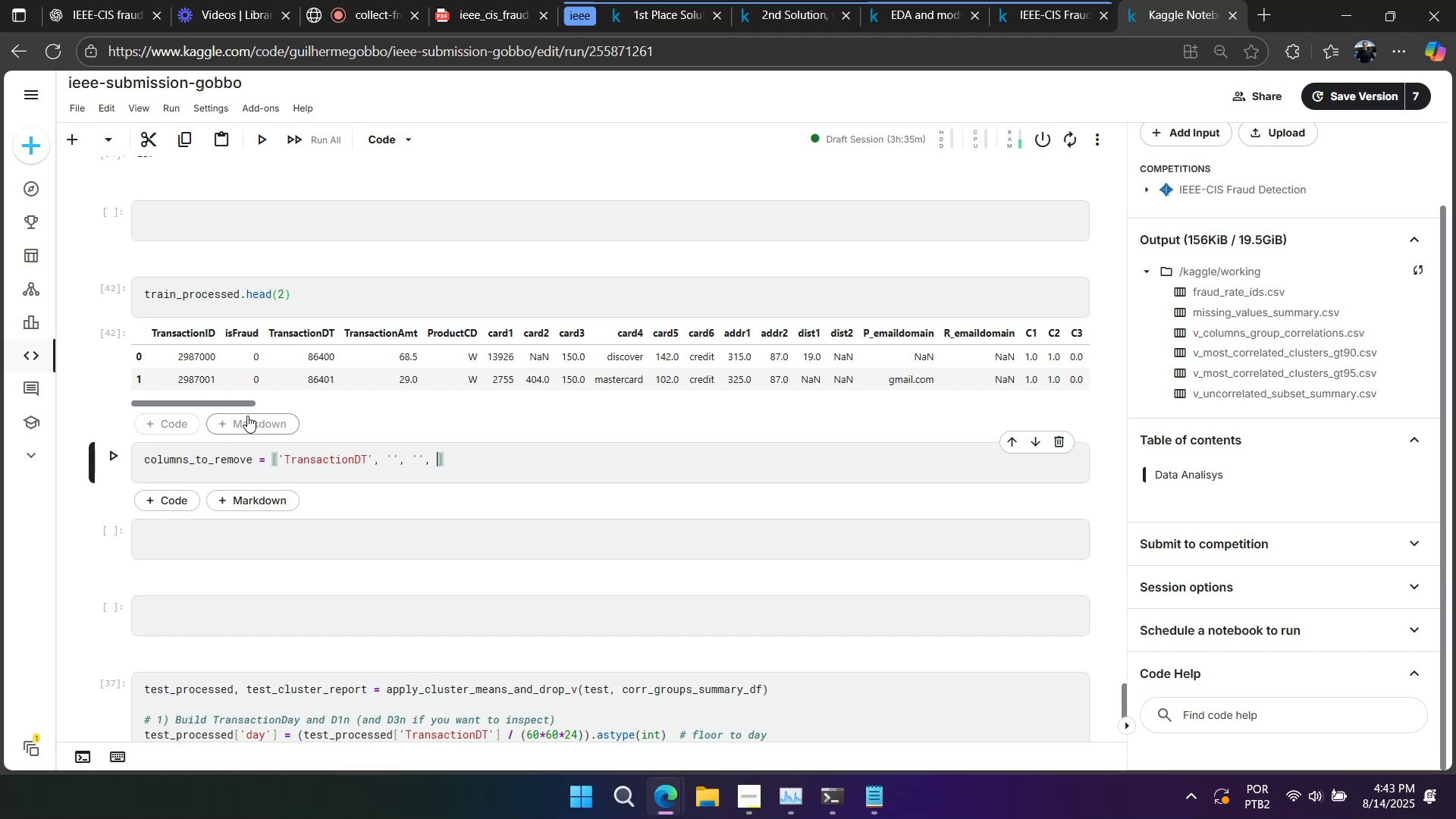 
key(Backquote)
 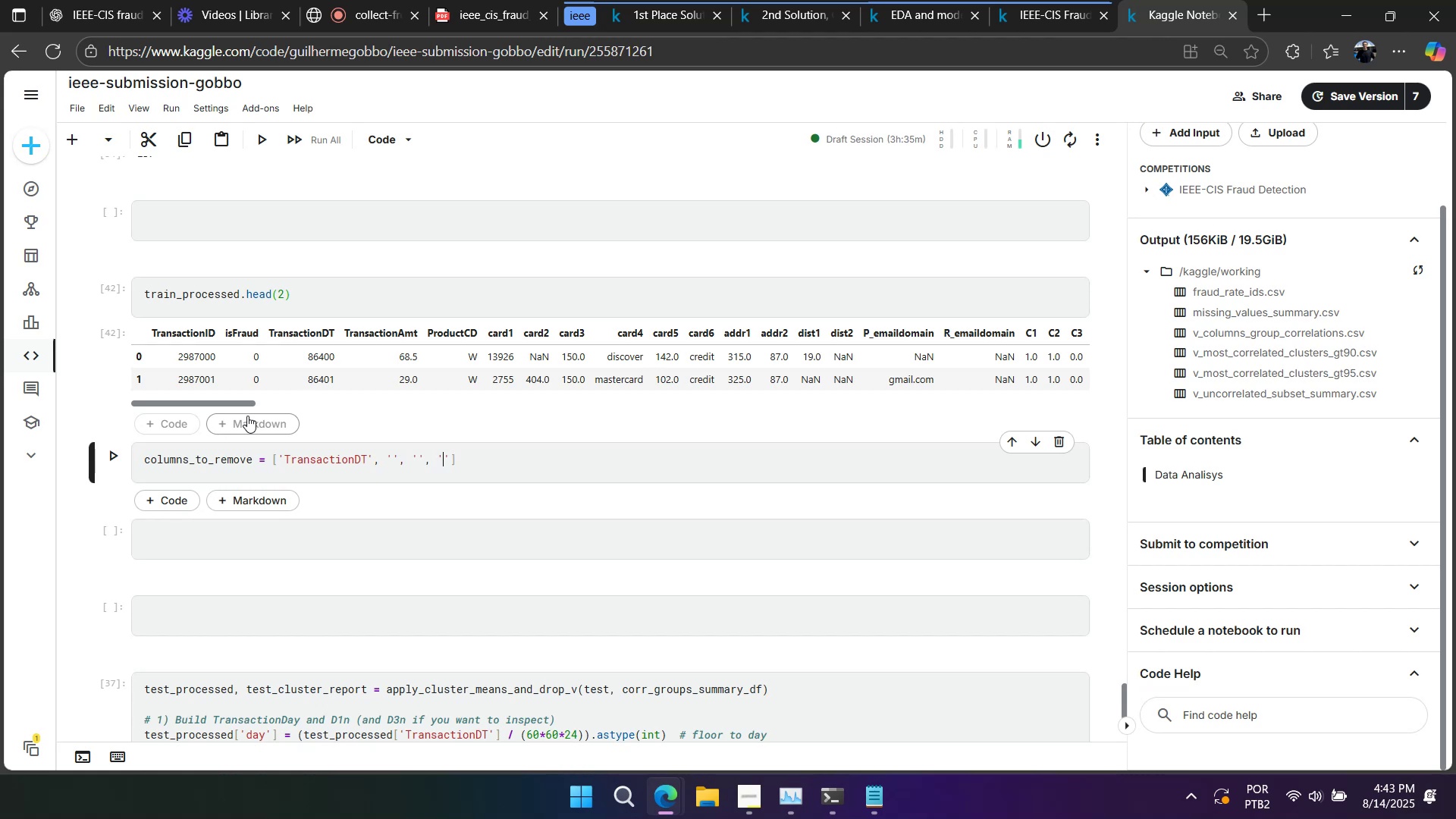 
key(ArrowRight)
 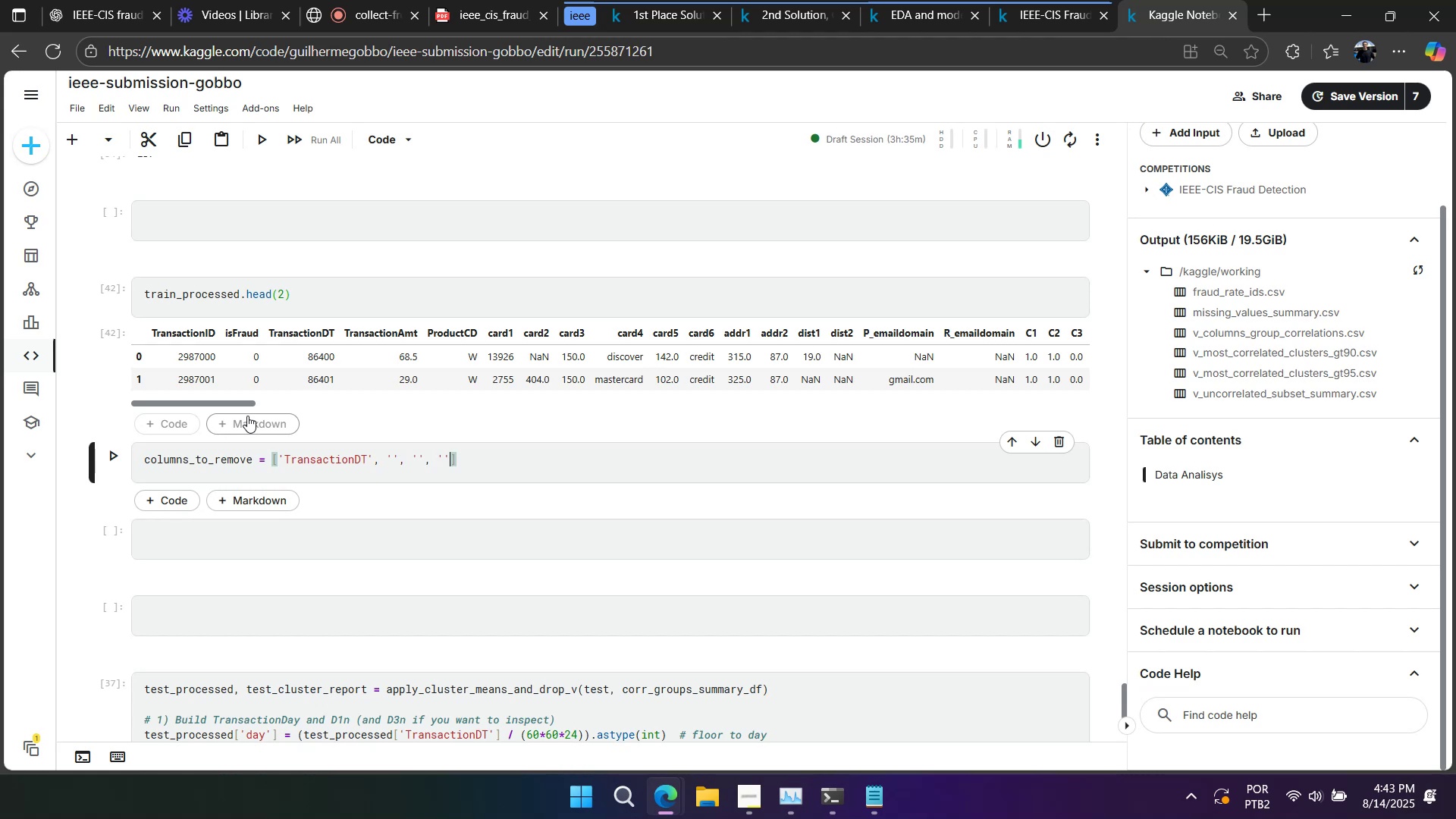 
key(Comma)
 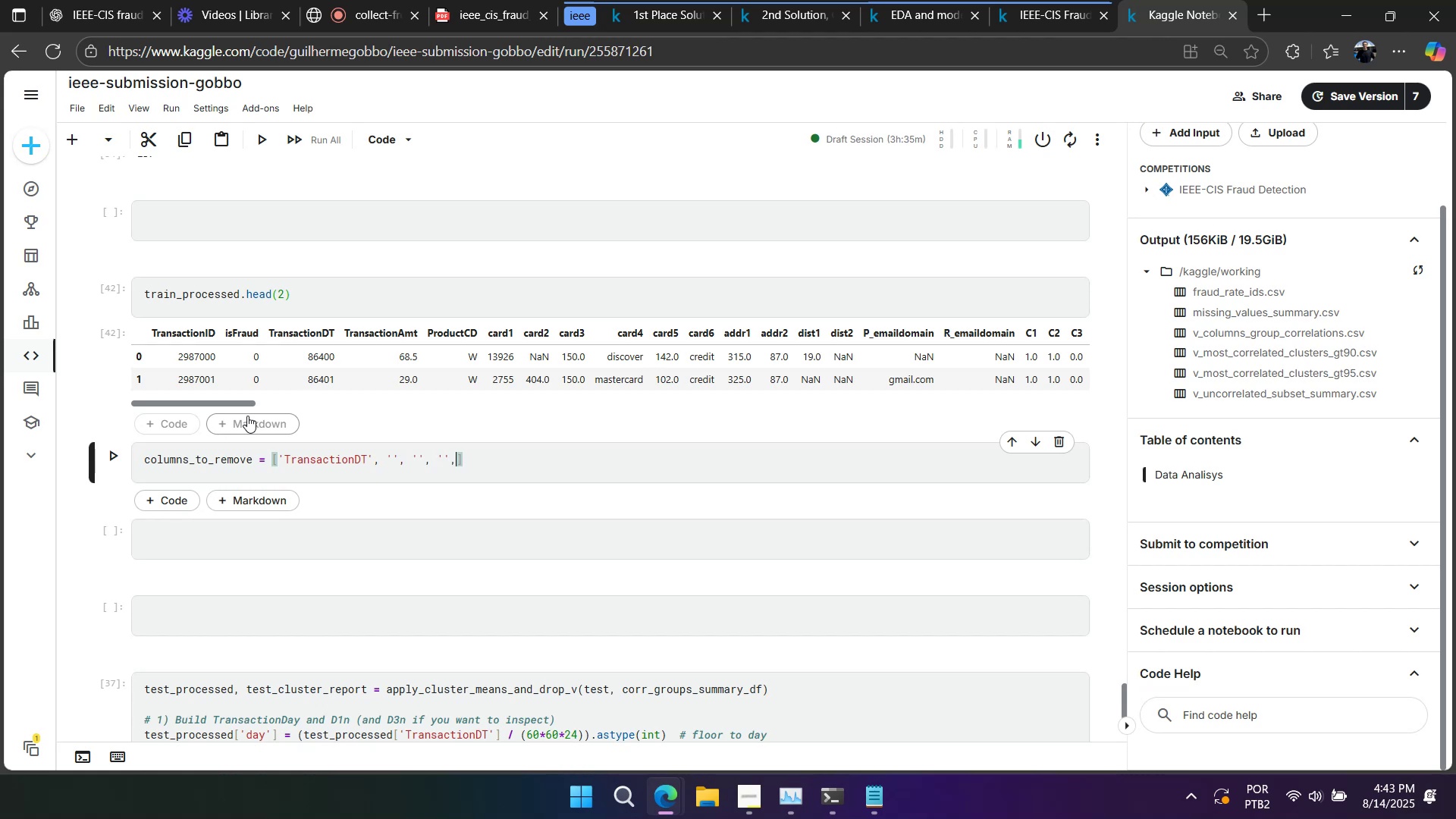 
key(Space)
 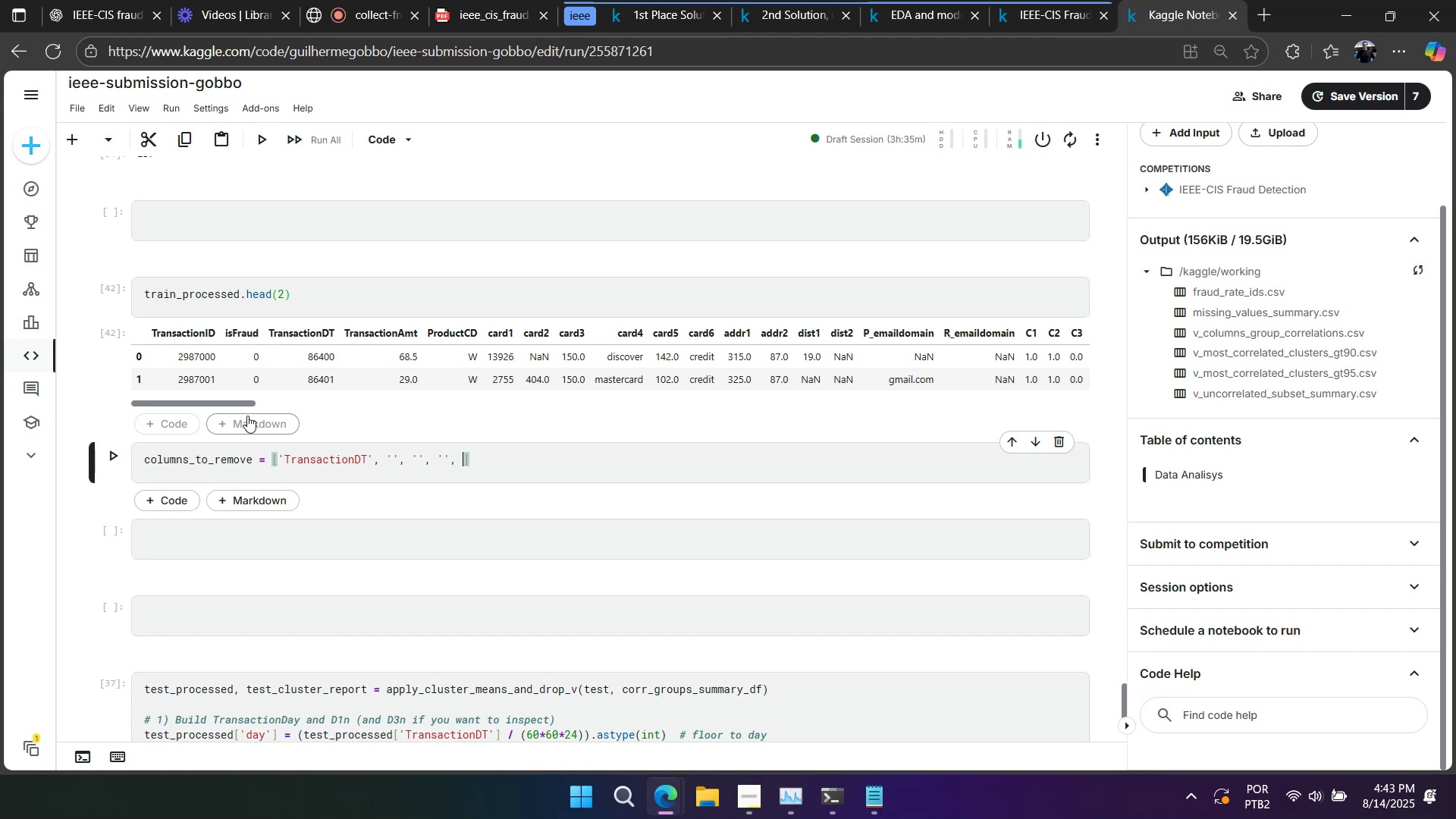 
key(Backquote)
 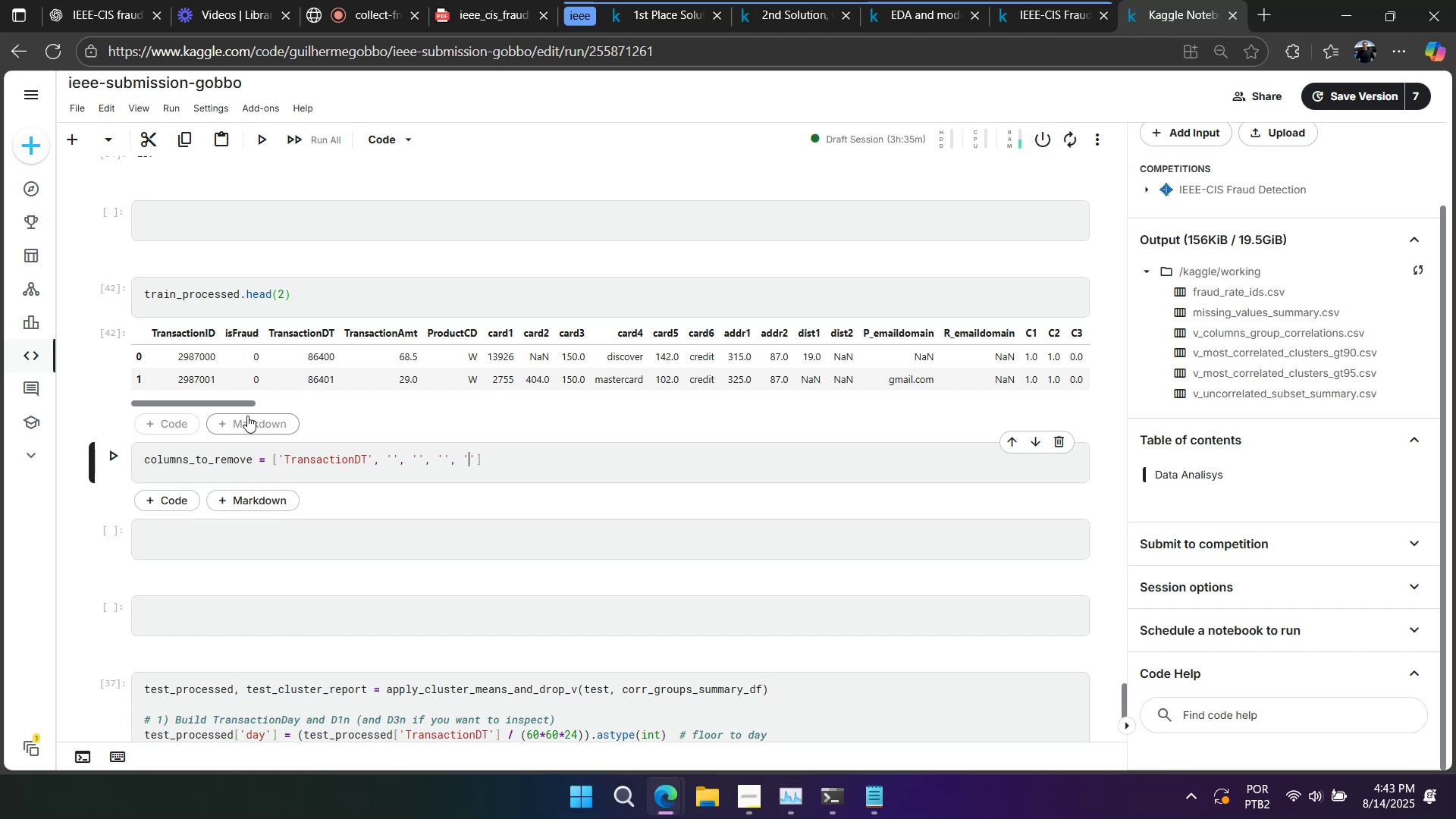 
key(ArrowRight)
 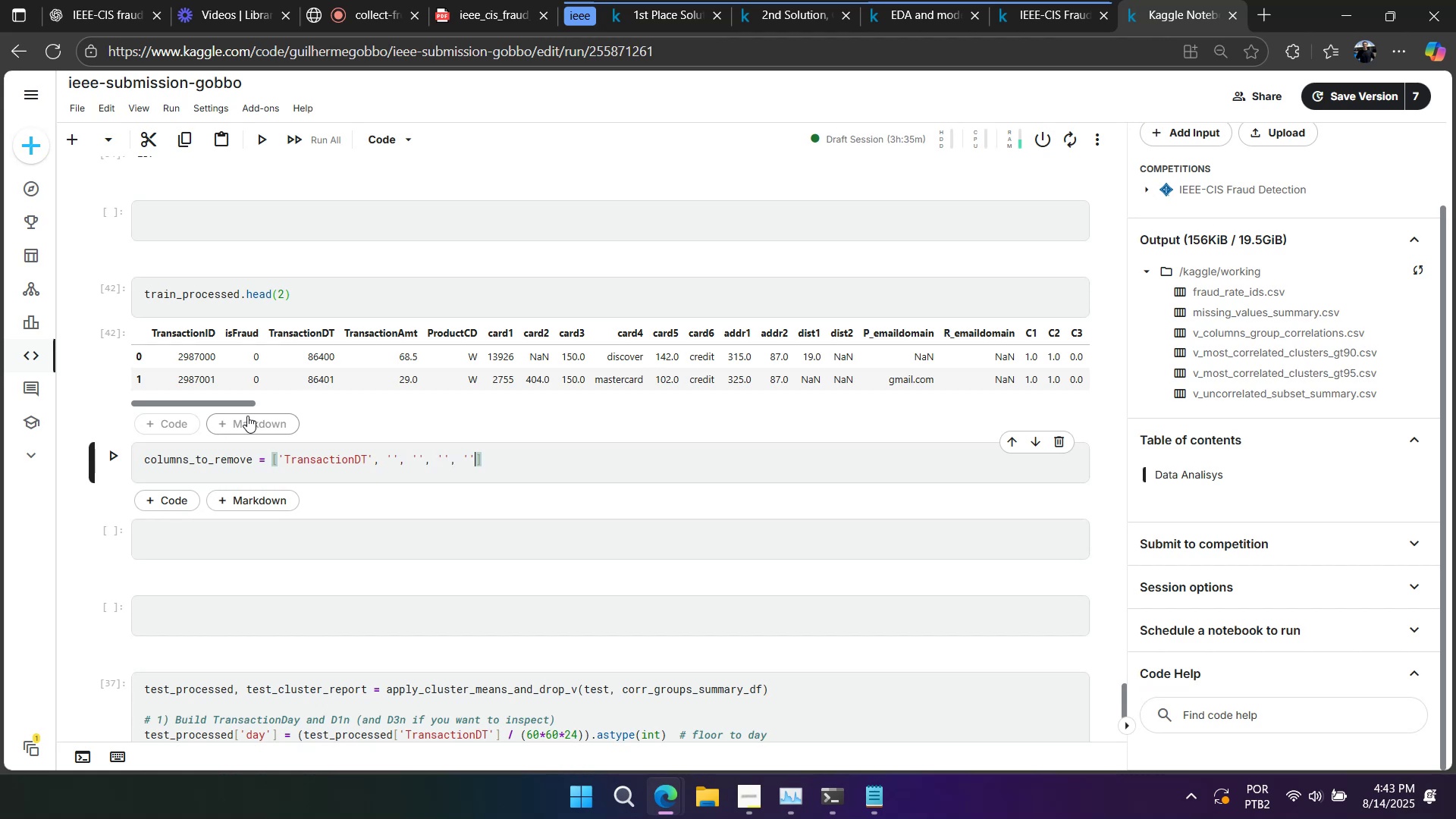 
key(Comma)
 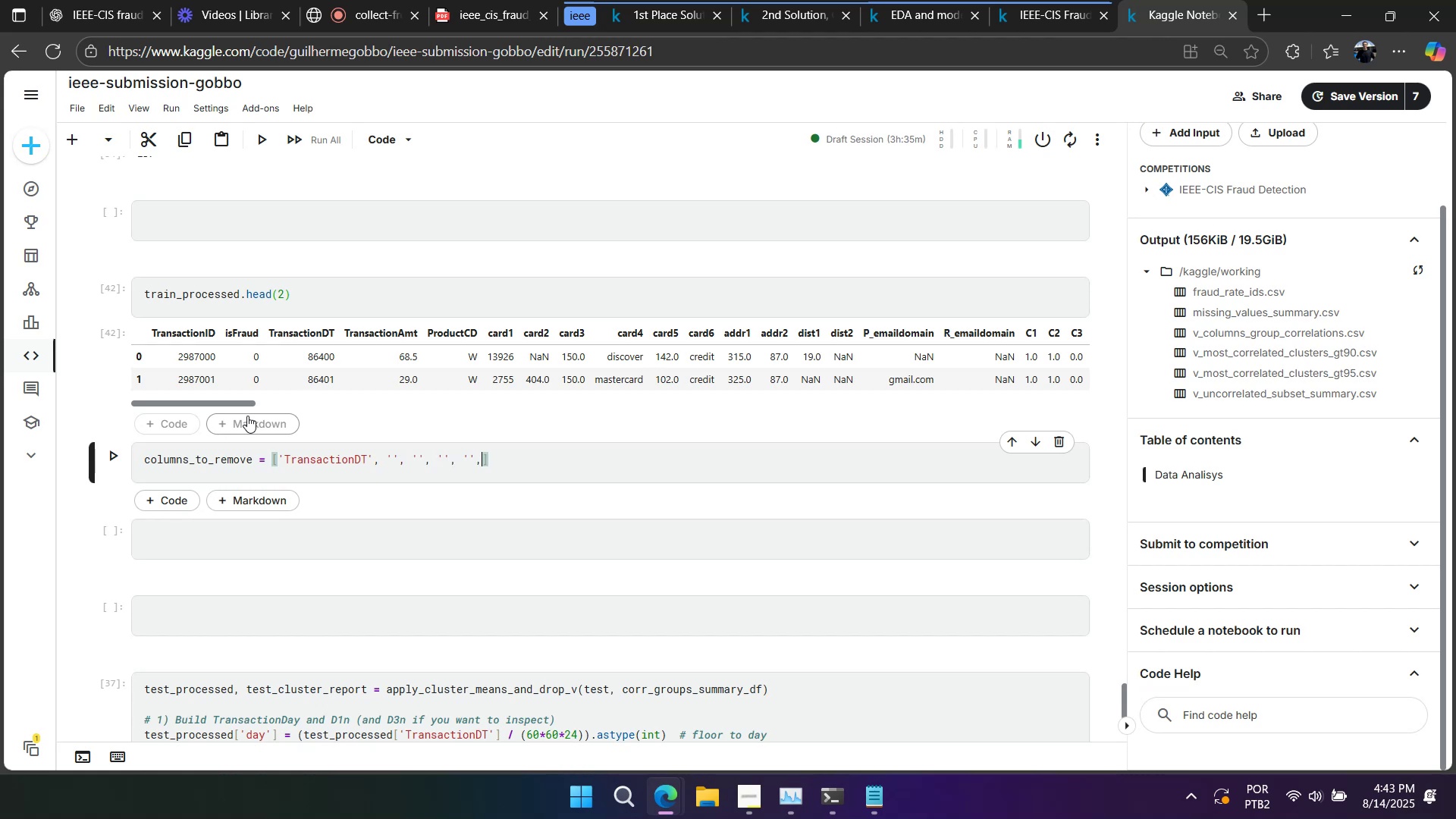 
key(Space)
 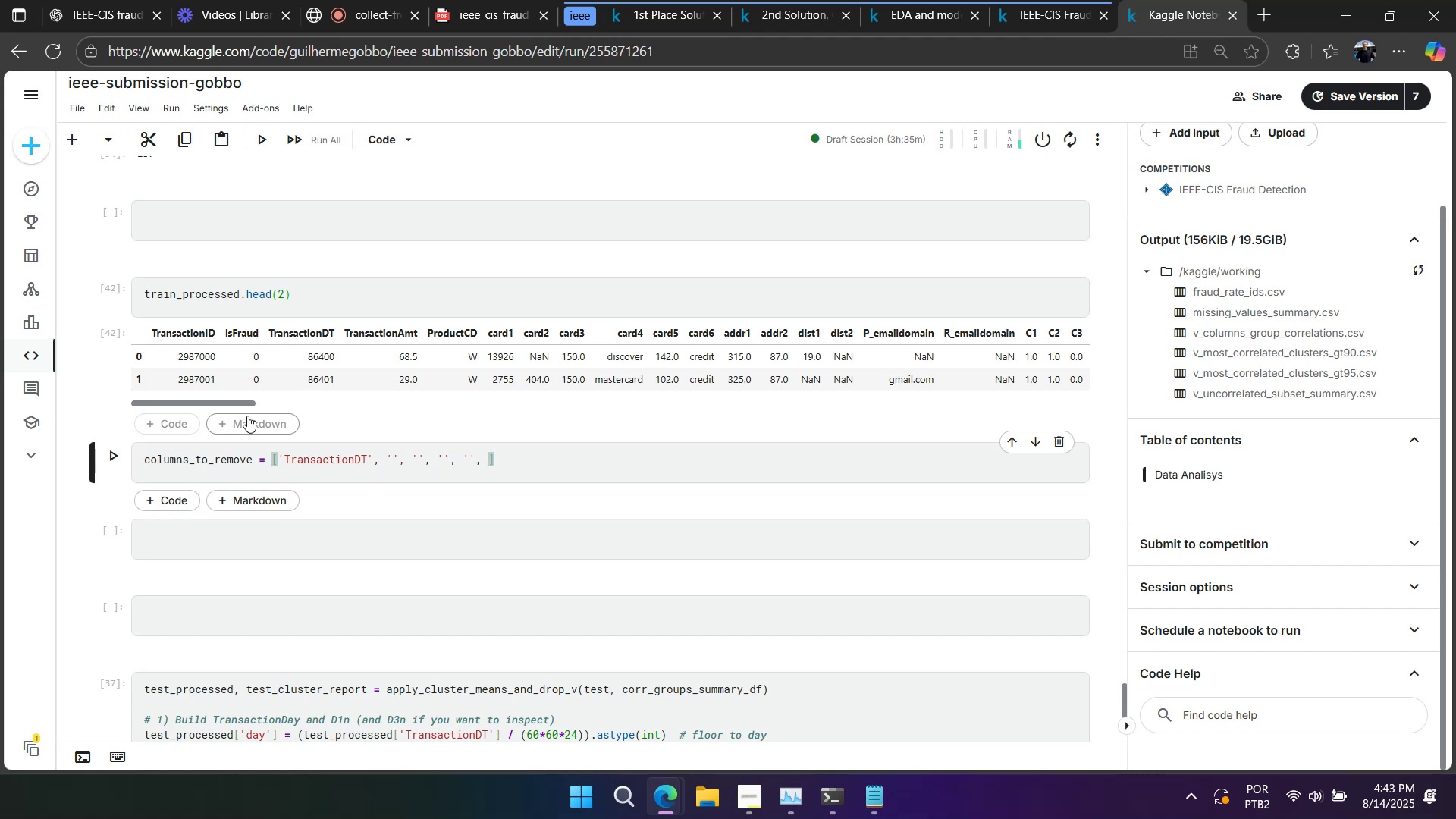 
key(Backquote)
 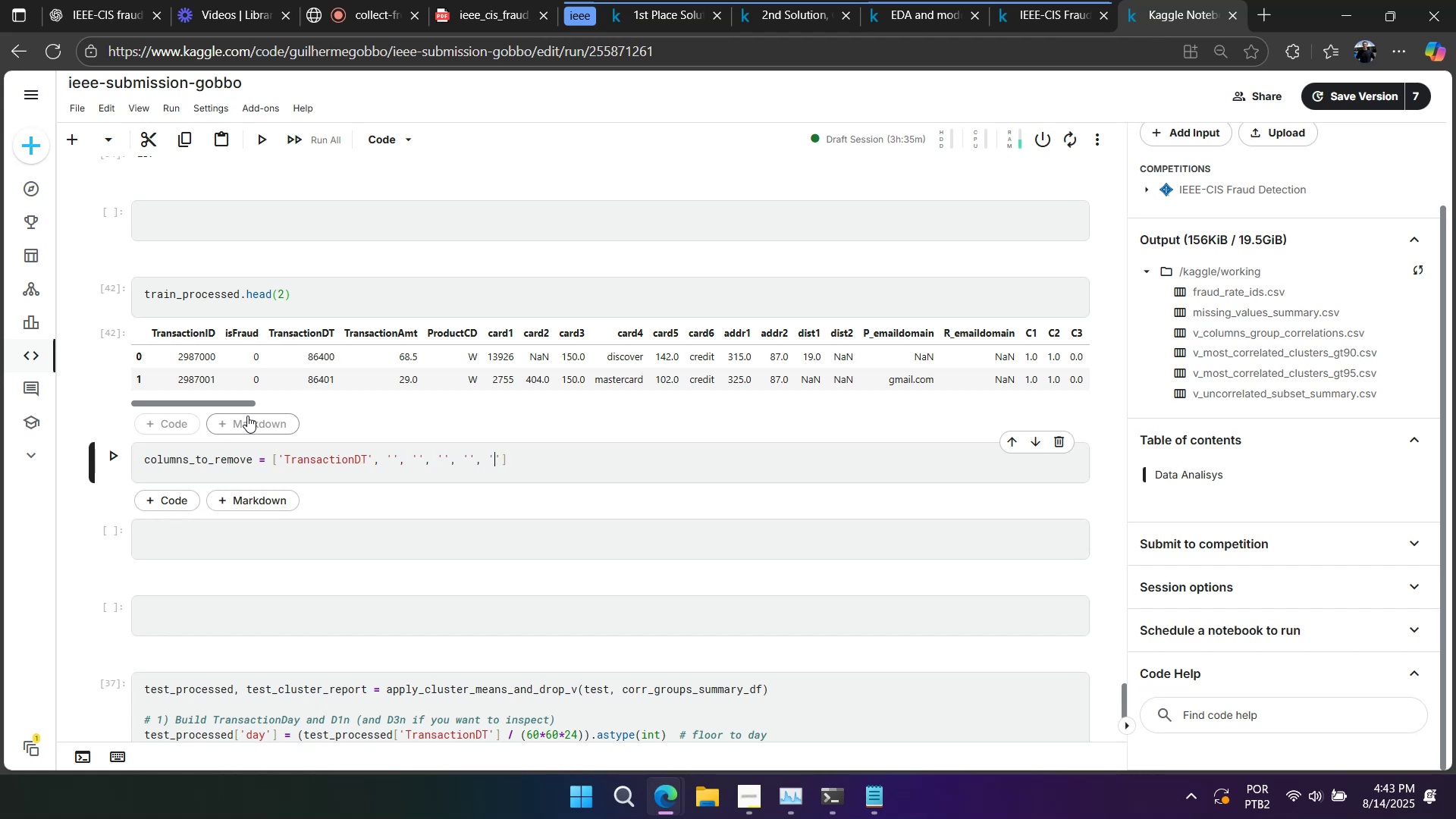 
key(ArrowRight)
 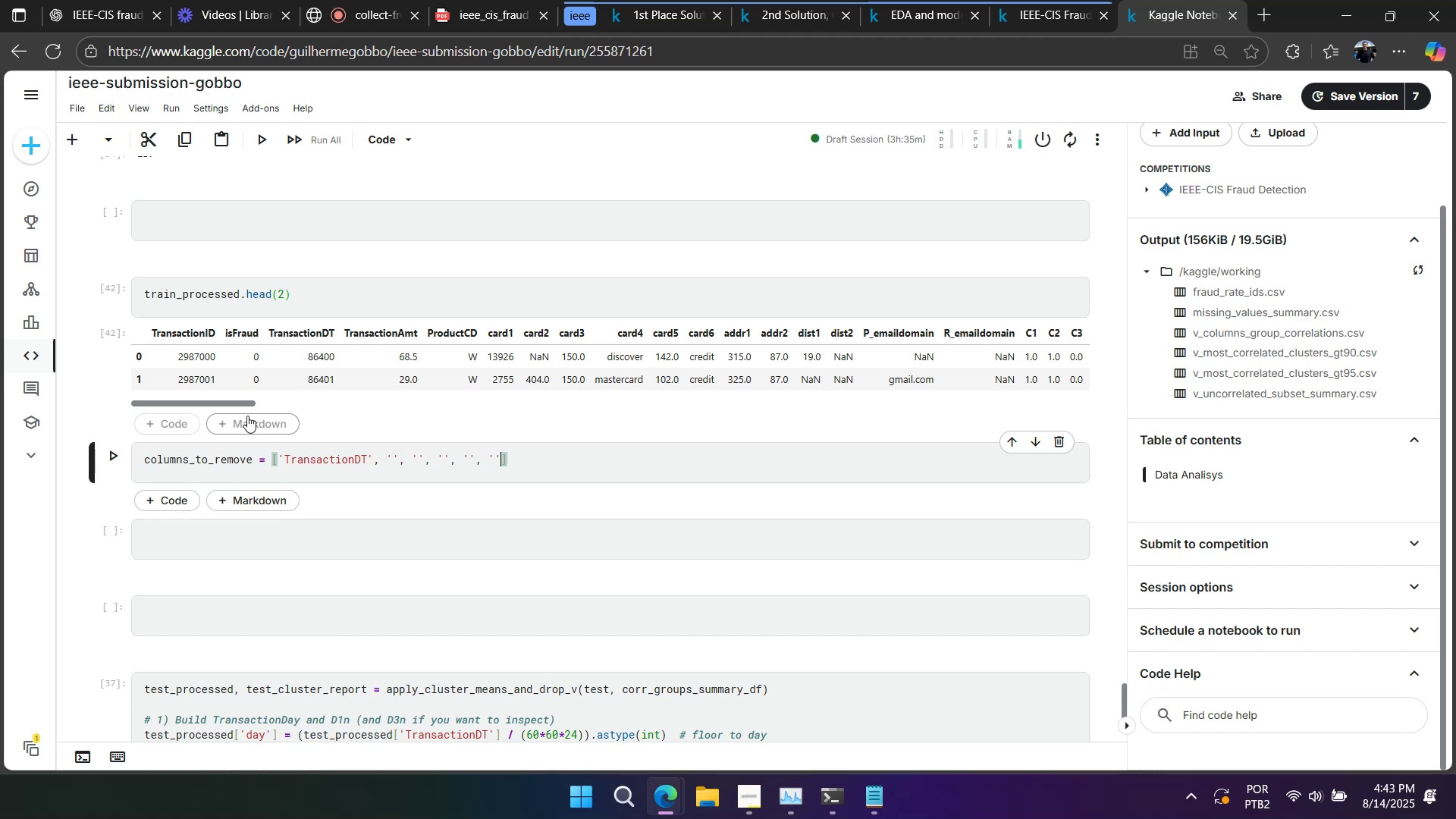 
key(Comma)
 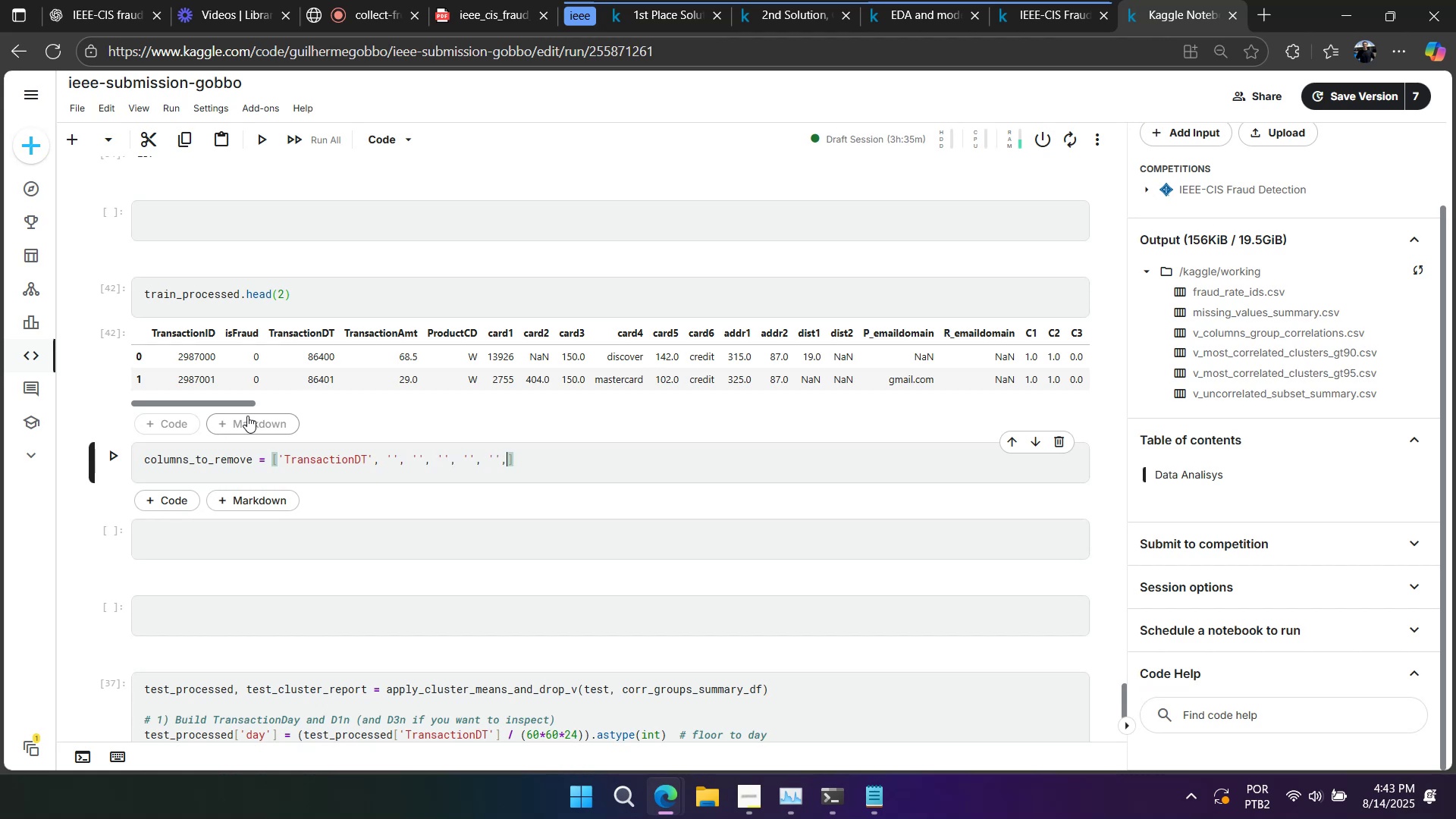 
key(ArrowRight)
 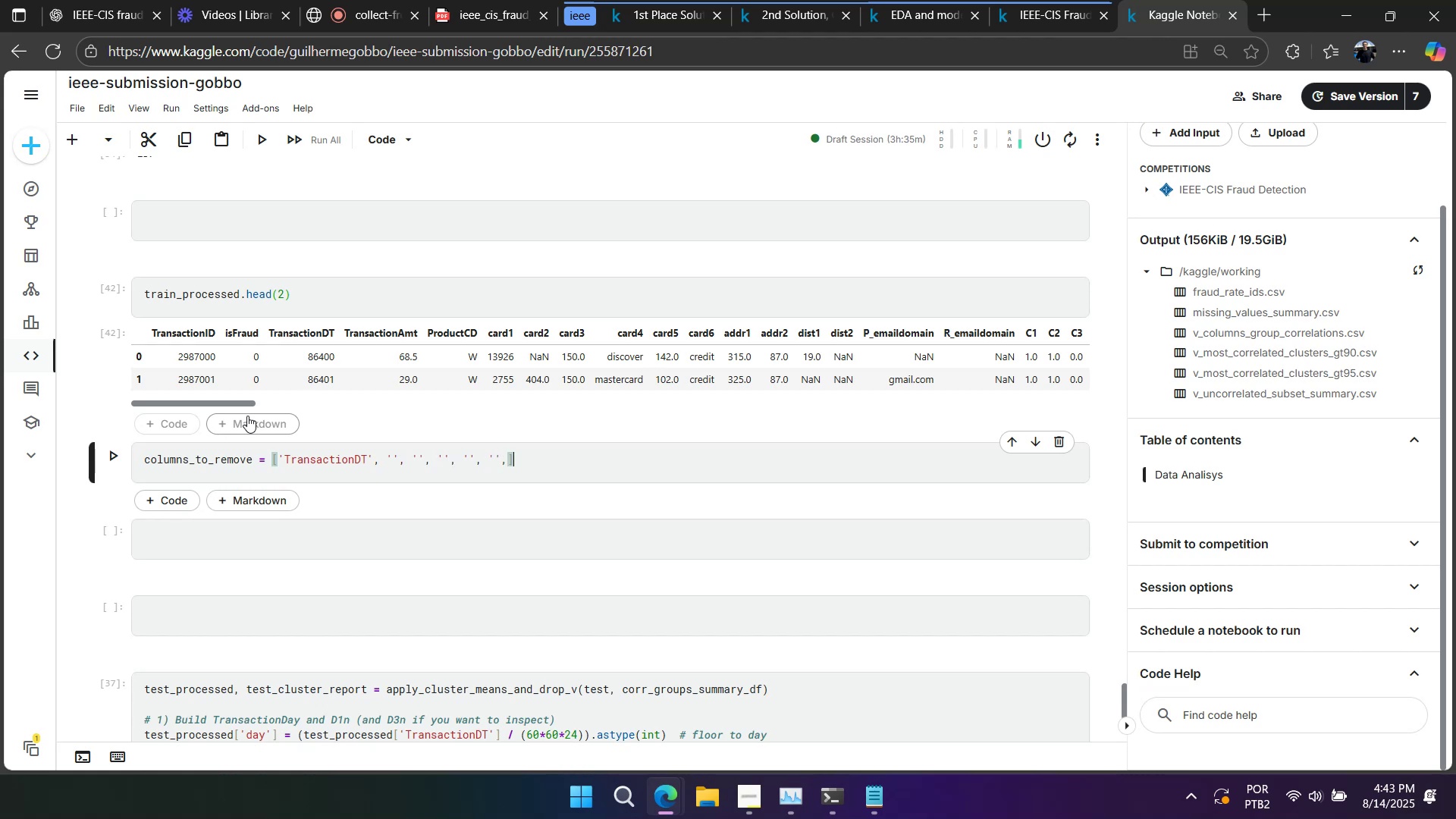 
key(Space)
 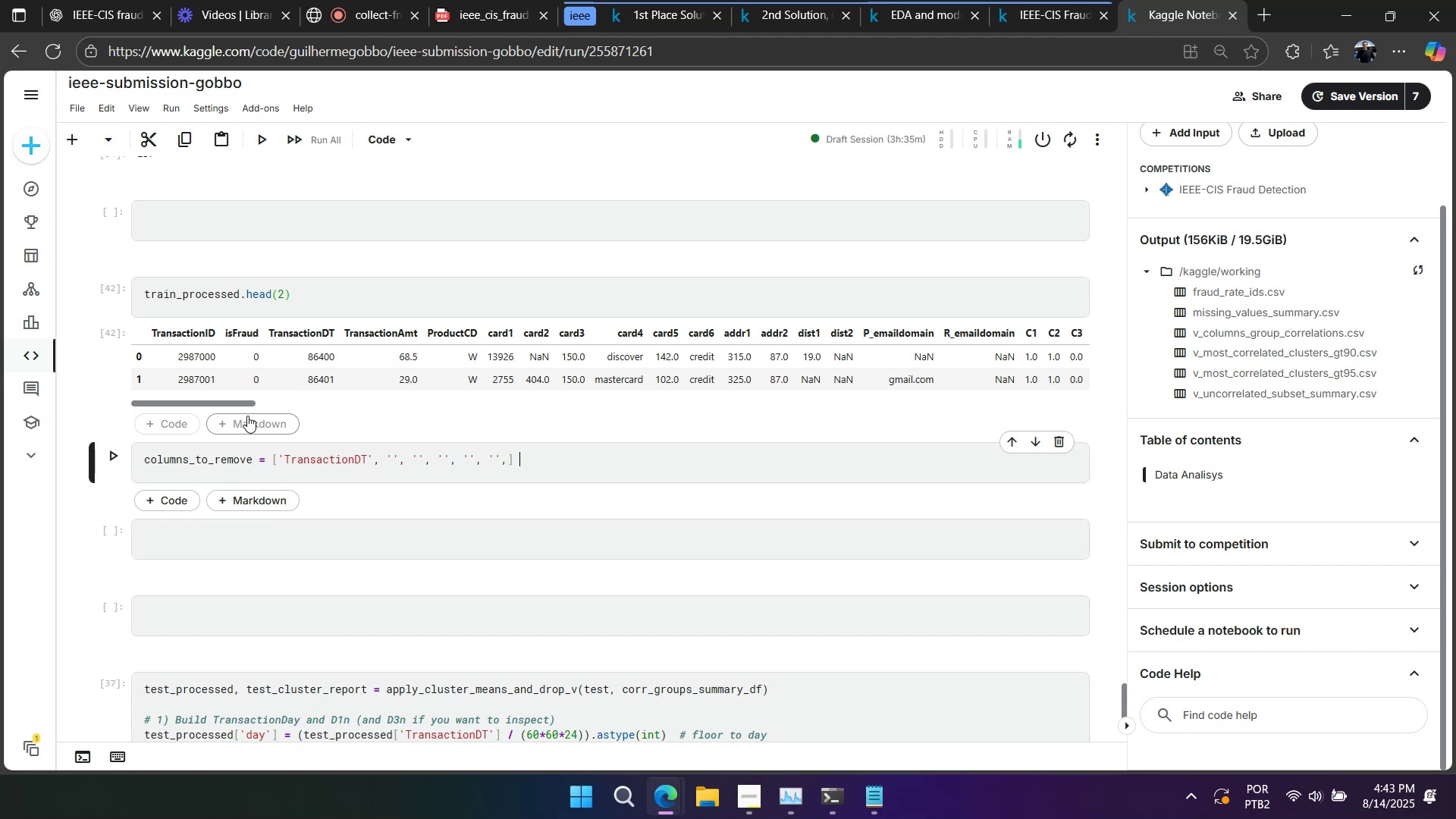 
key(Backquote)
 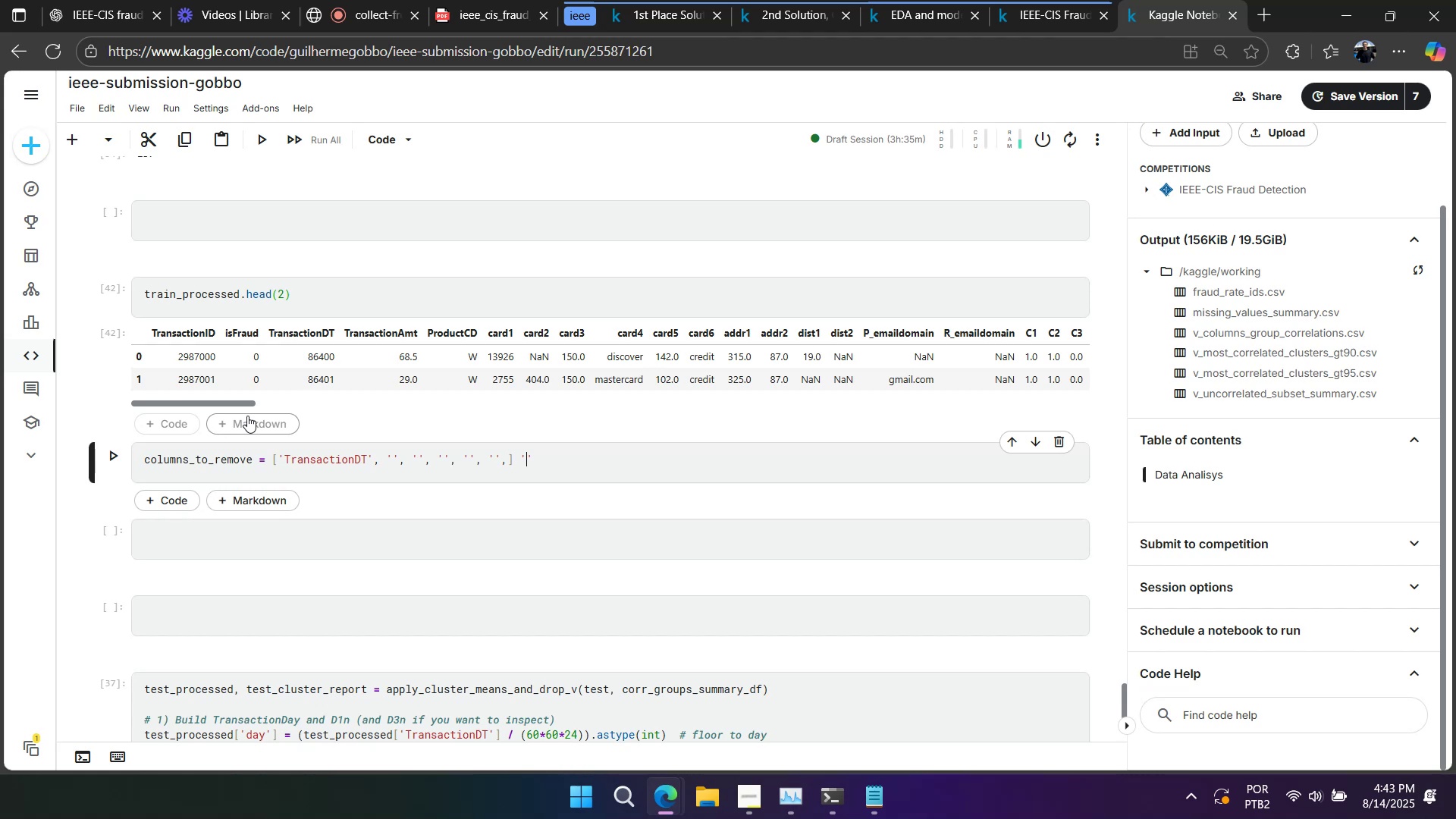 
key(Control+Z)
 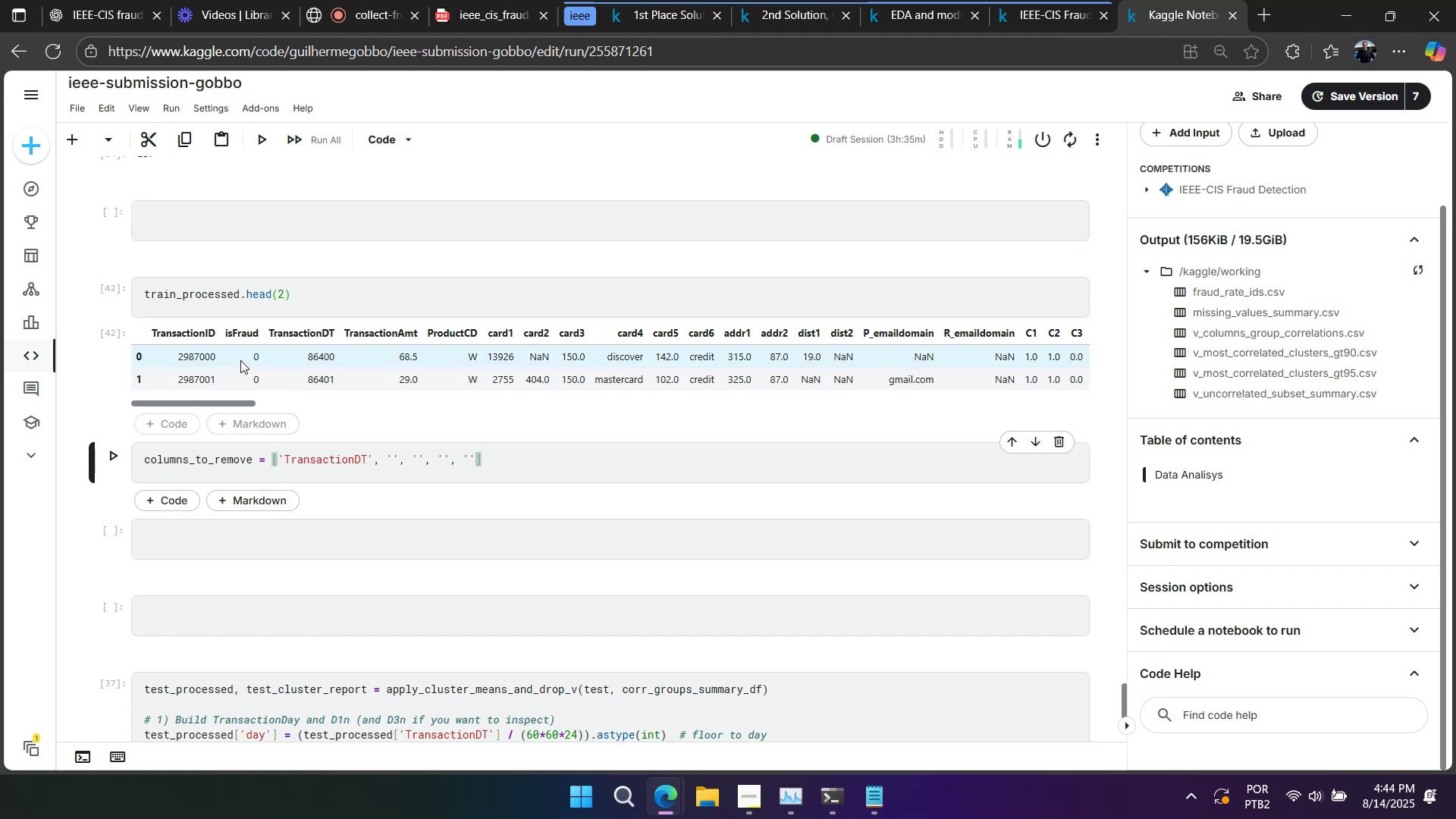 
double_click([200, 331])
 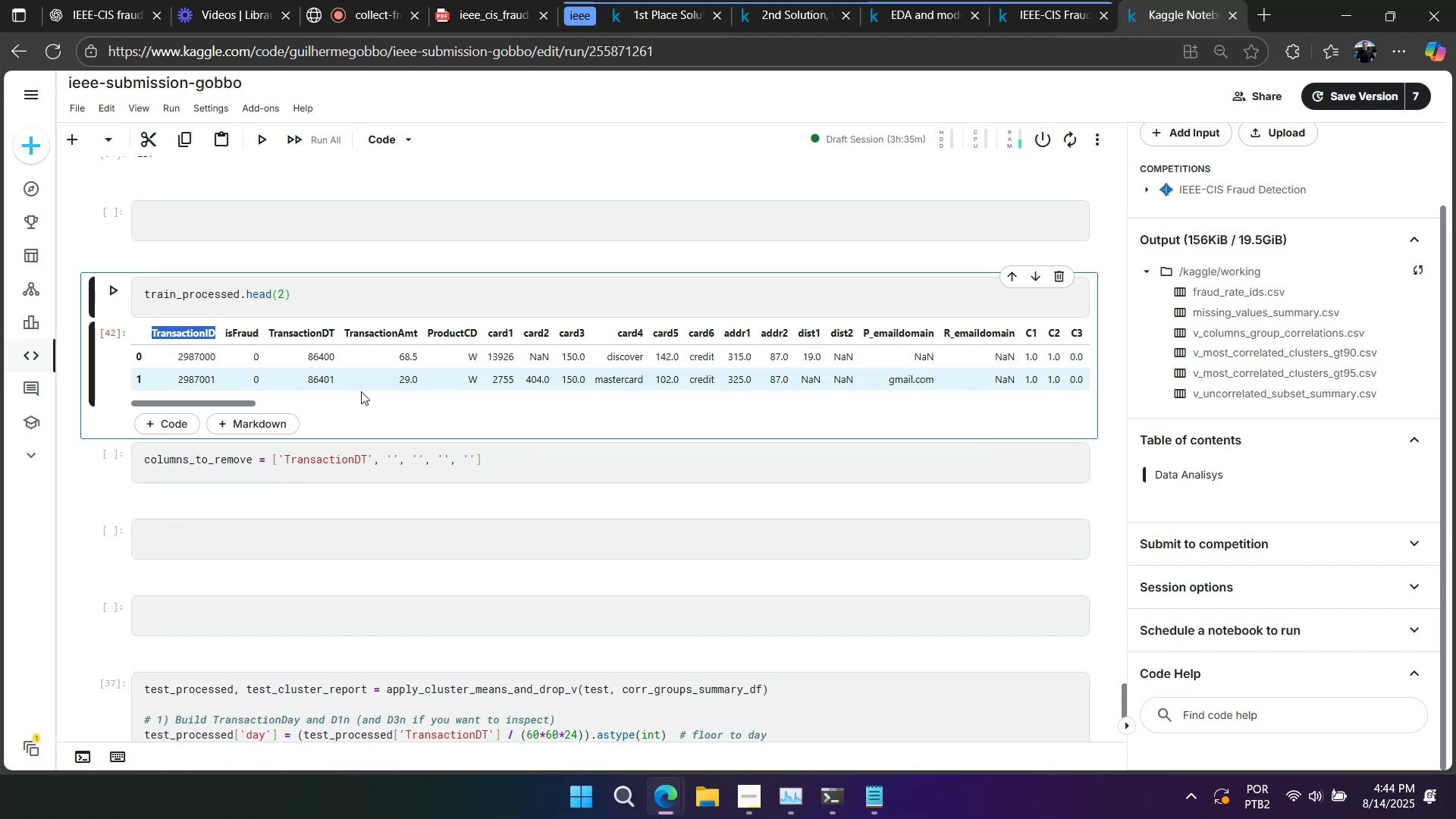 
key(Control+C)
 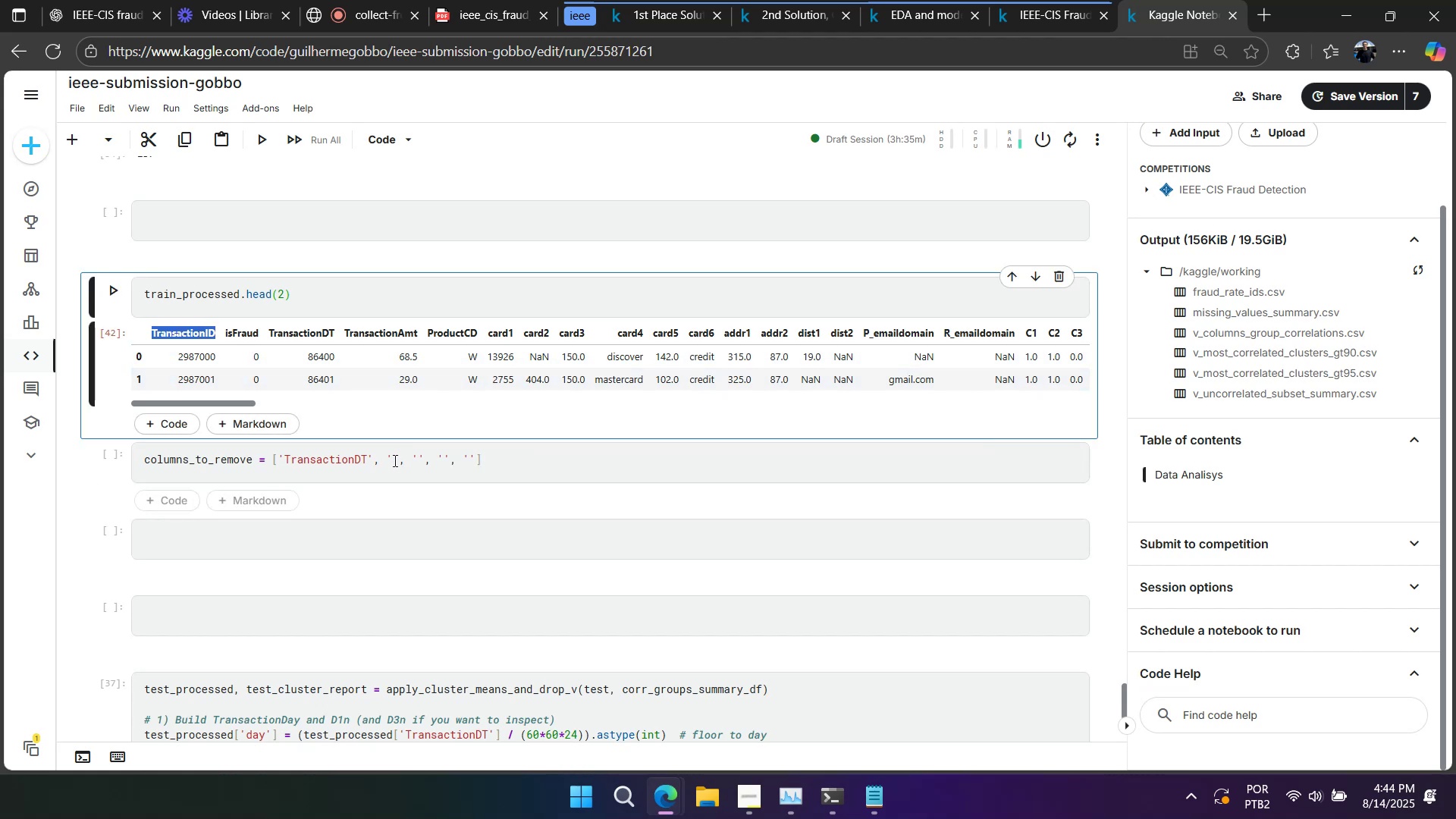 
left_click([393, 460])
 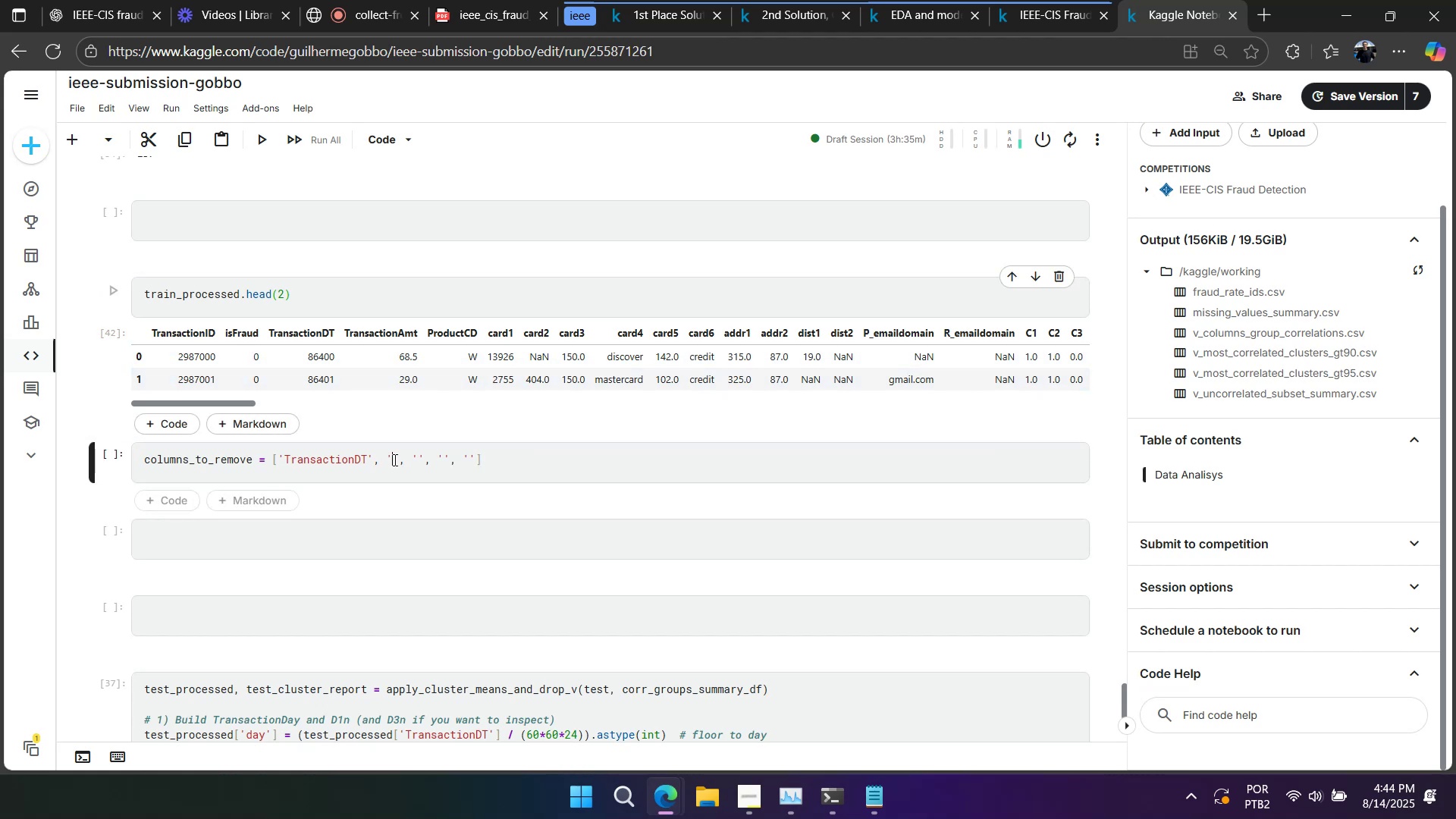 
key(Control+V)
 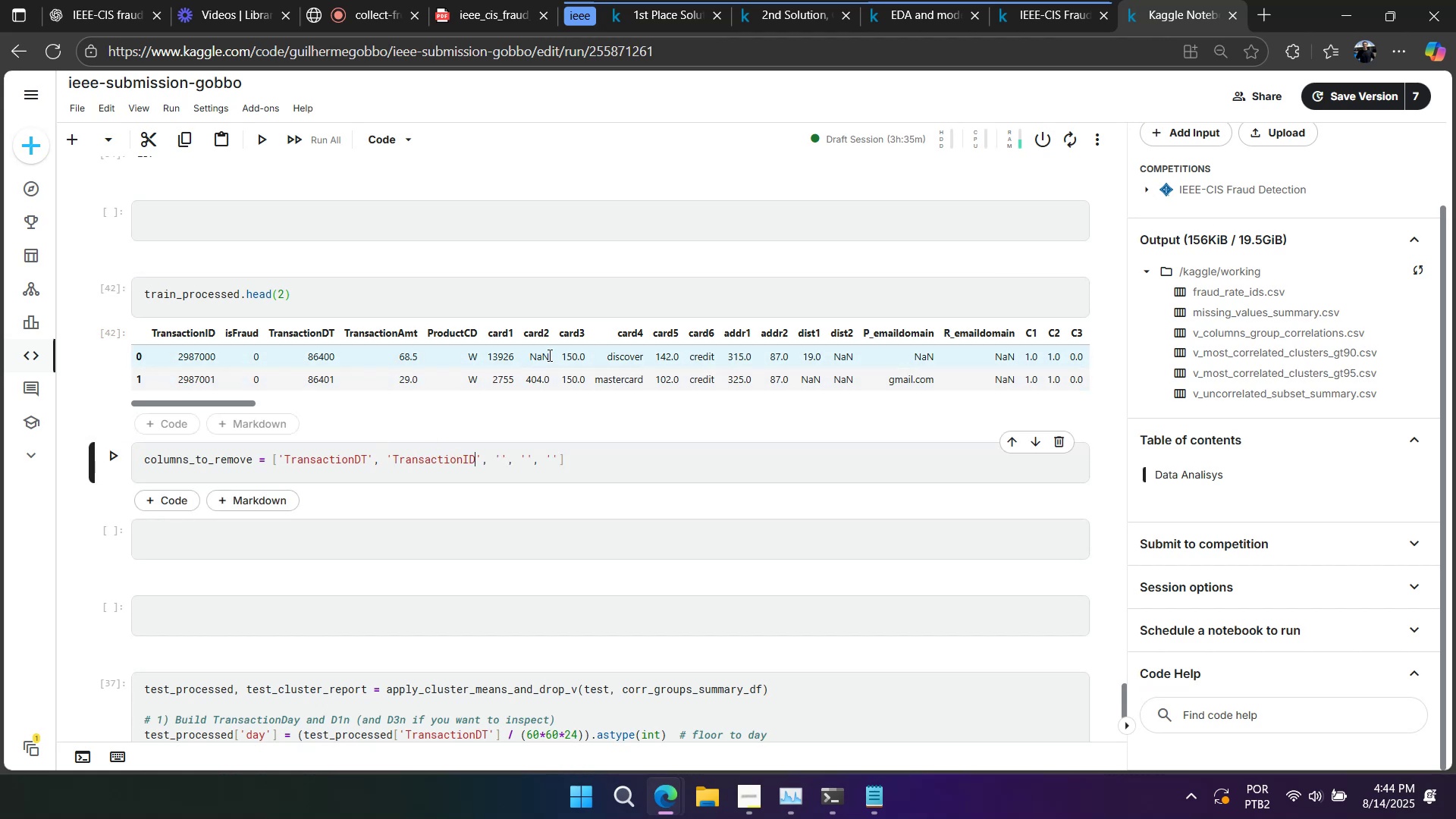 
left_click_drag(start_coordinate=[234, 410], to_coordinate=[250, 410])
 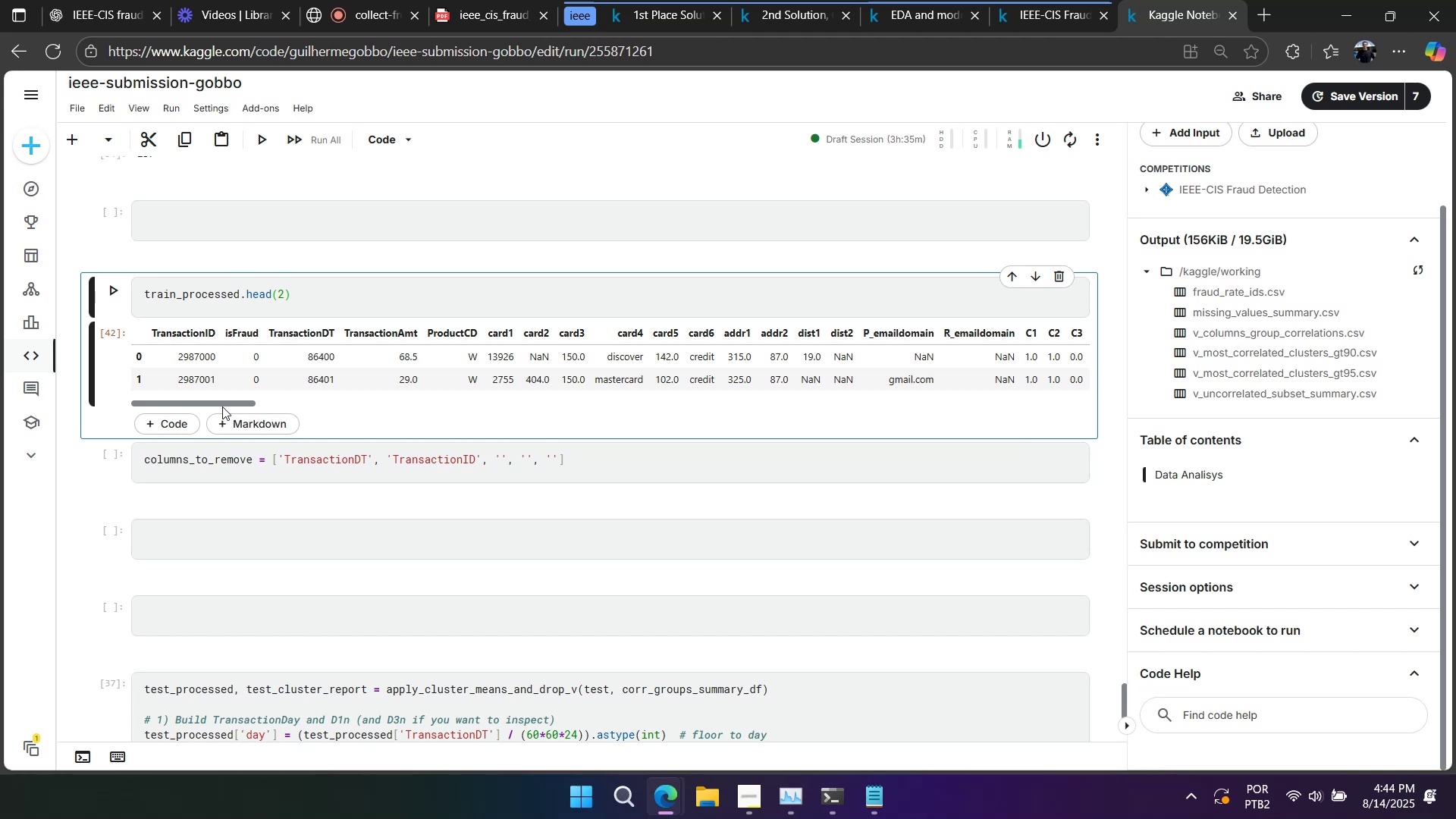 
left_click_drag(start_coordinate=[221, 406], to_coordinate=[236, 407])
 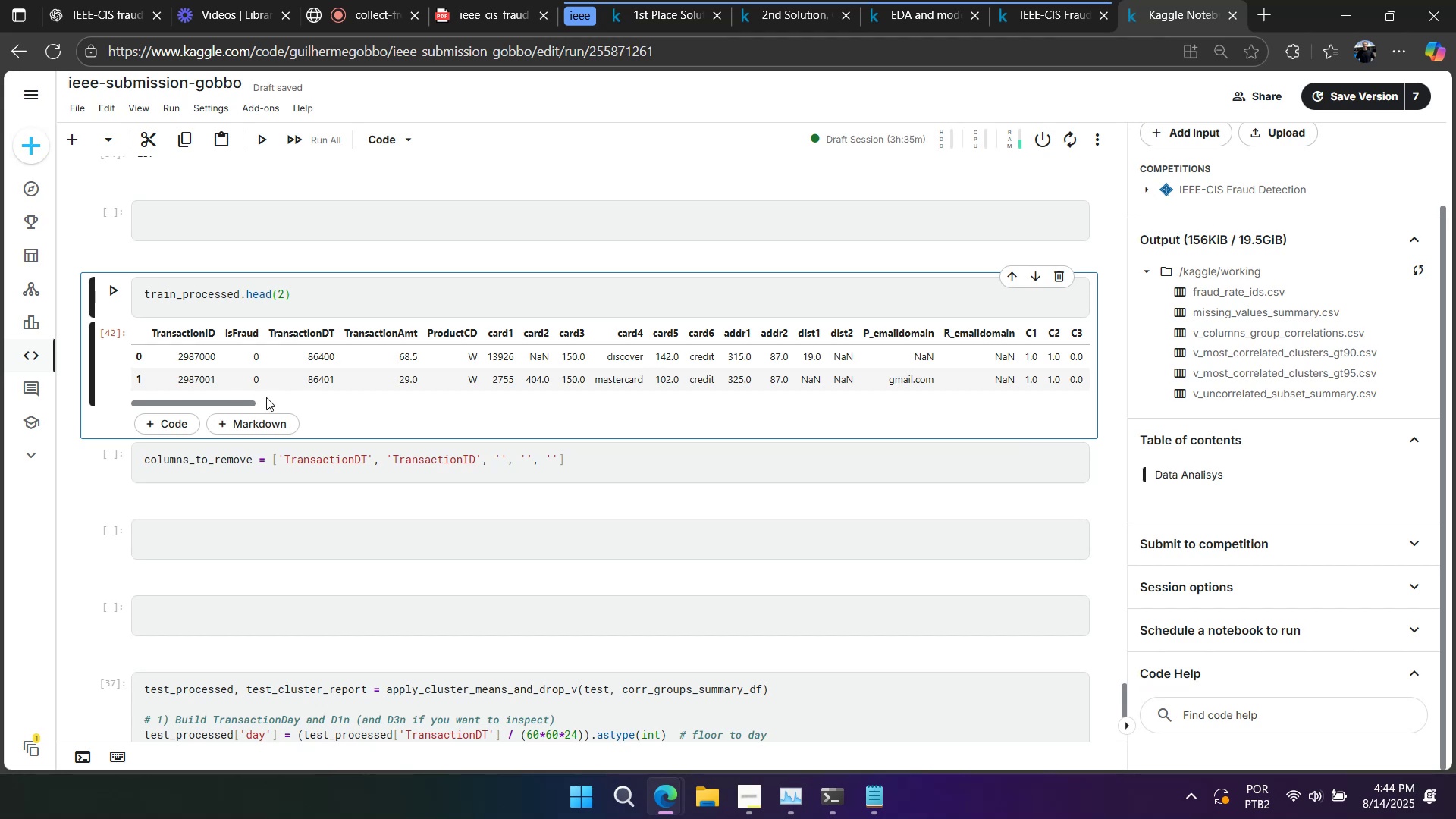 
scroll: coordinate [271, 397], scroll_direction: up, amount: 1.0
 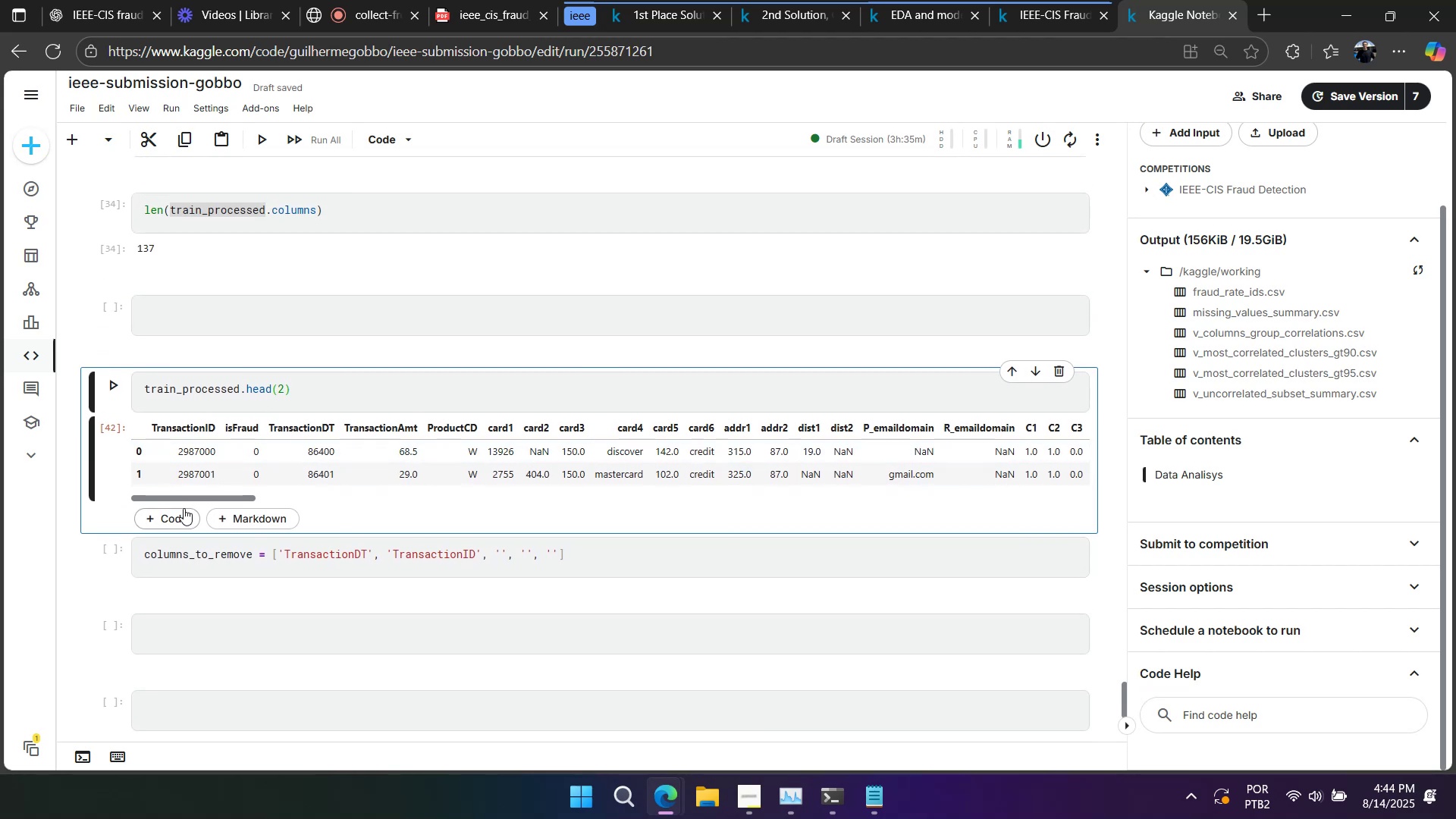 
left_click_drag(start_coordinate=[185, 499], to_coordinate=[865, 504])
 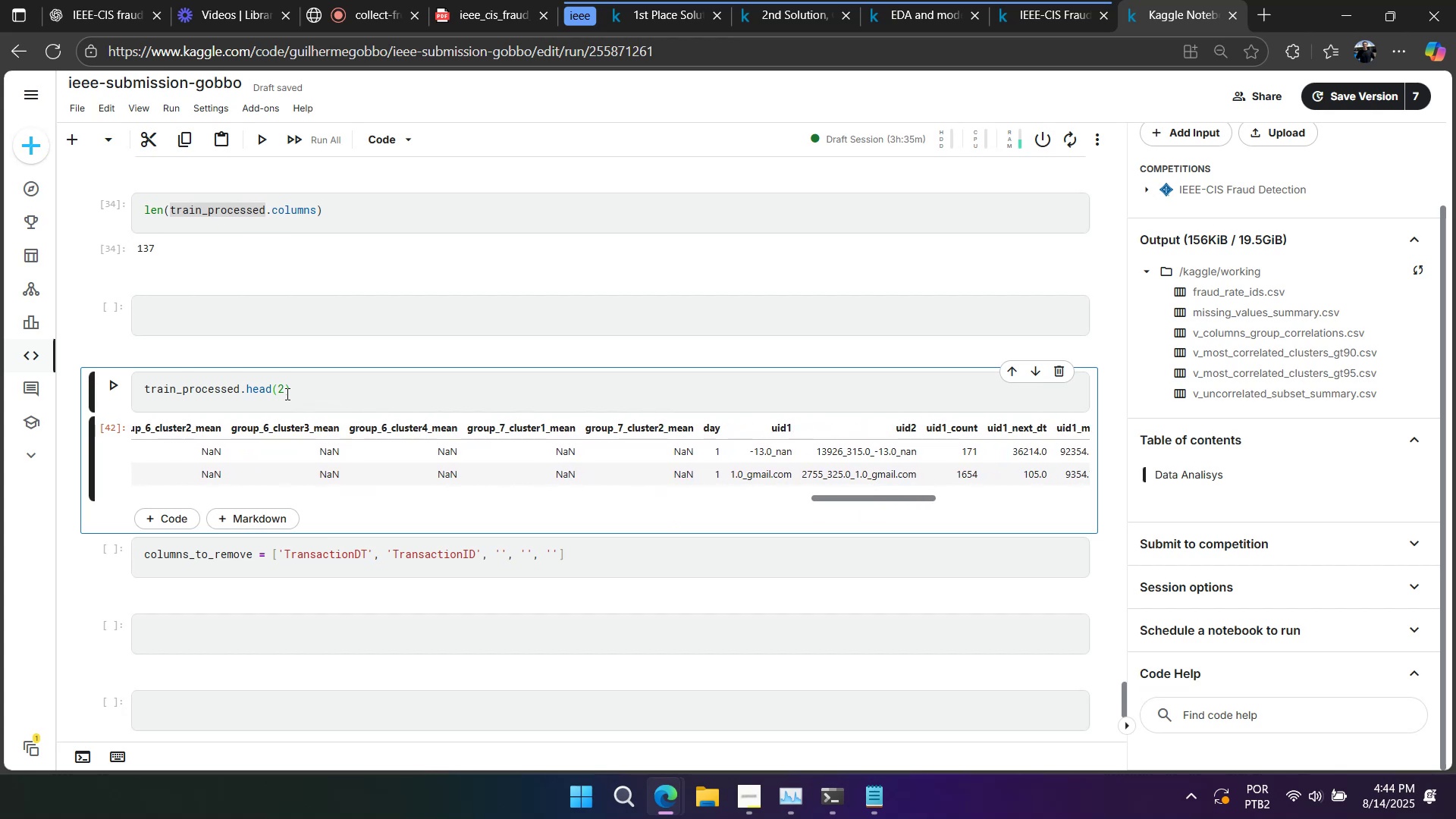 
left_click_drag(start_coordinate=[284, 394], to_coordinate=[276, 394])
 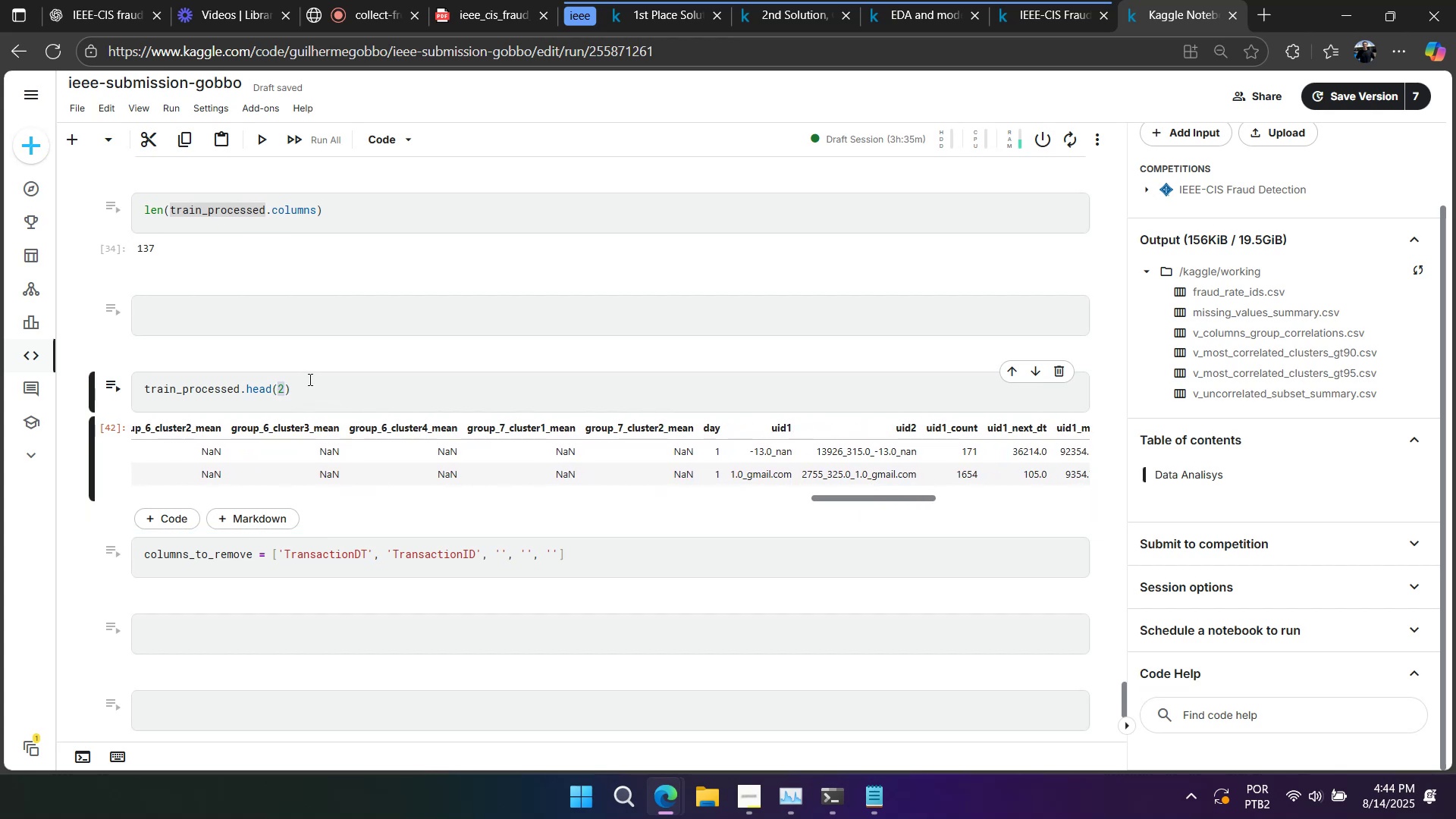 
key(Numpad1)
 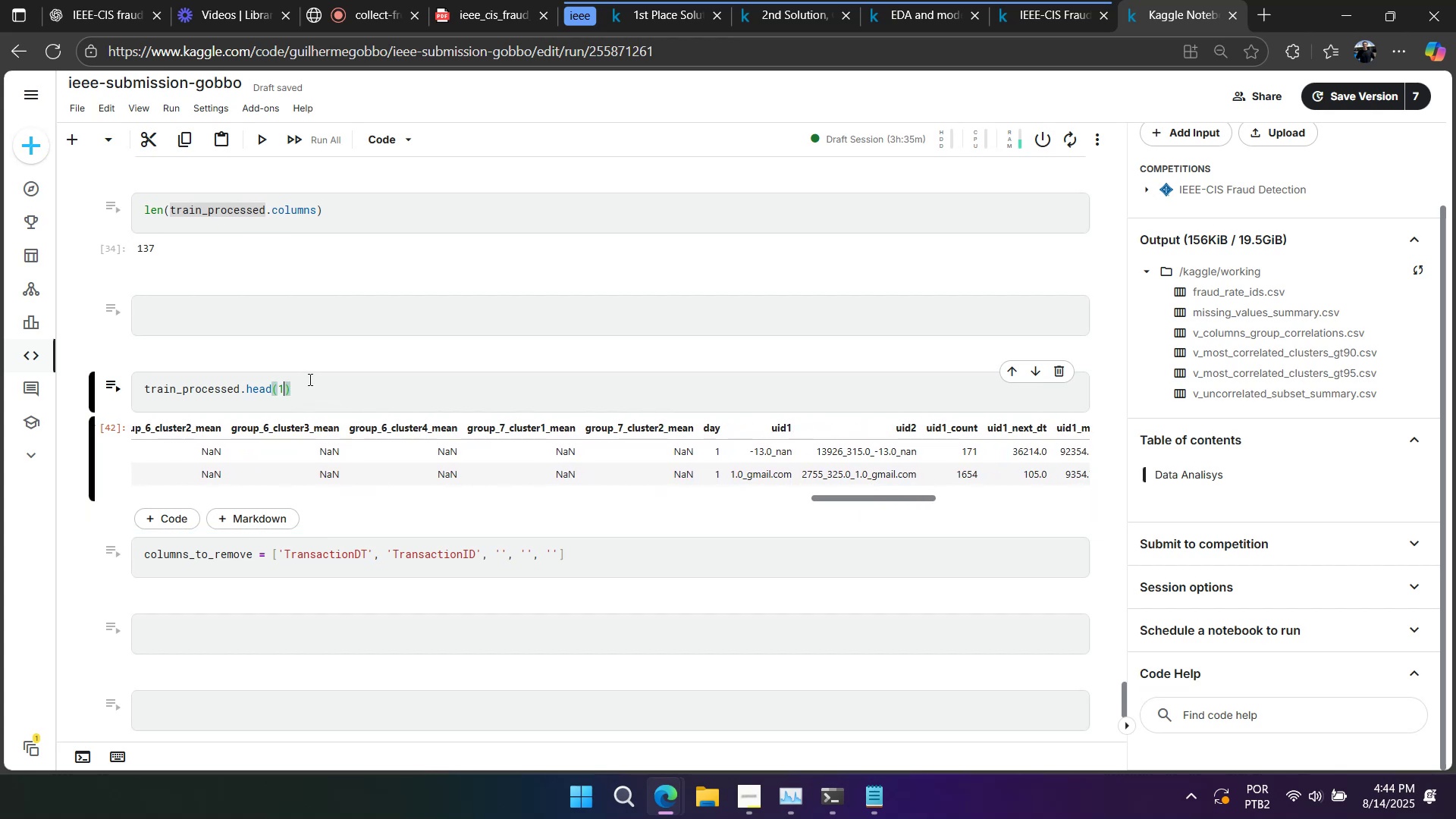 
key(Numpad0)
 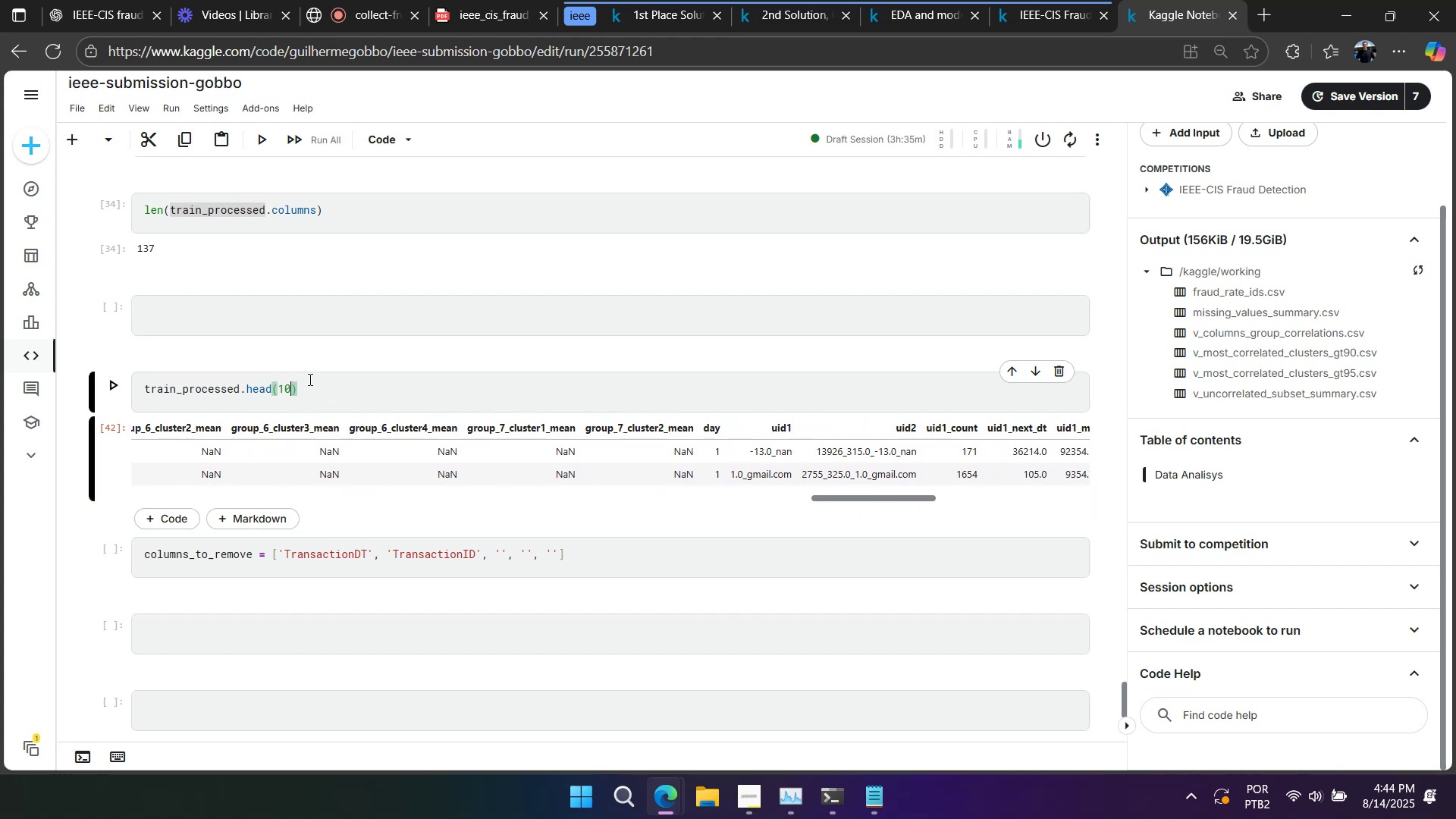 
key(Shift+Enter)
 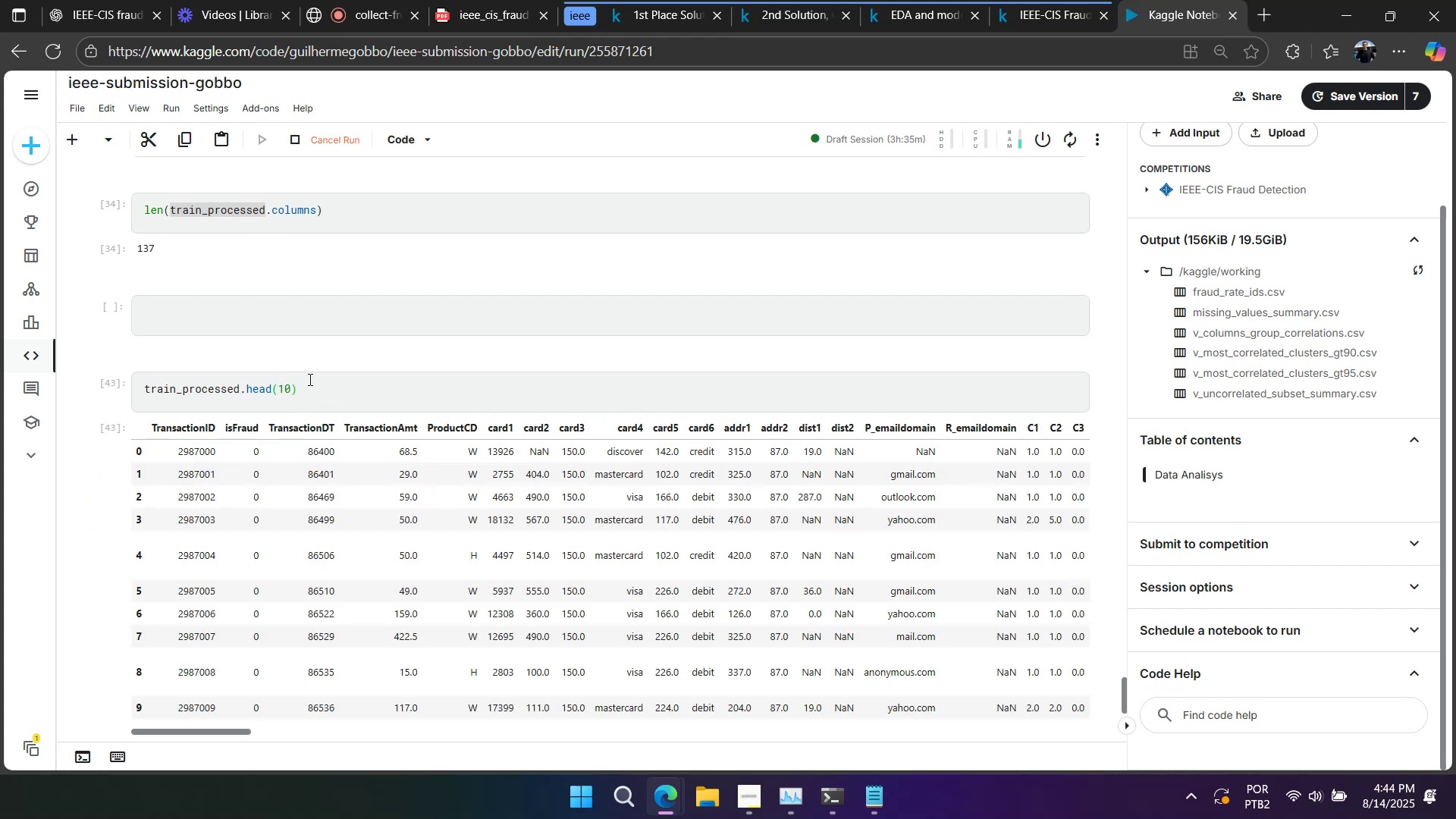 
scroll: coordinate [304, 376], scroll_direction: down, amount: 1.0
 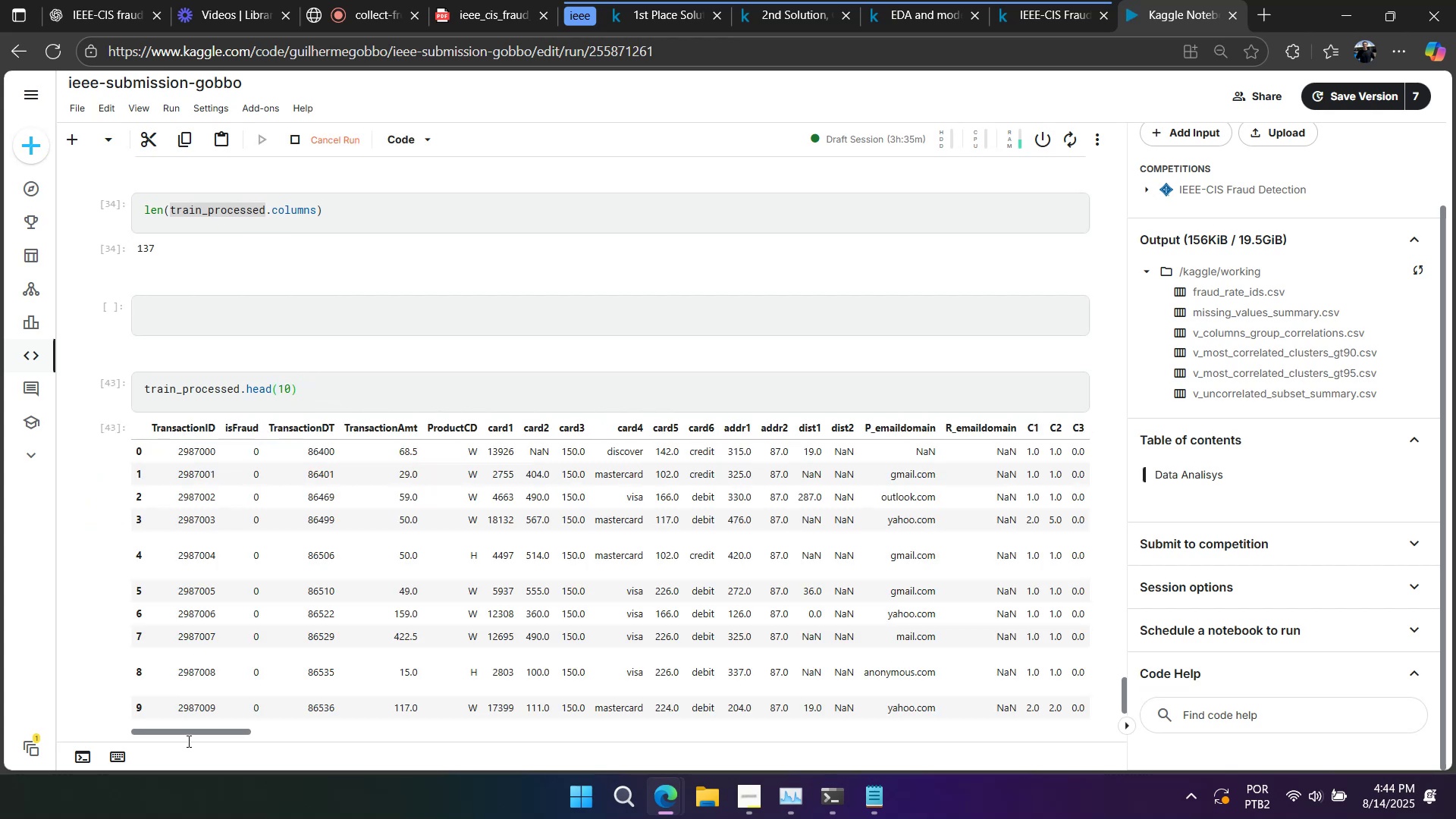 
left_click_drag(start_coordinate=[188, 733], to_coordinate=[892, 686])
 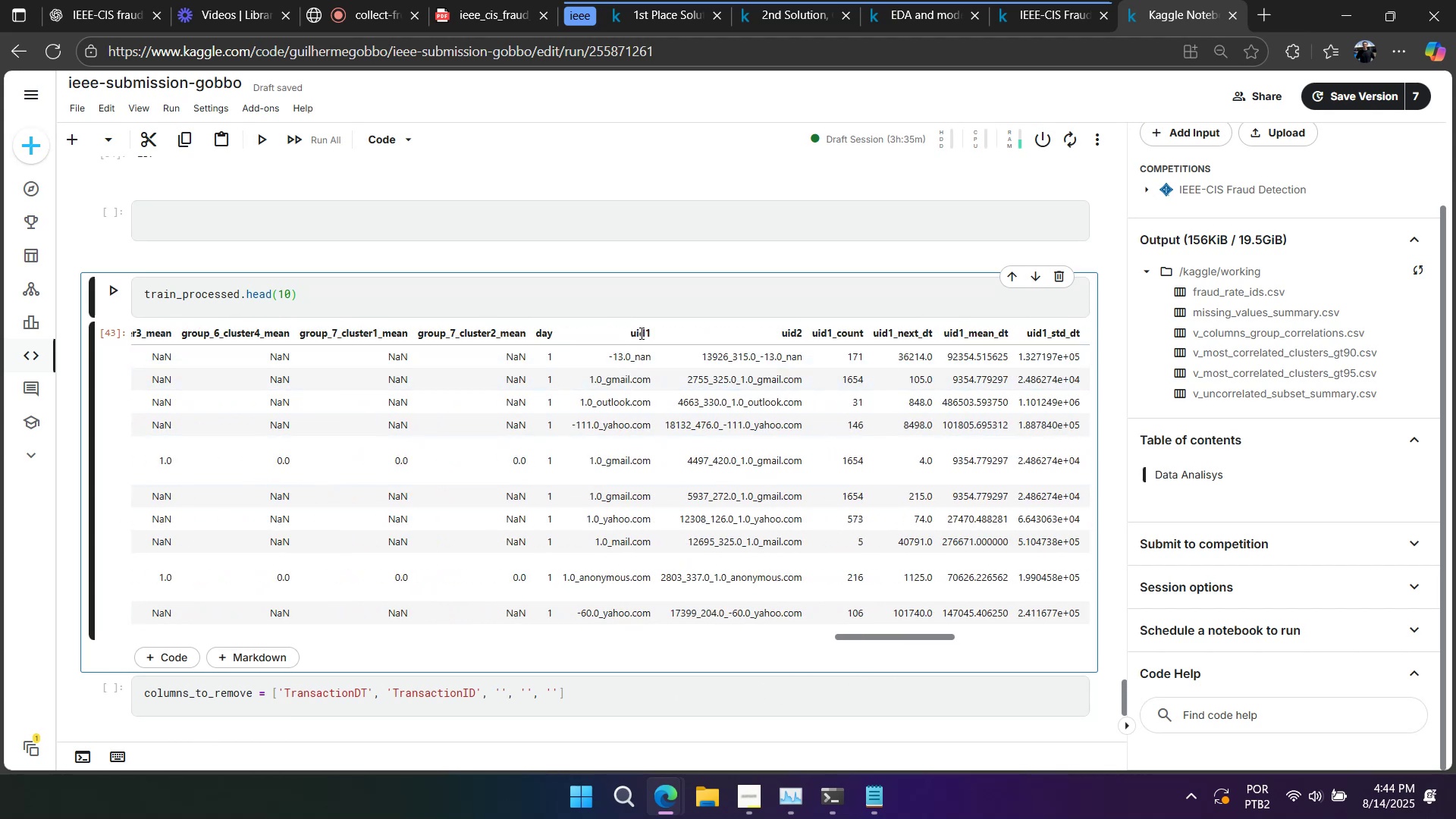 
double_click([640, 333])
 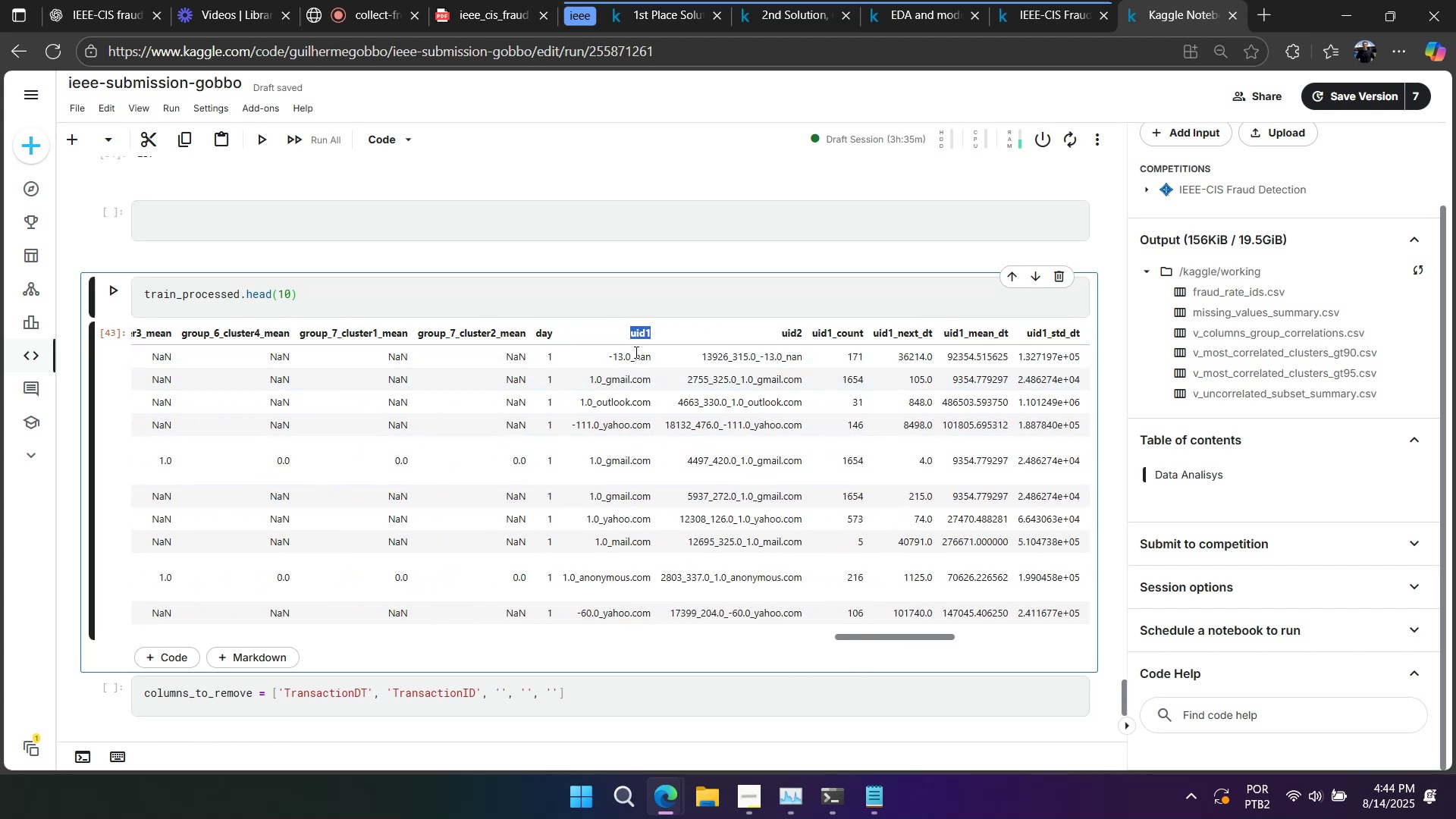 
key(Control+C)
 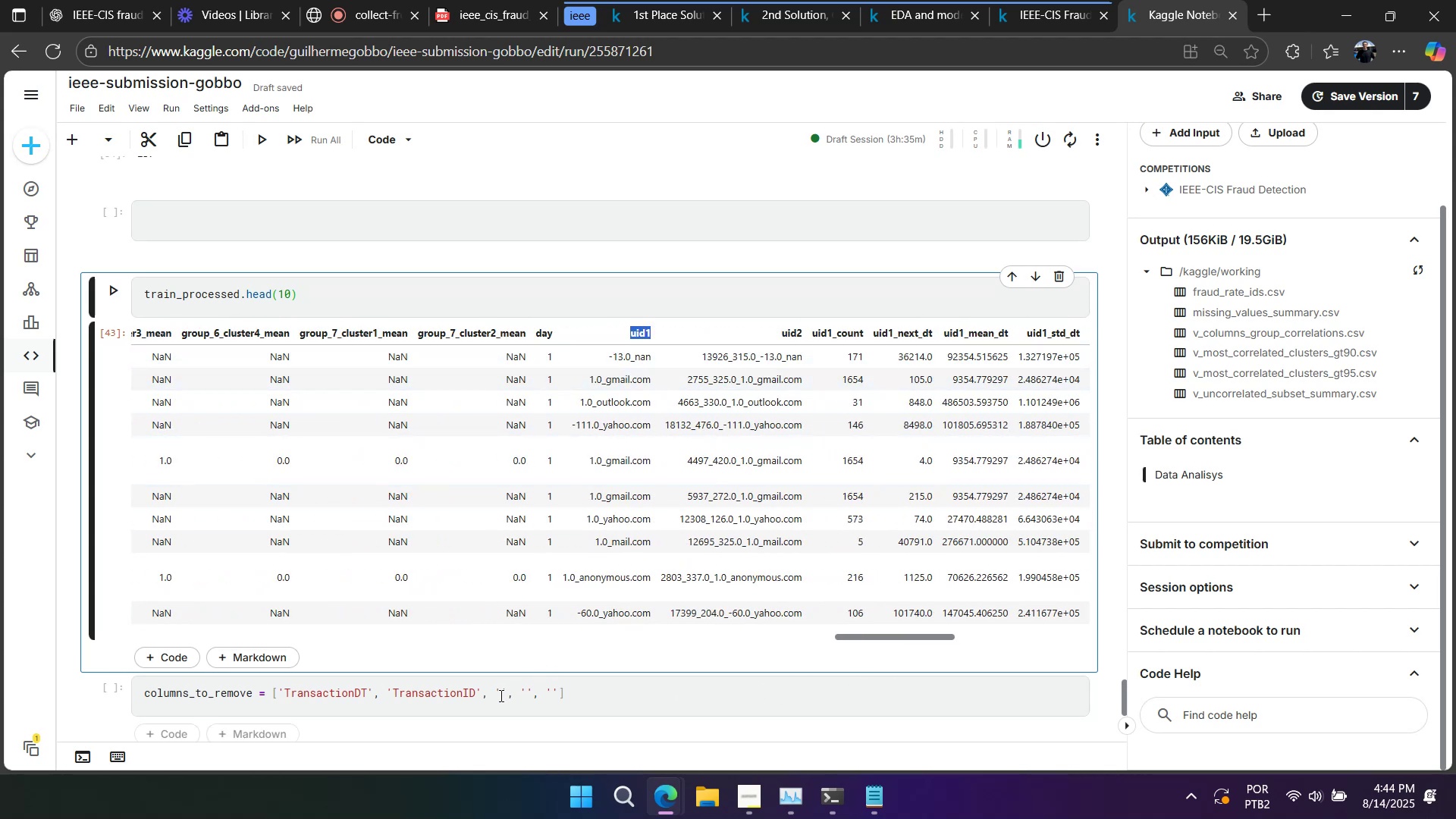 
left_click([497, 695])
 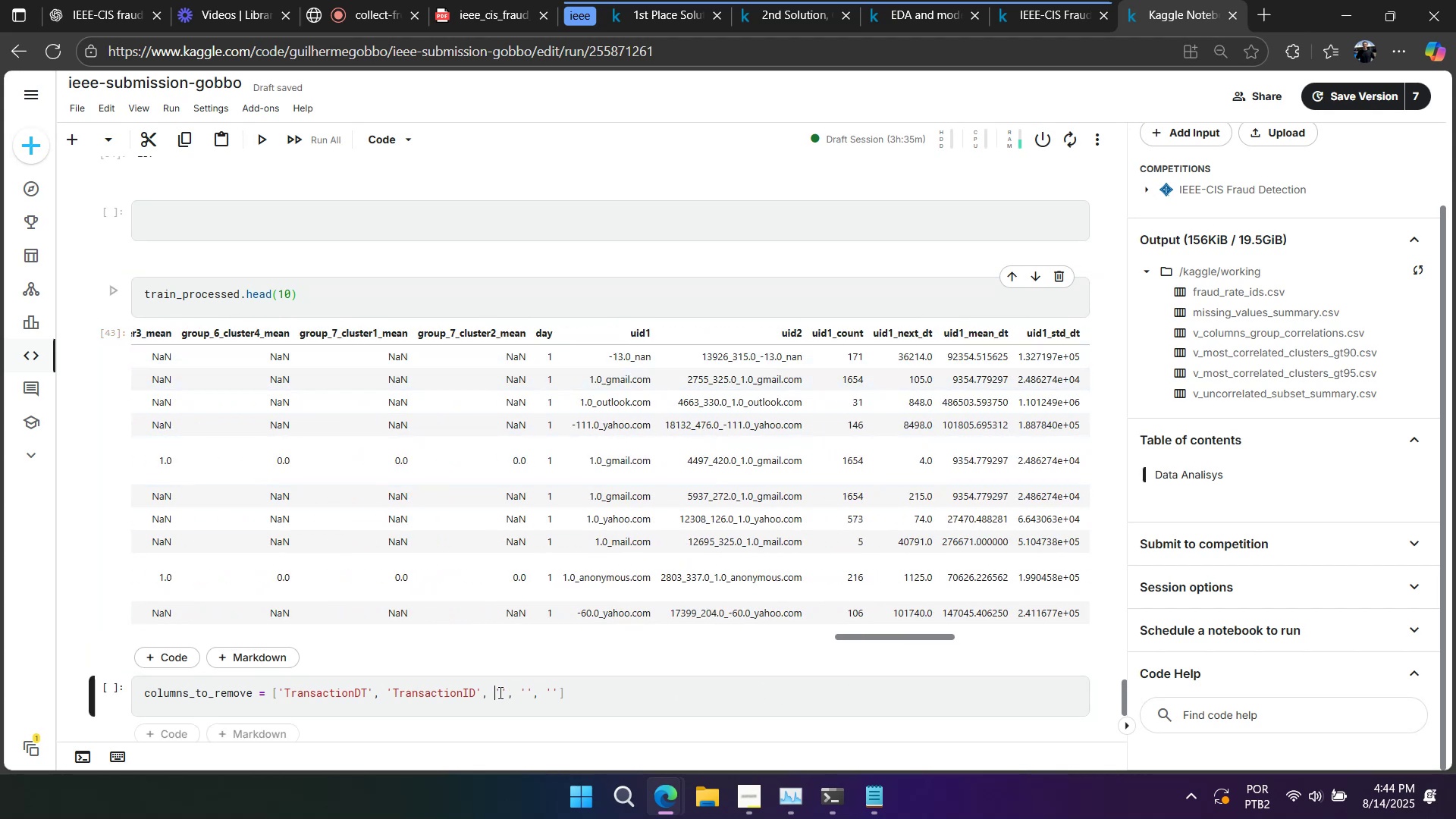 
left_click([500, 692])
 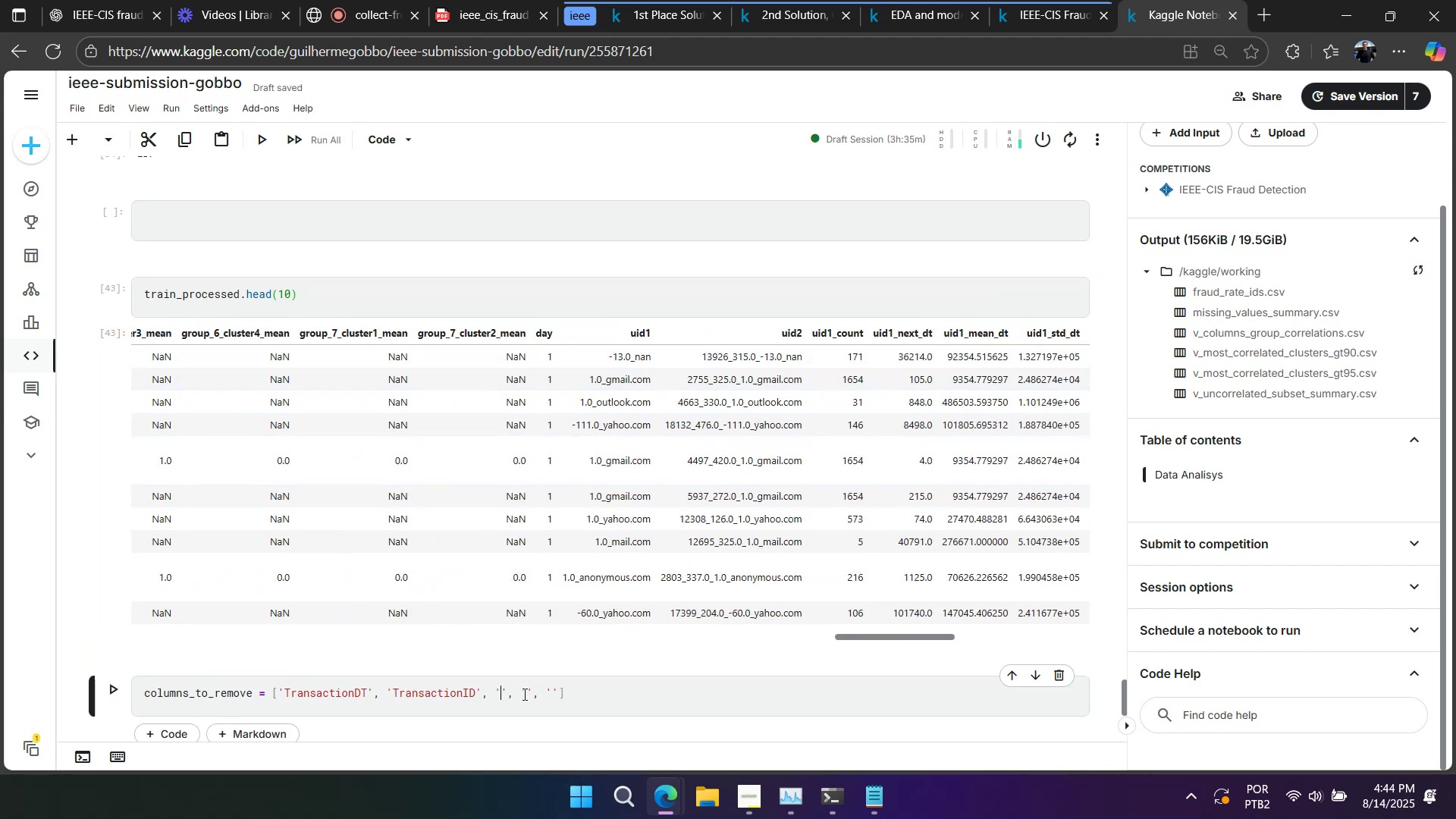 
key(Control+V)
 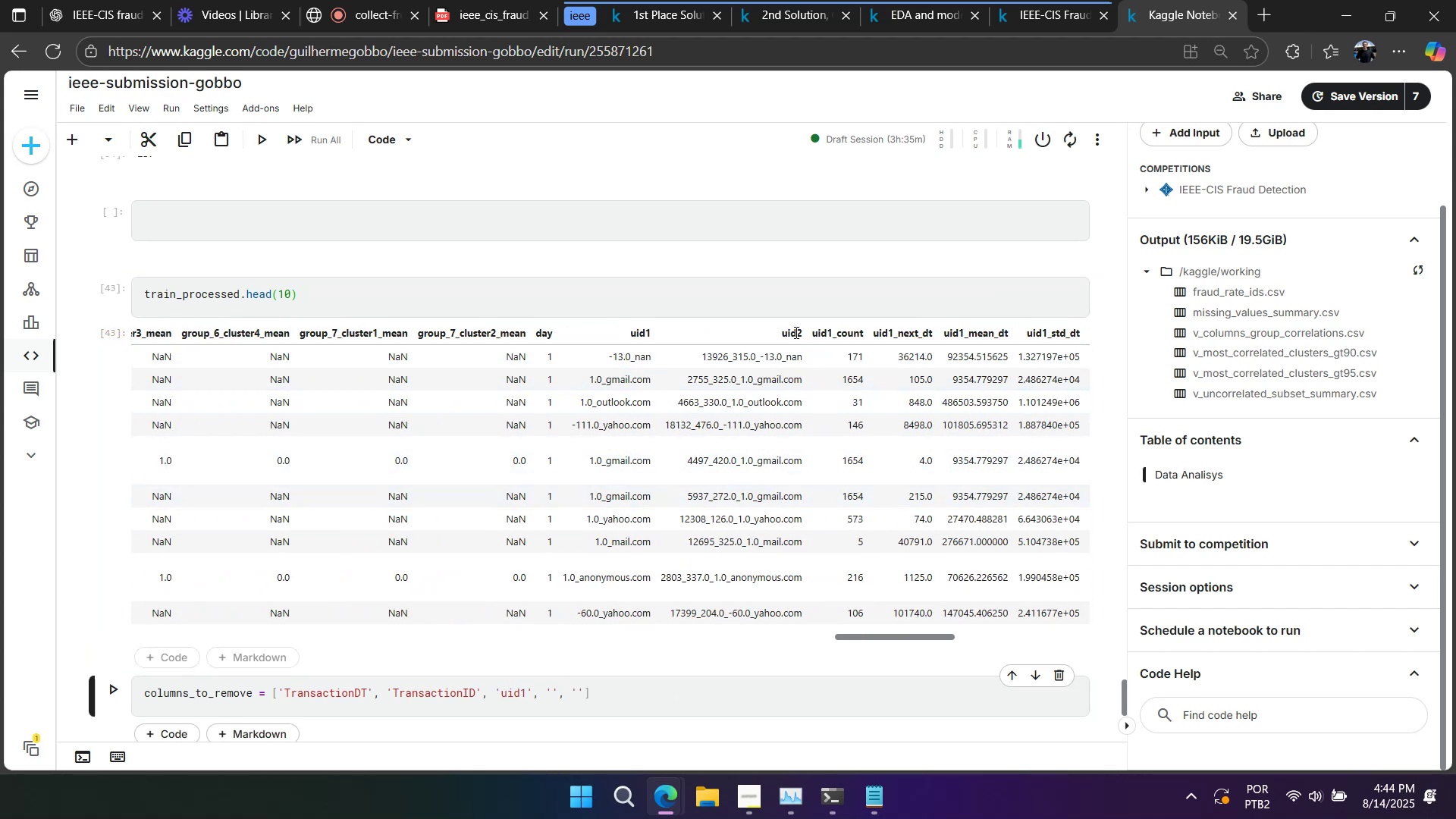 
double_click([795, 332])
 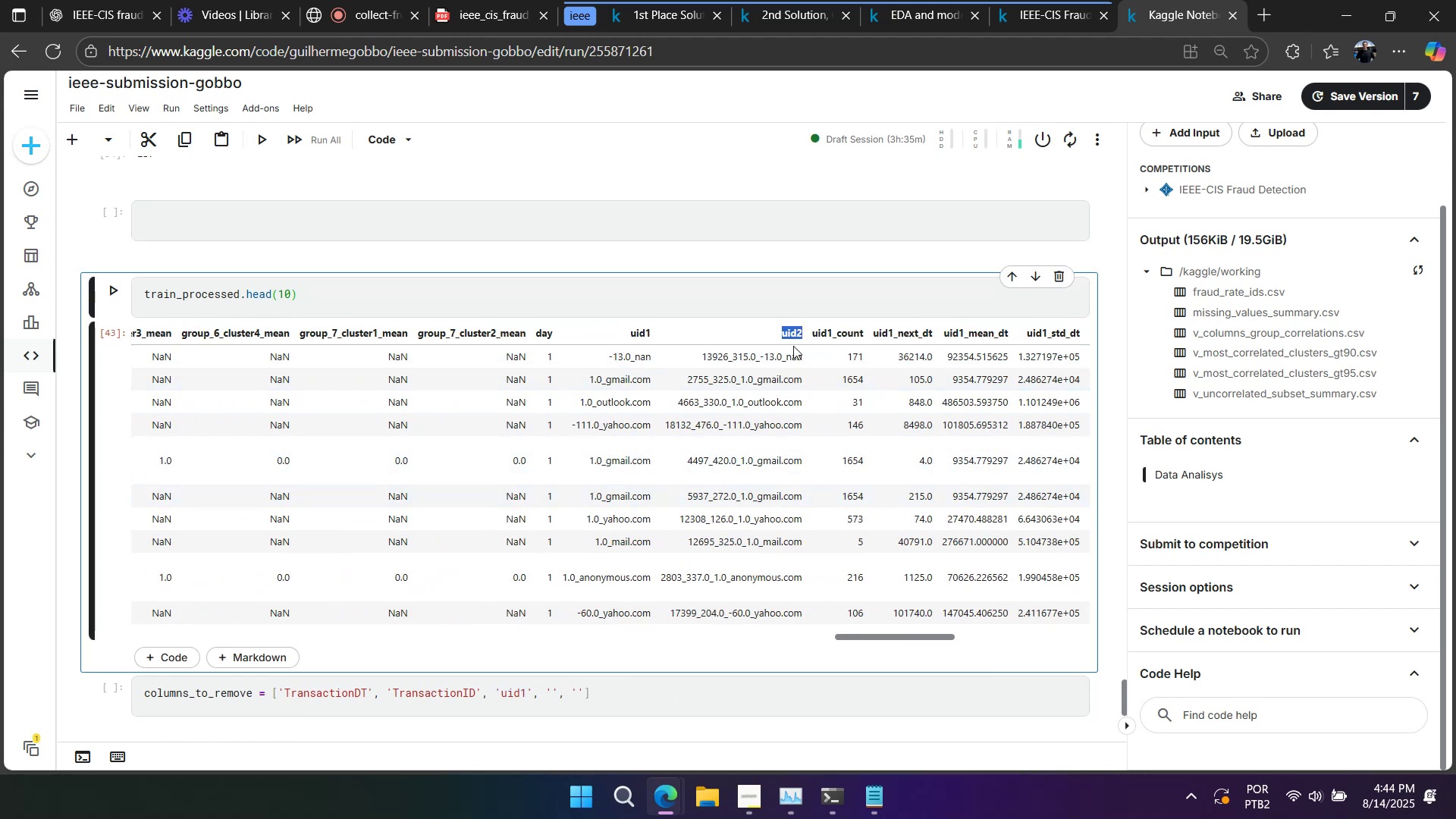 
hold_key(key=ControlLeft, duration=0.3)
 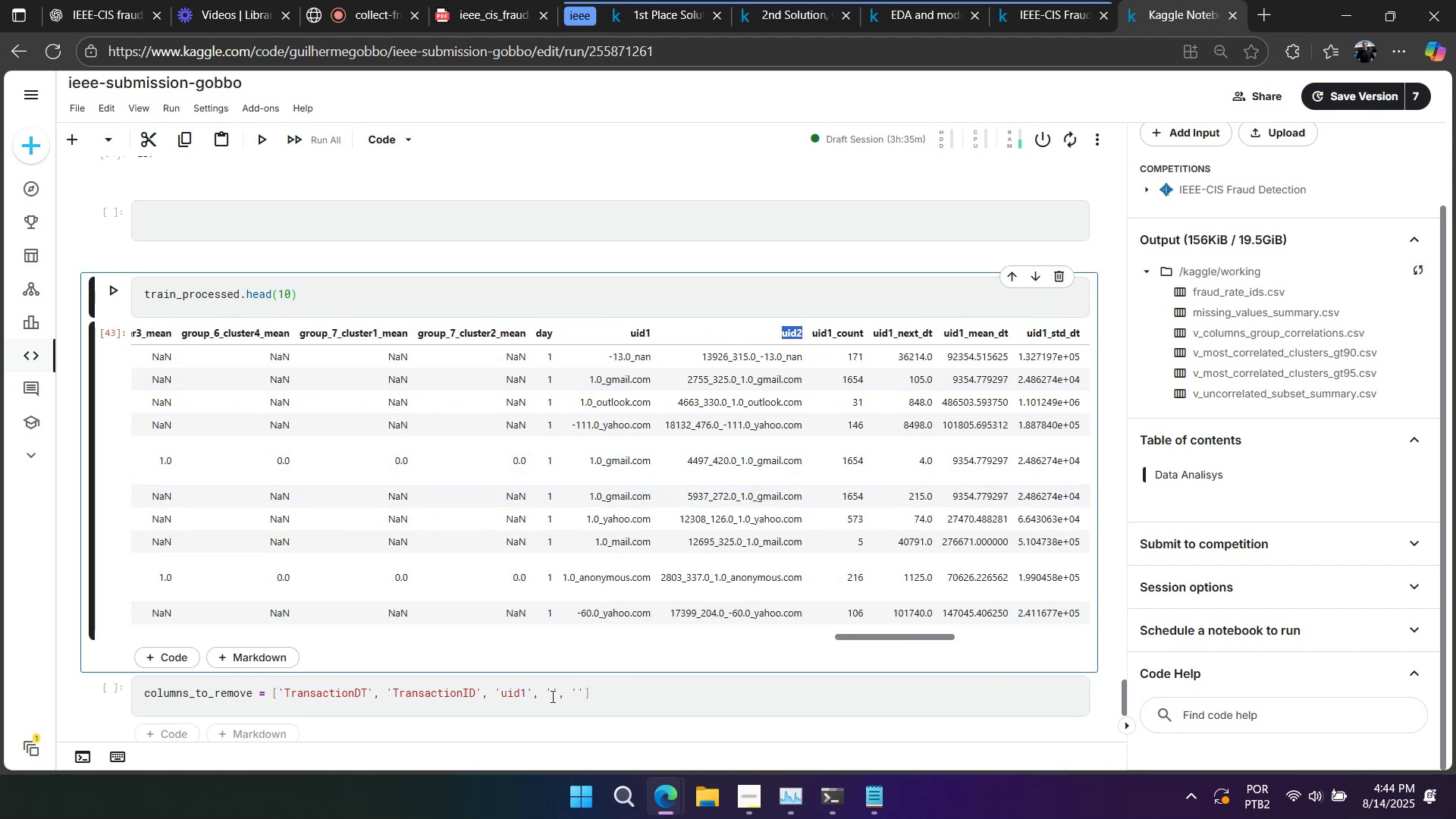 
hold_key(key=C, duration=26.38)
 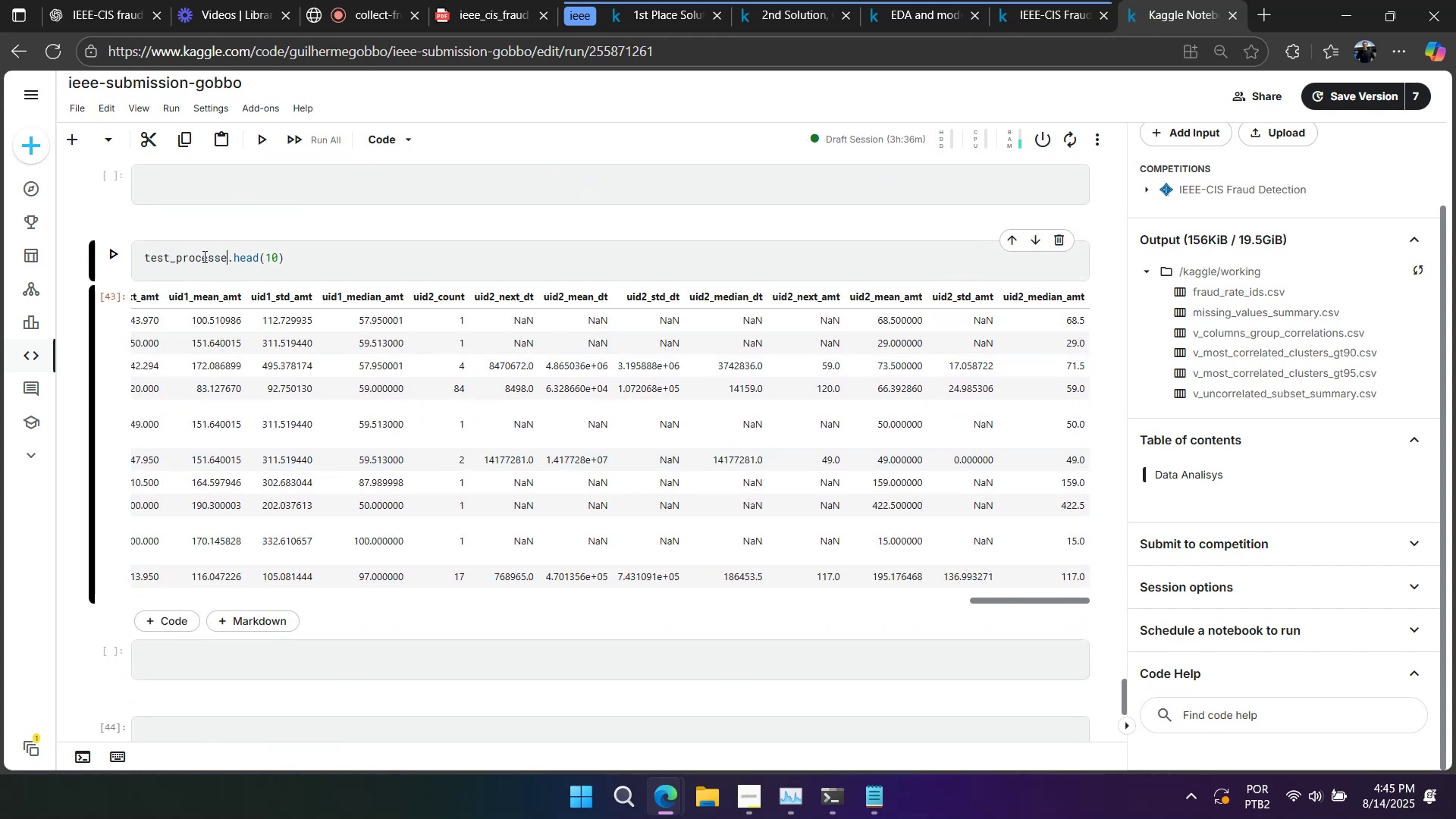 
left_click([551, 696])
 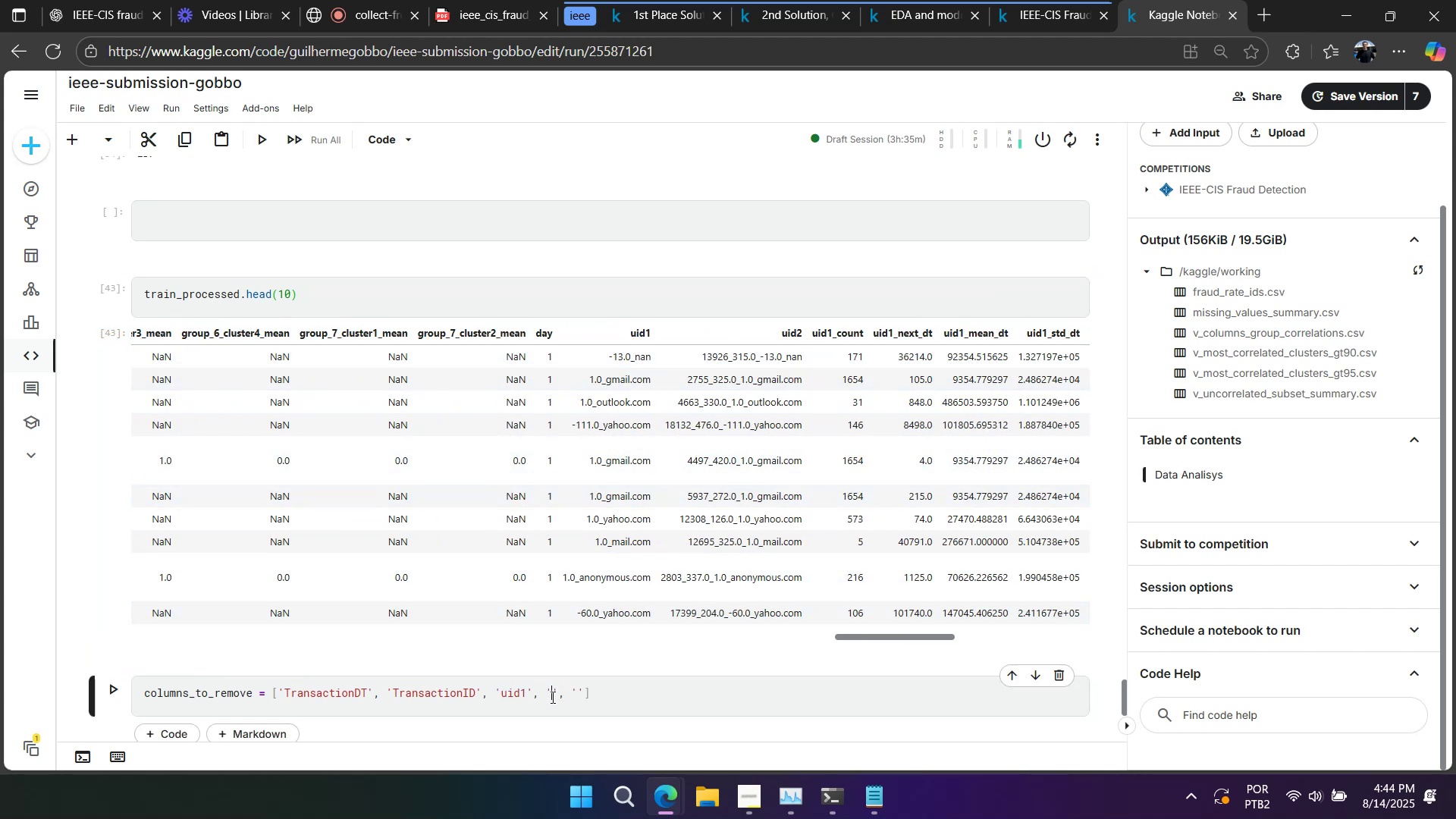 
key(Control+V)
 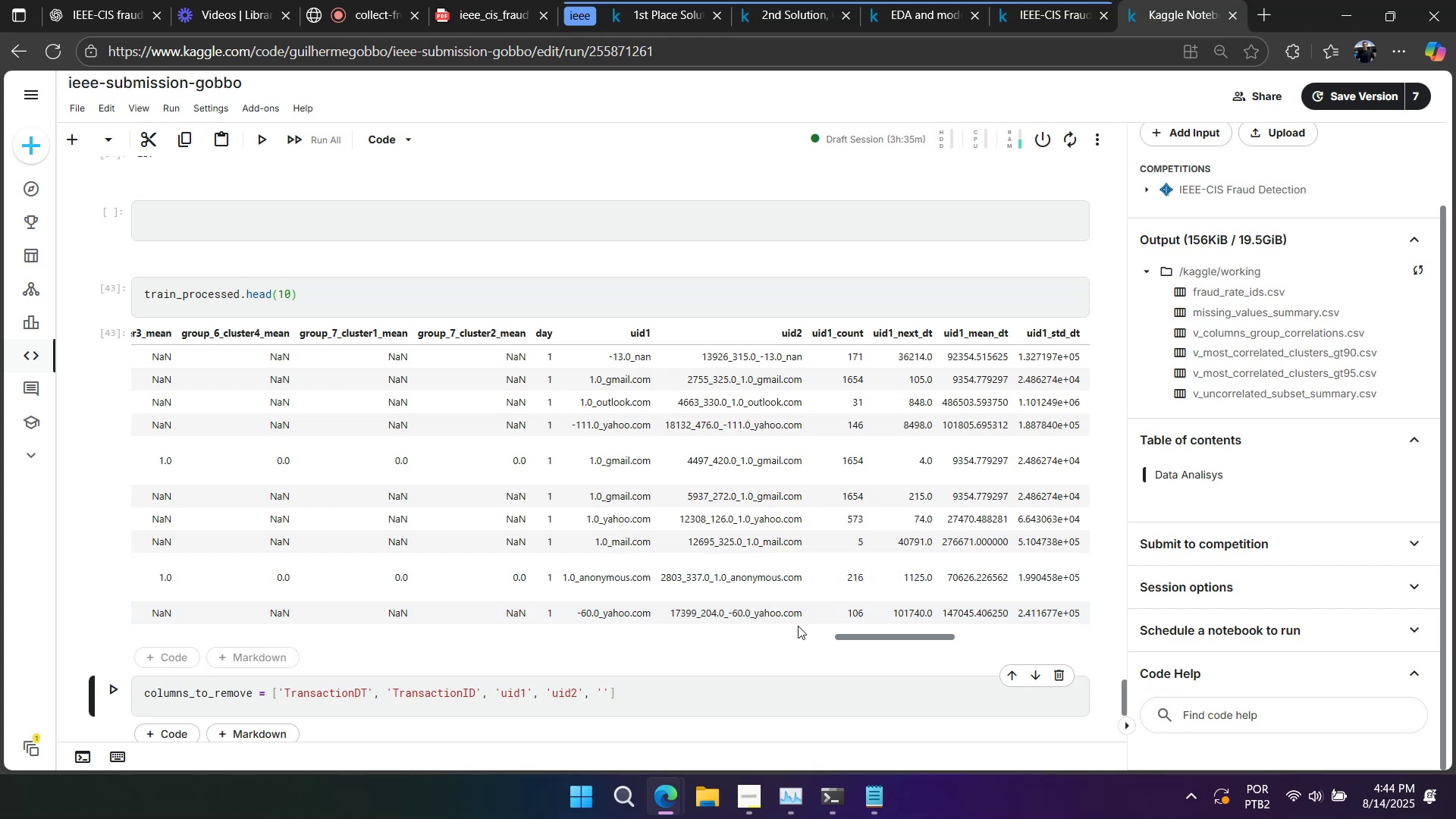 
left_click_drag(start_coordinate=[861, 638], to_coordinate=[1042, 635])
 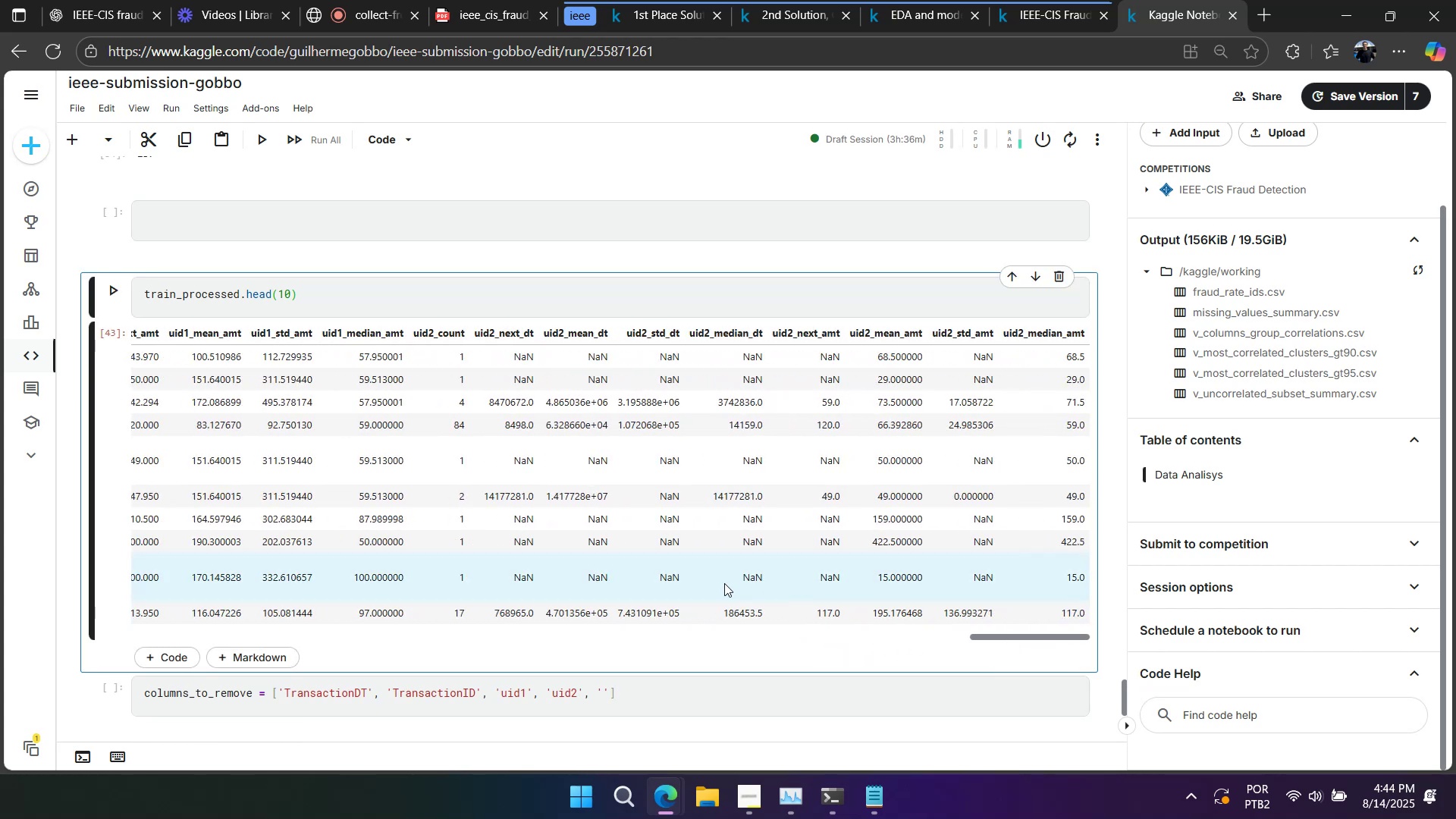 
scroll: coordinate [717, 582], scroll_direction: down, amount: 1.0
 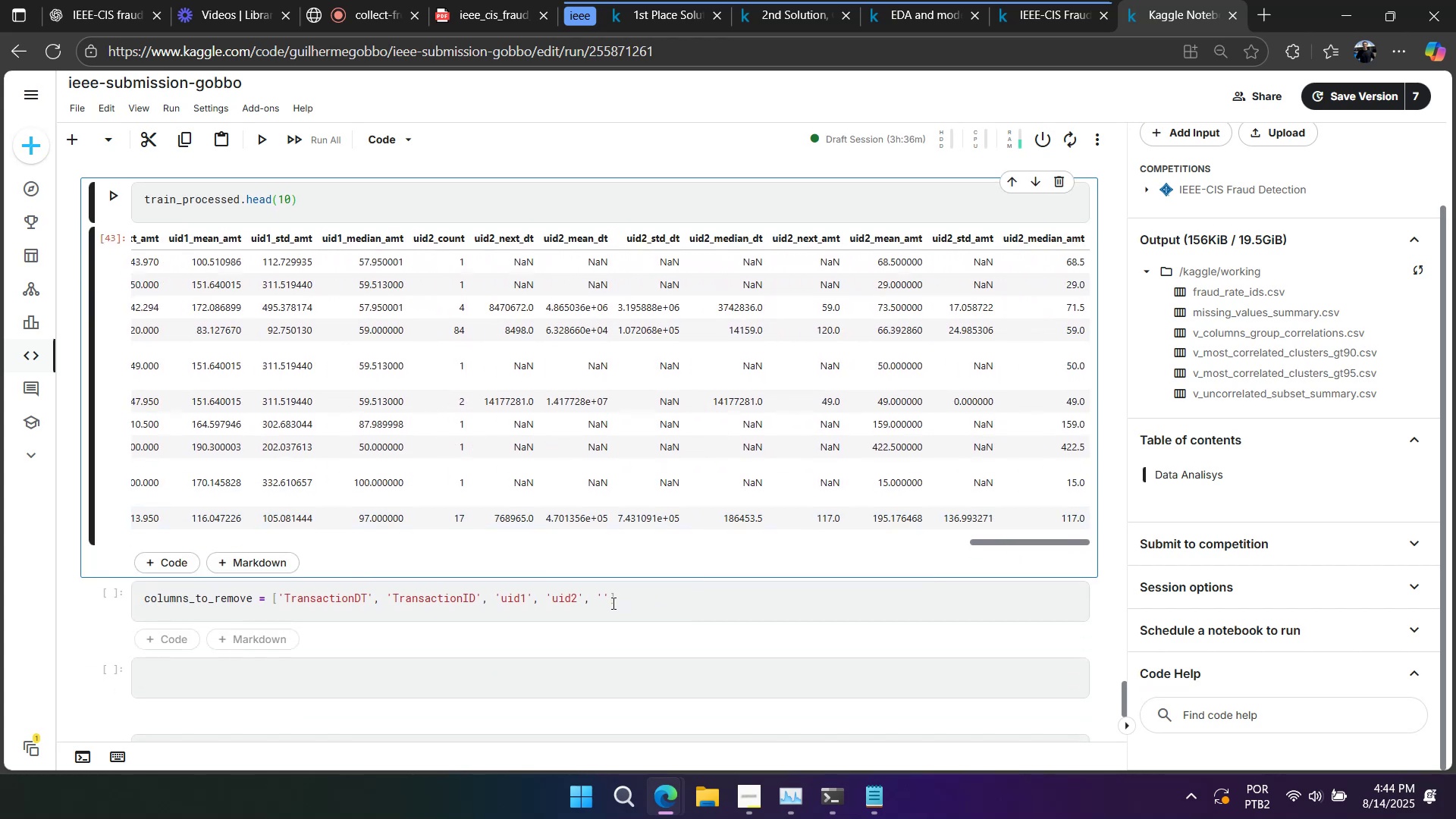 
left_click_drag(start_coordinate=[609, 602], to_coordinate=[585, 602])
 